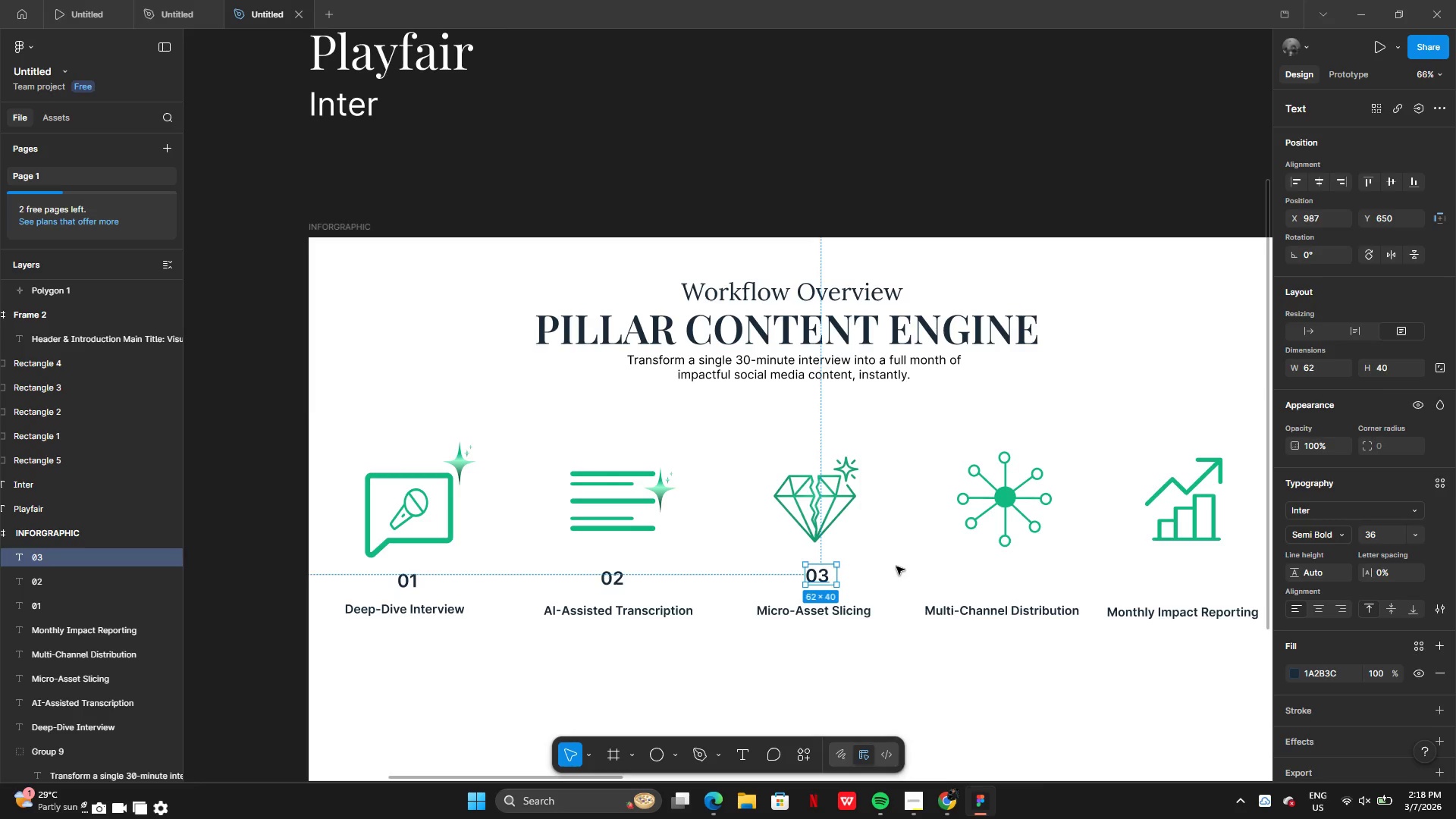 
left_click([896, 566])
 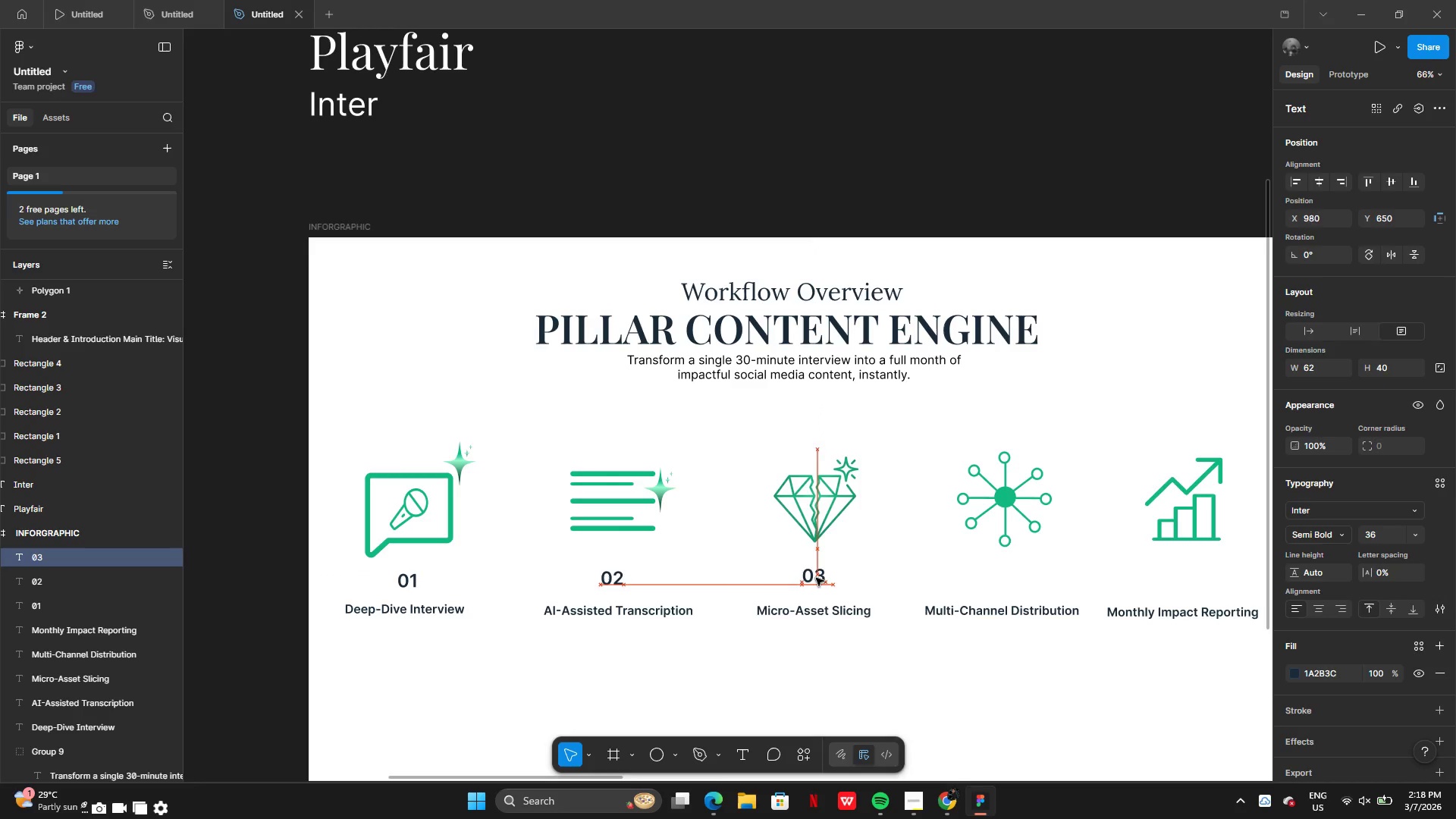 
left_click_drag(start_coordinate=[839, 576], to_coordinate=[830, 575])
 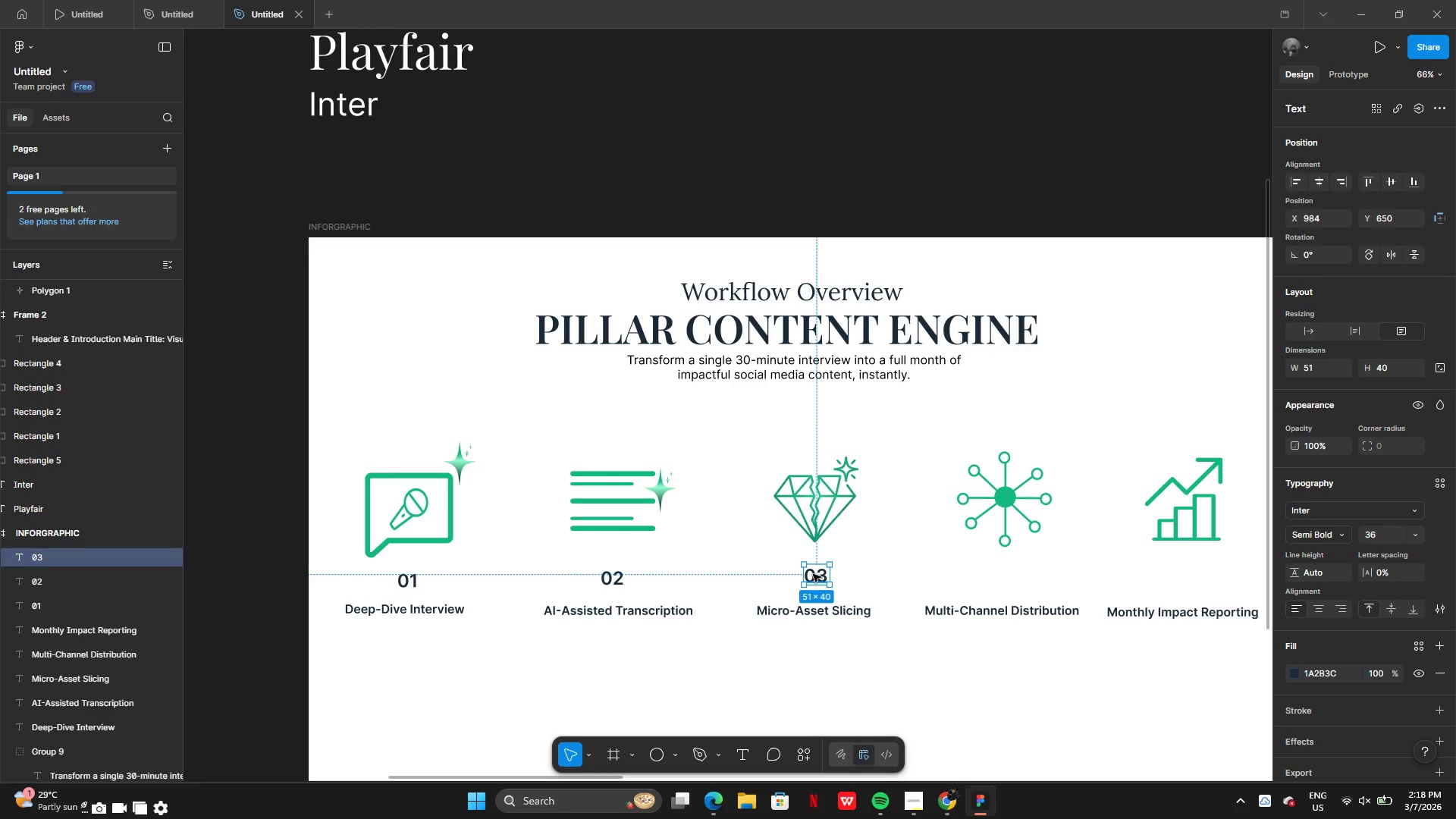 
left_click_drag(start_coordinate=[813, 574], to_coordinate=[817, 578])
 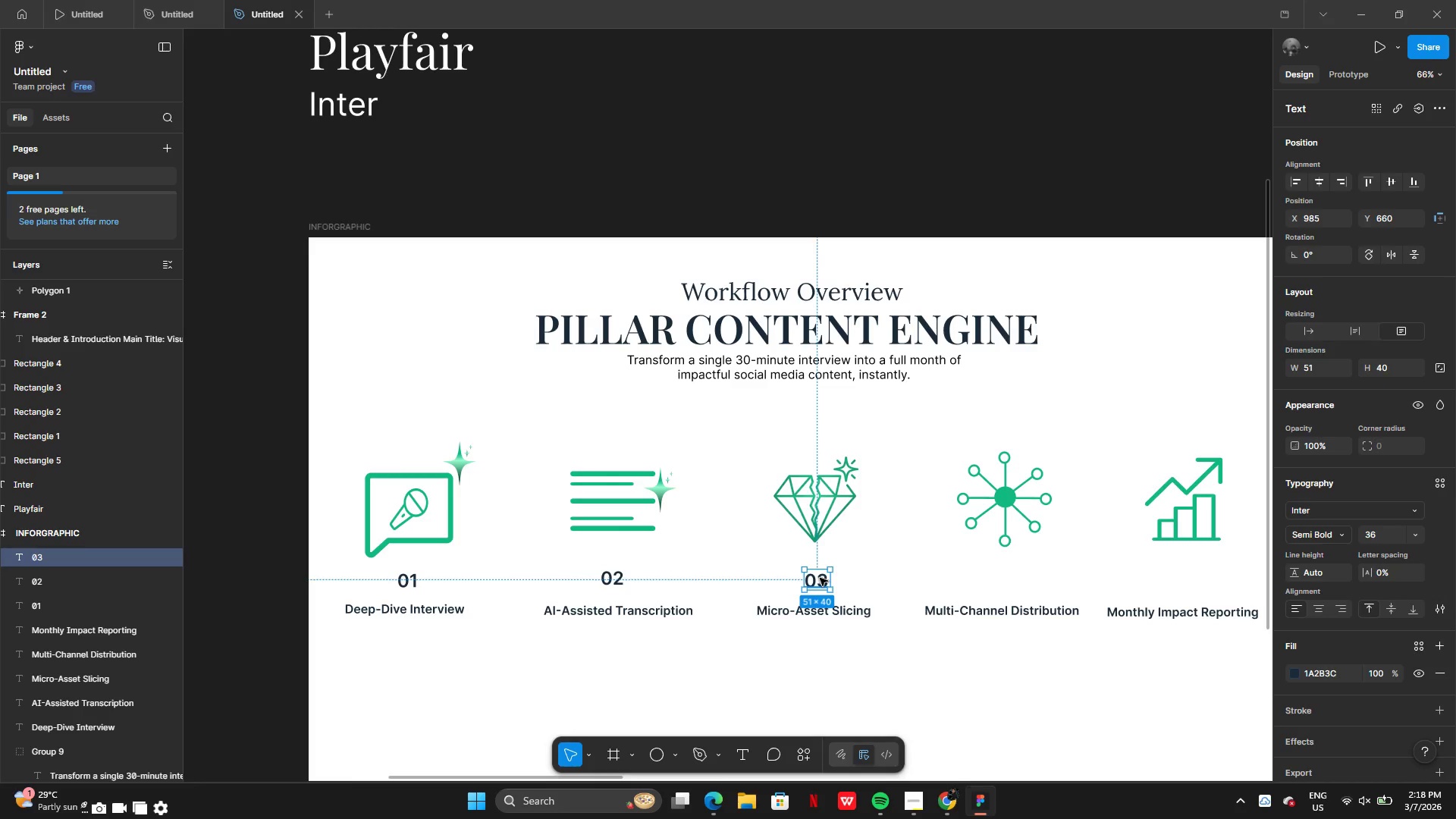 
hold_key(key=AltLeft, duration=0.88)
left_click_drag(start_coordinate=[817, 580], to_coordinate=[844, 584])
 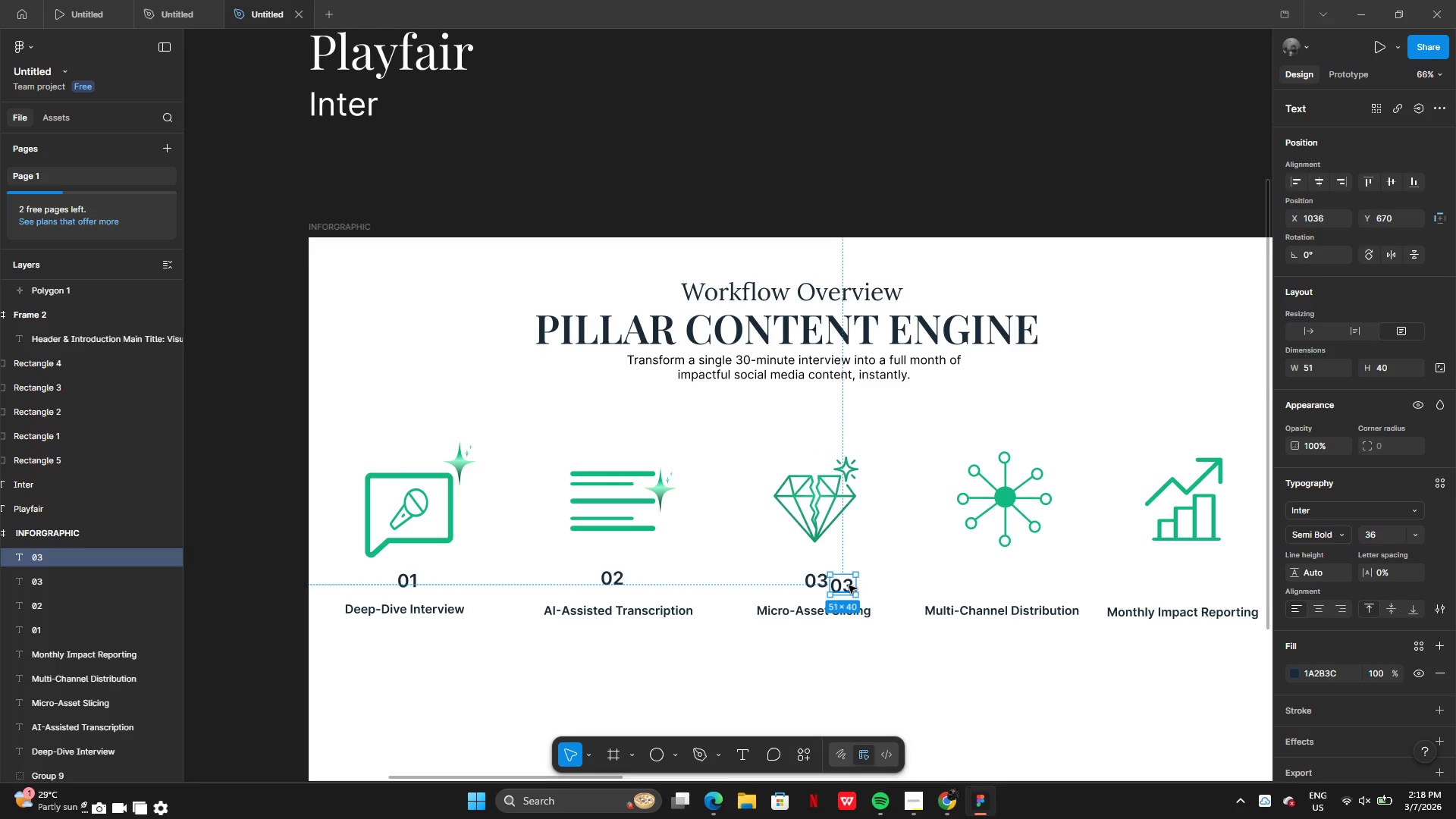 
left_click_drag(start_coordinate=[847, 586], to_coordinate=[1014, 585])
 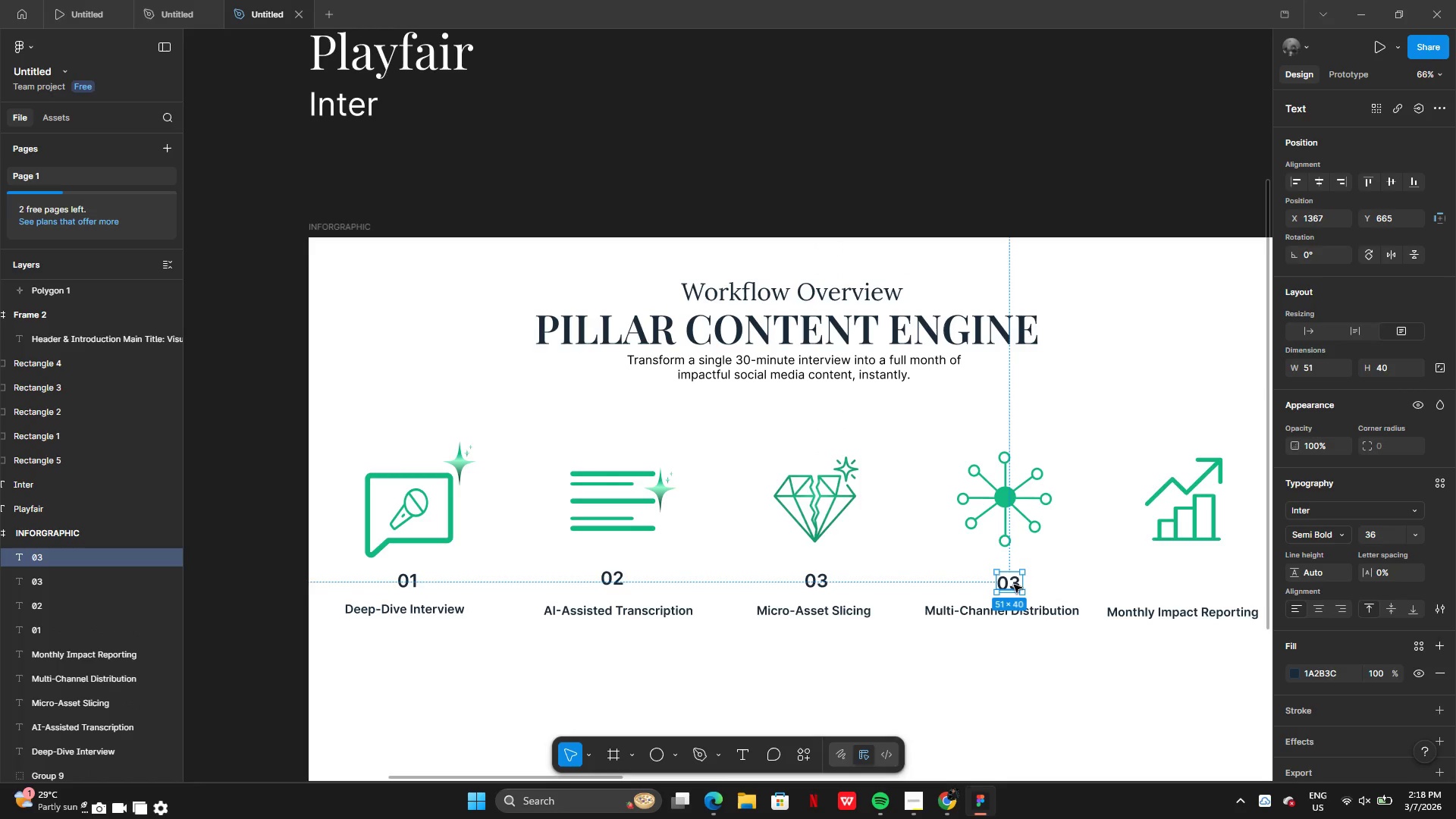 
left_click([1014, 585])
 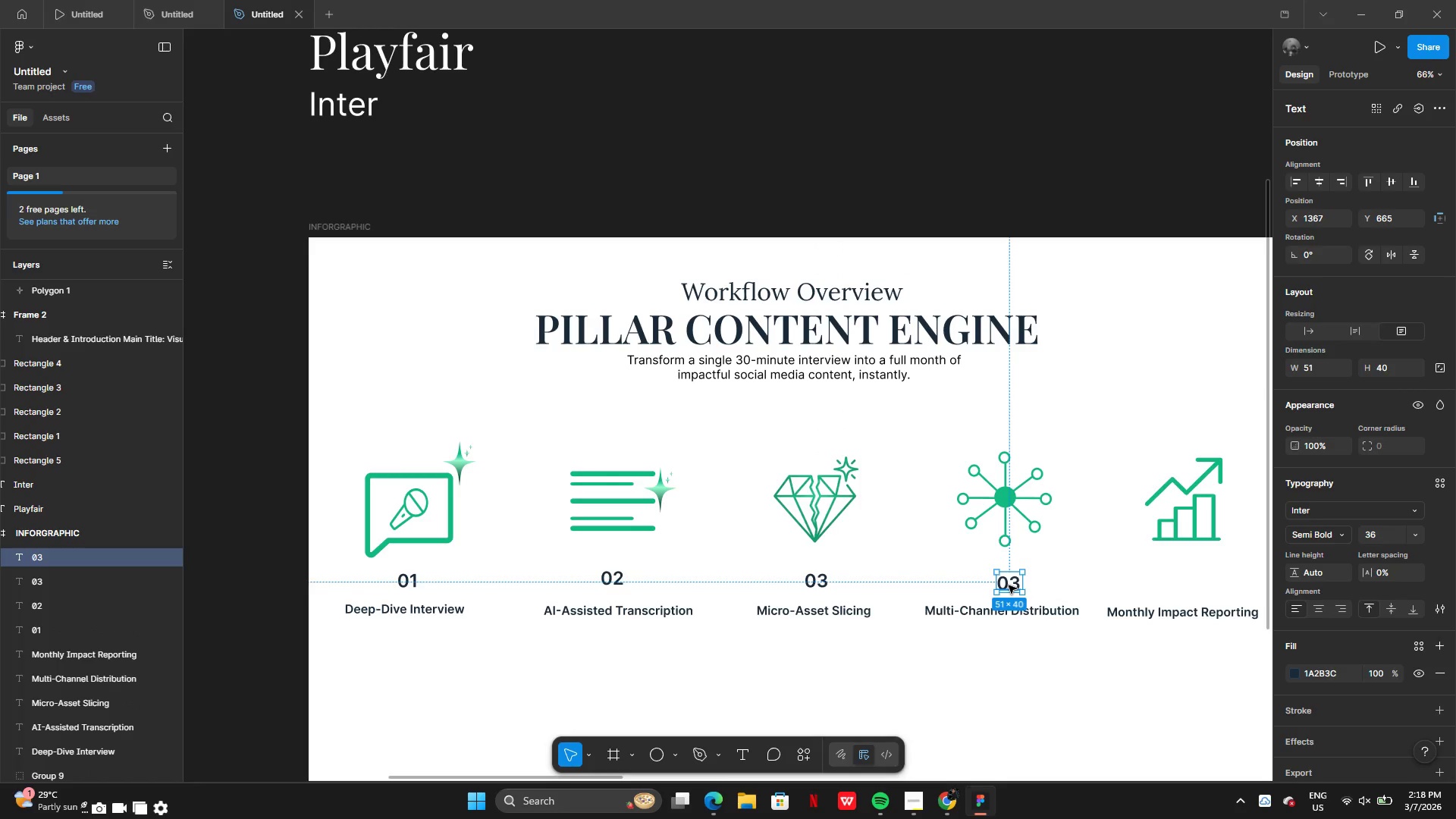 
double_click([1009, 585])
 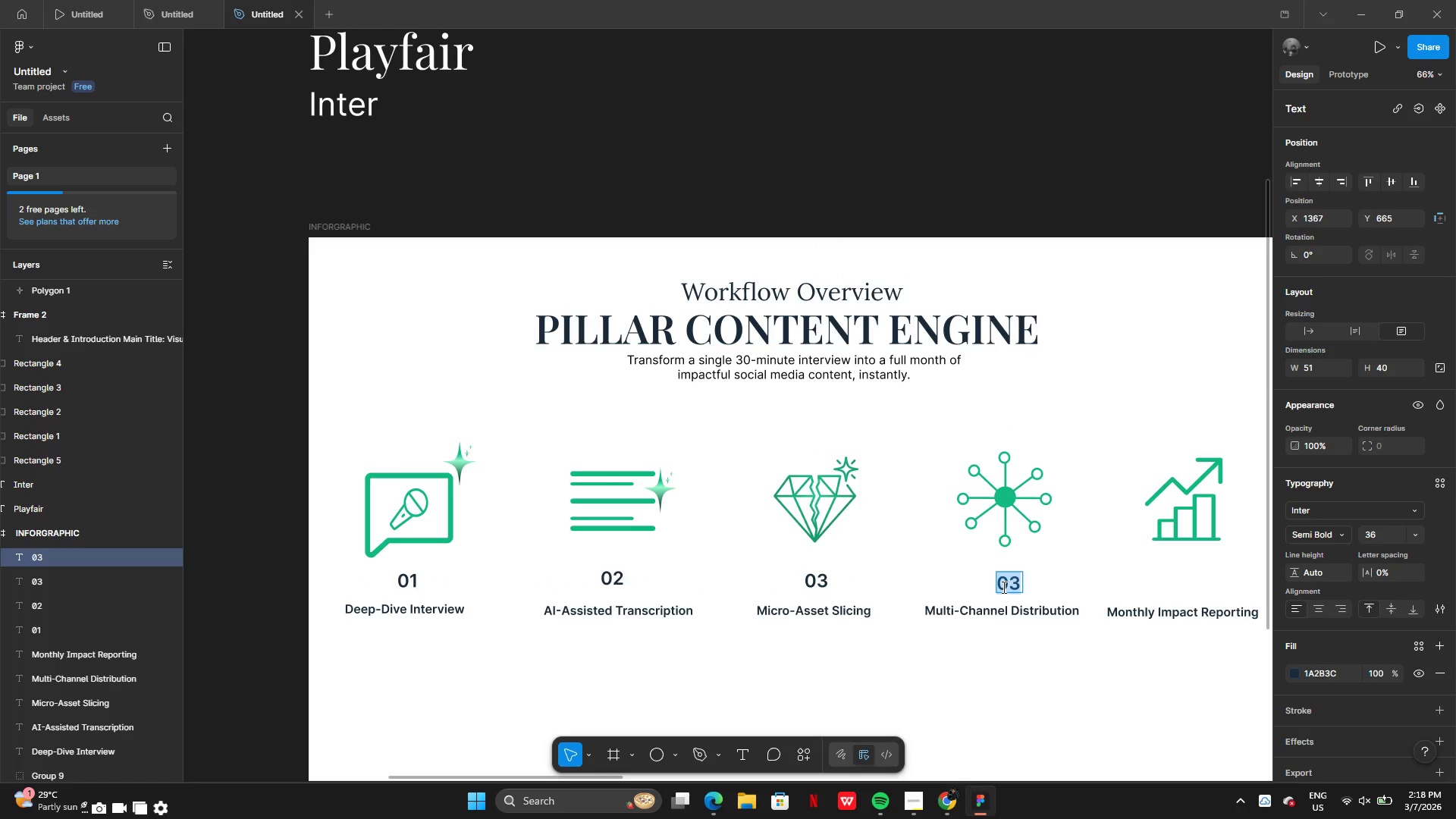 
type(04)
 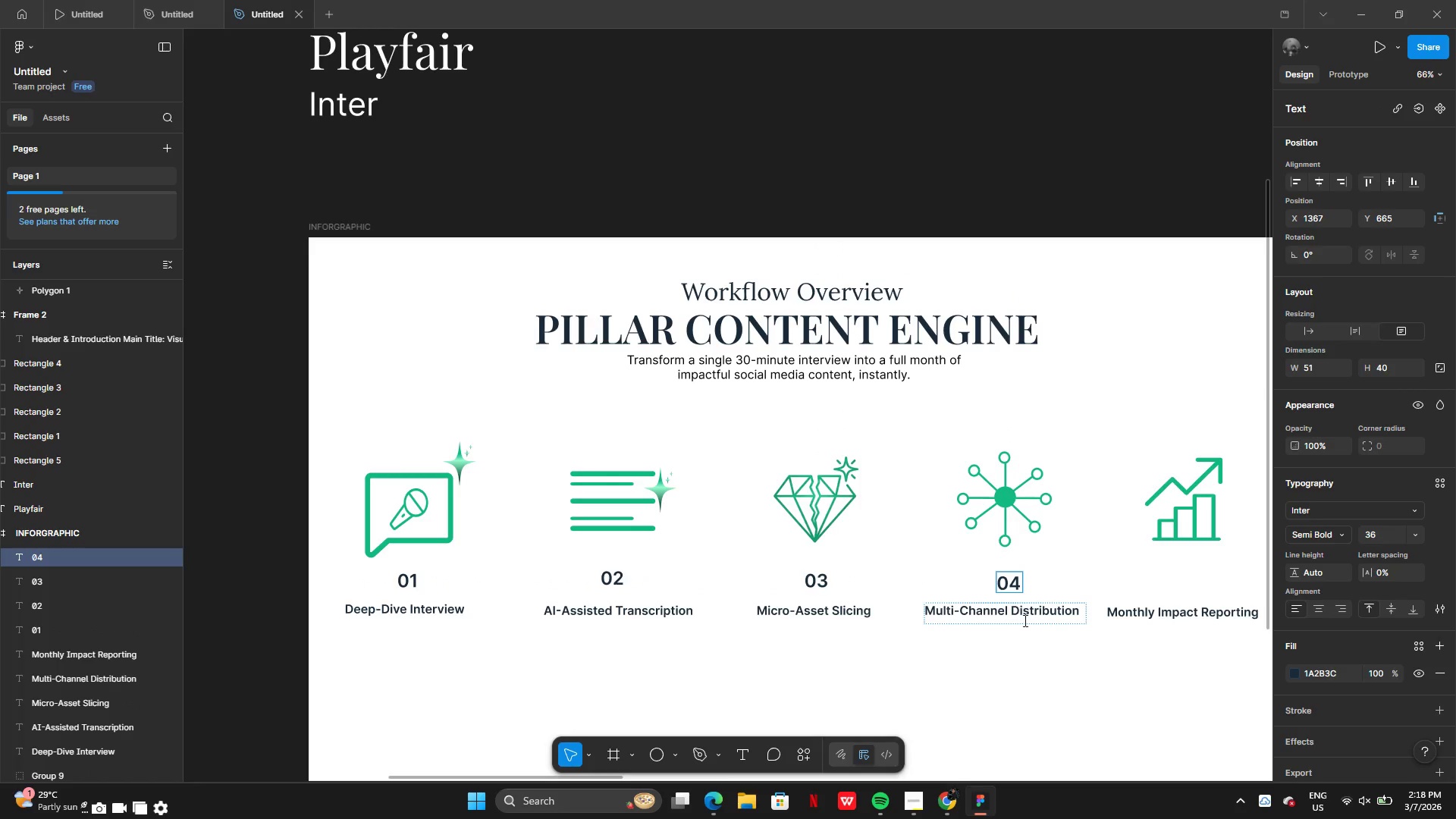 
left_click([1021, 657])
 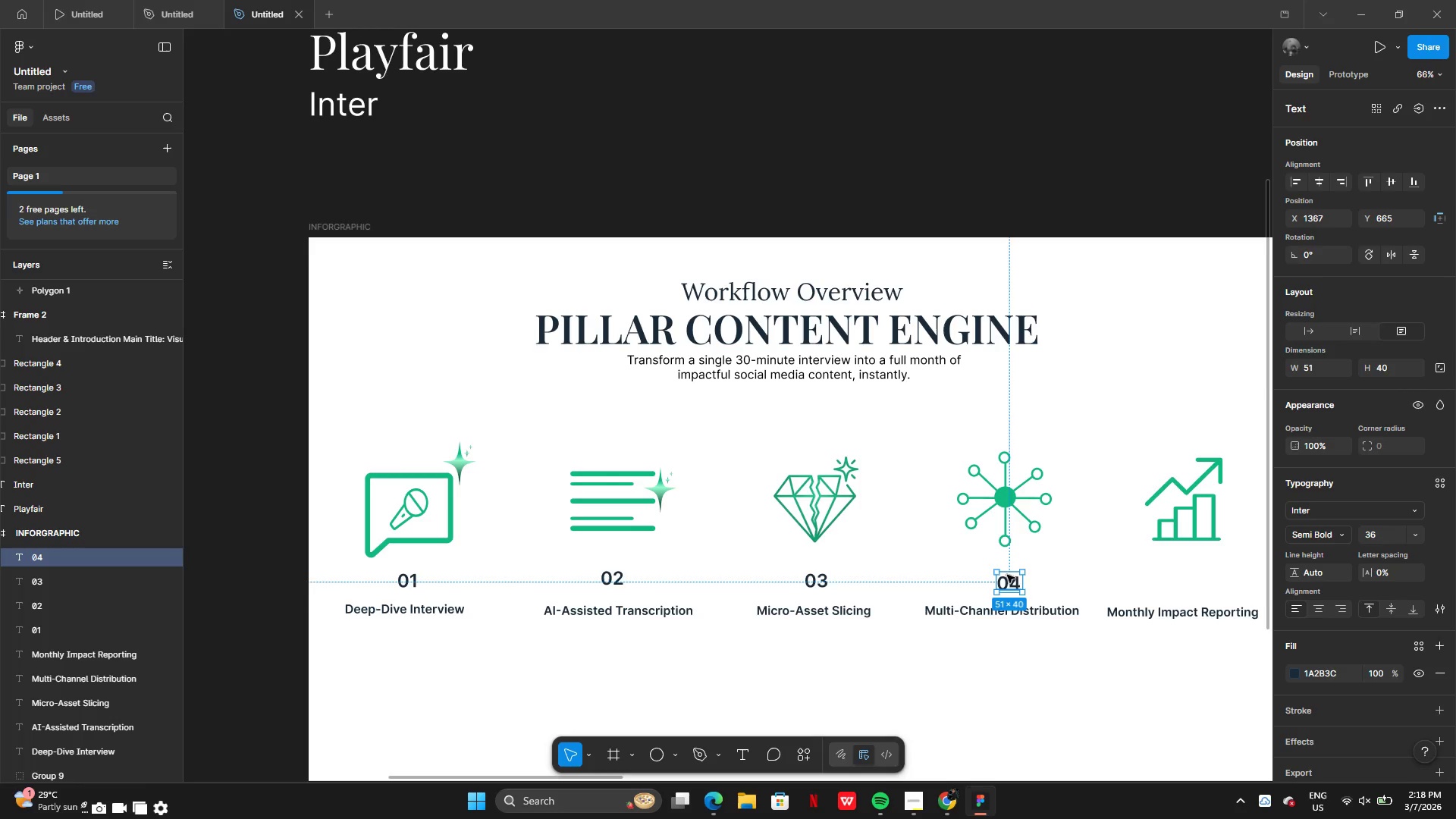 
hold_key(key=AltLeft, duration=0.47)
left_click_drag(start_coordinate=[1008, 582], to_coordinate=[1061, 582])
 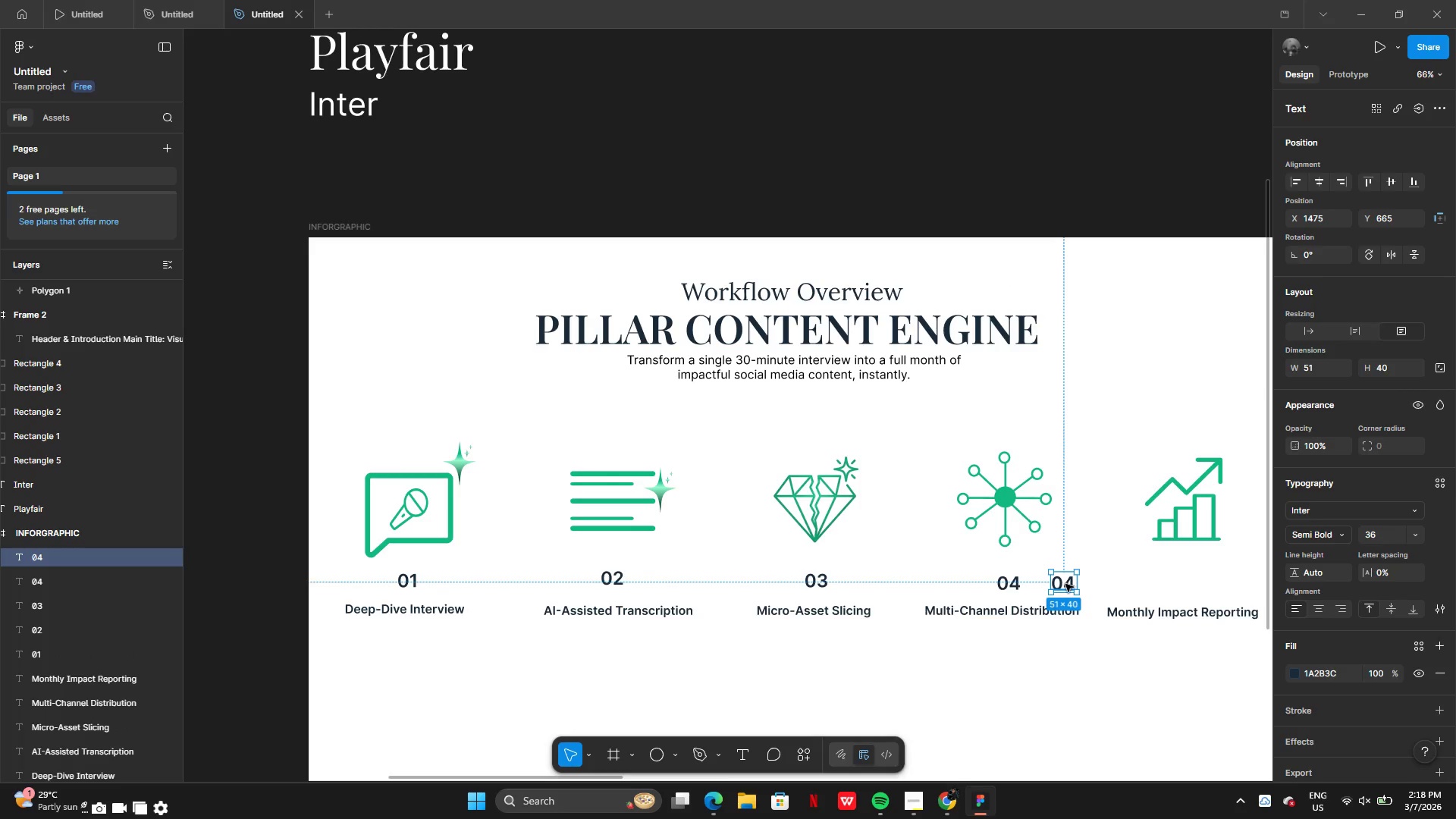 
left_click_drag(start_coordinate=[1065, 585], to_coordinate=[1191, 585])
 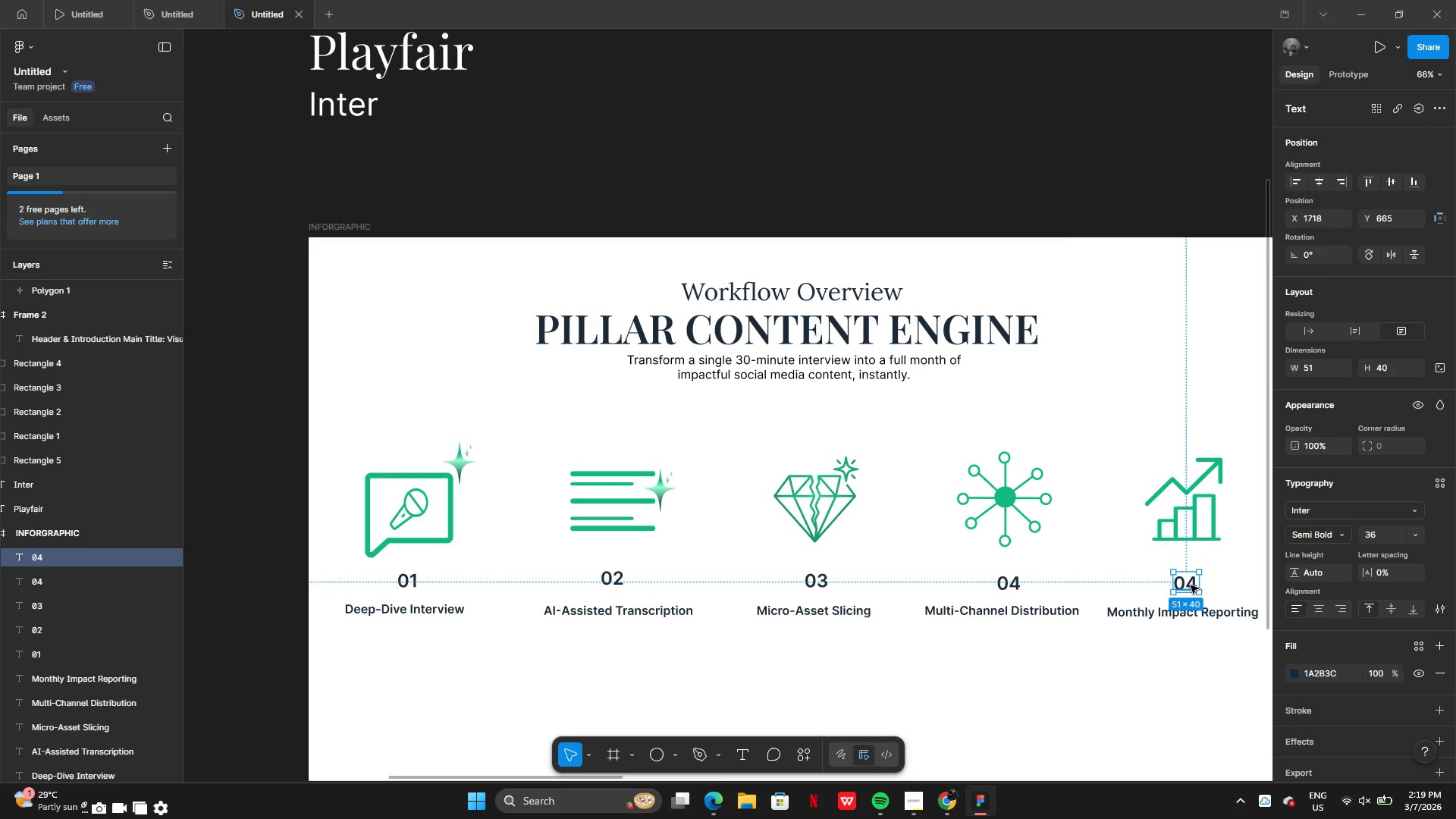 
double_click([1191, 585])
 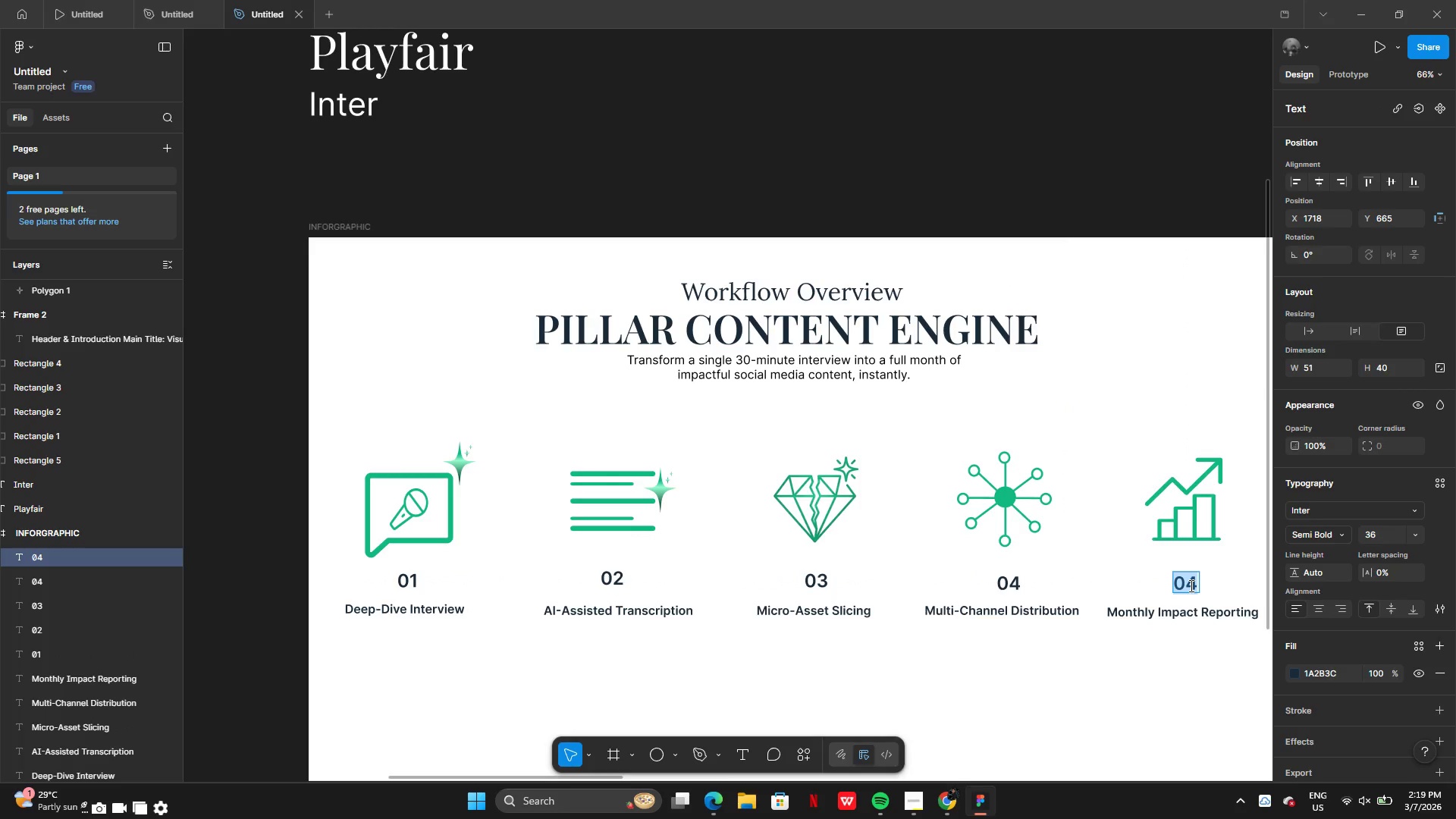 
type(05)
 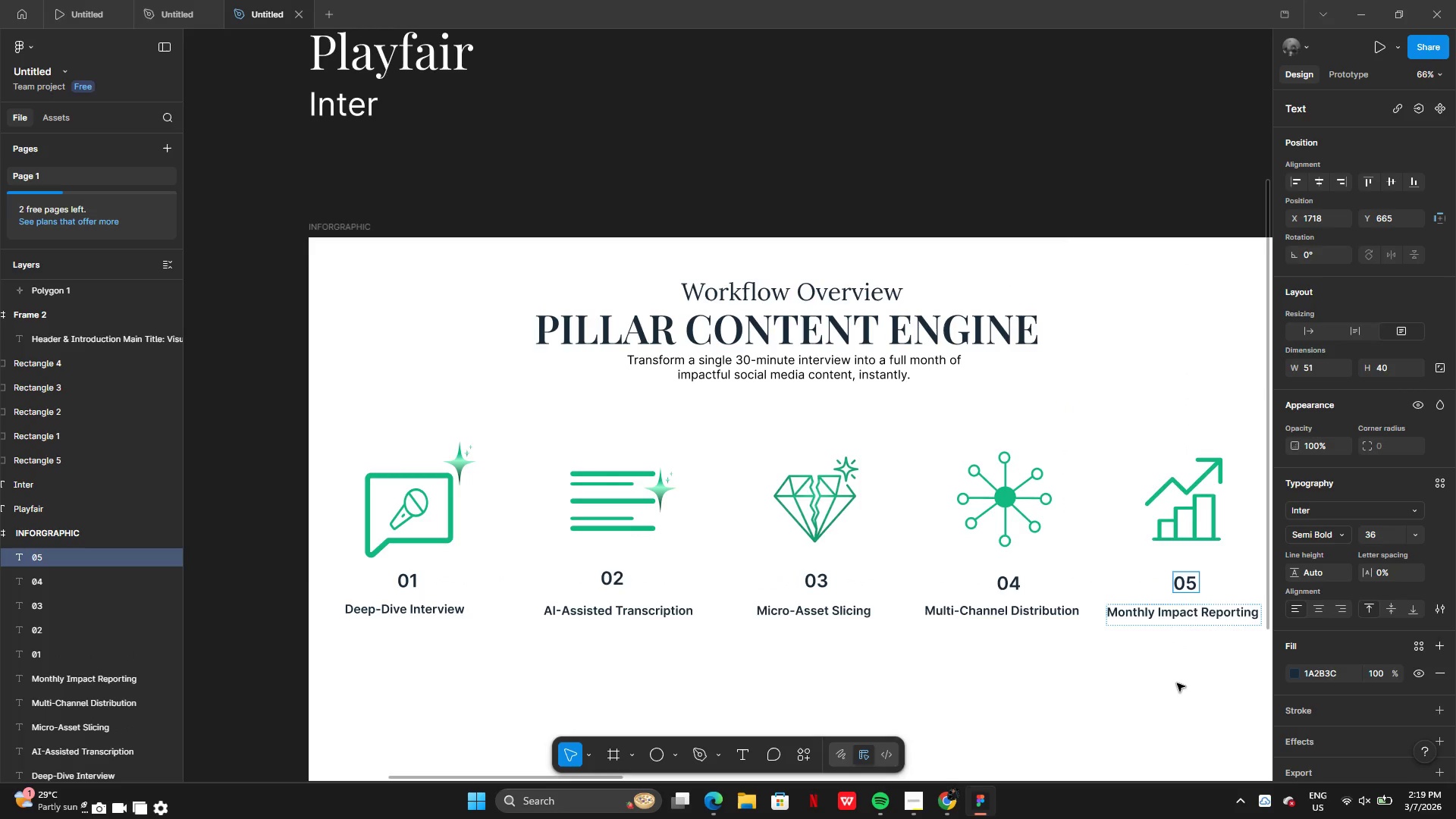 
left_click([1177, 688])
 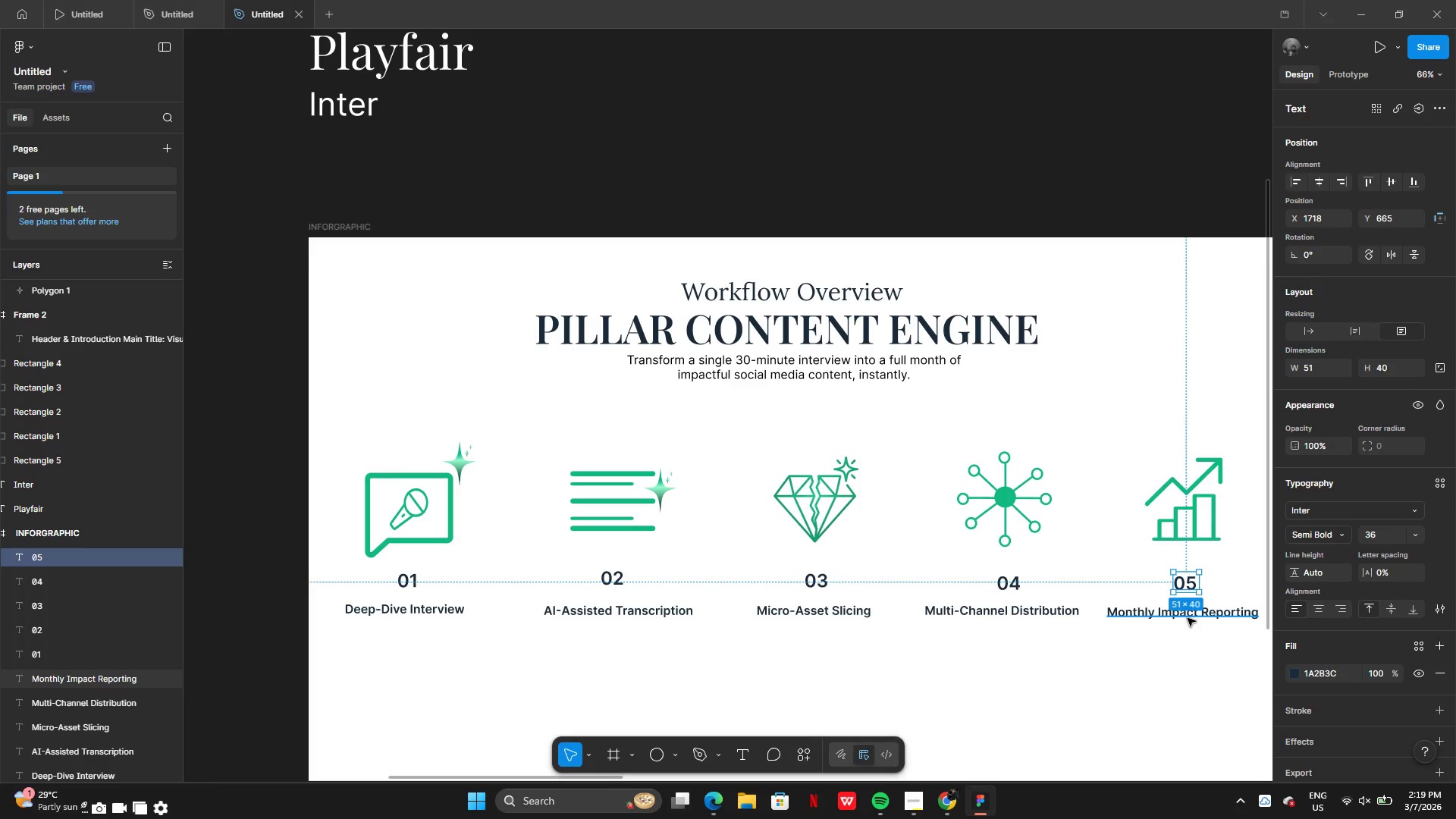 
left_click([1190, 642])
 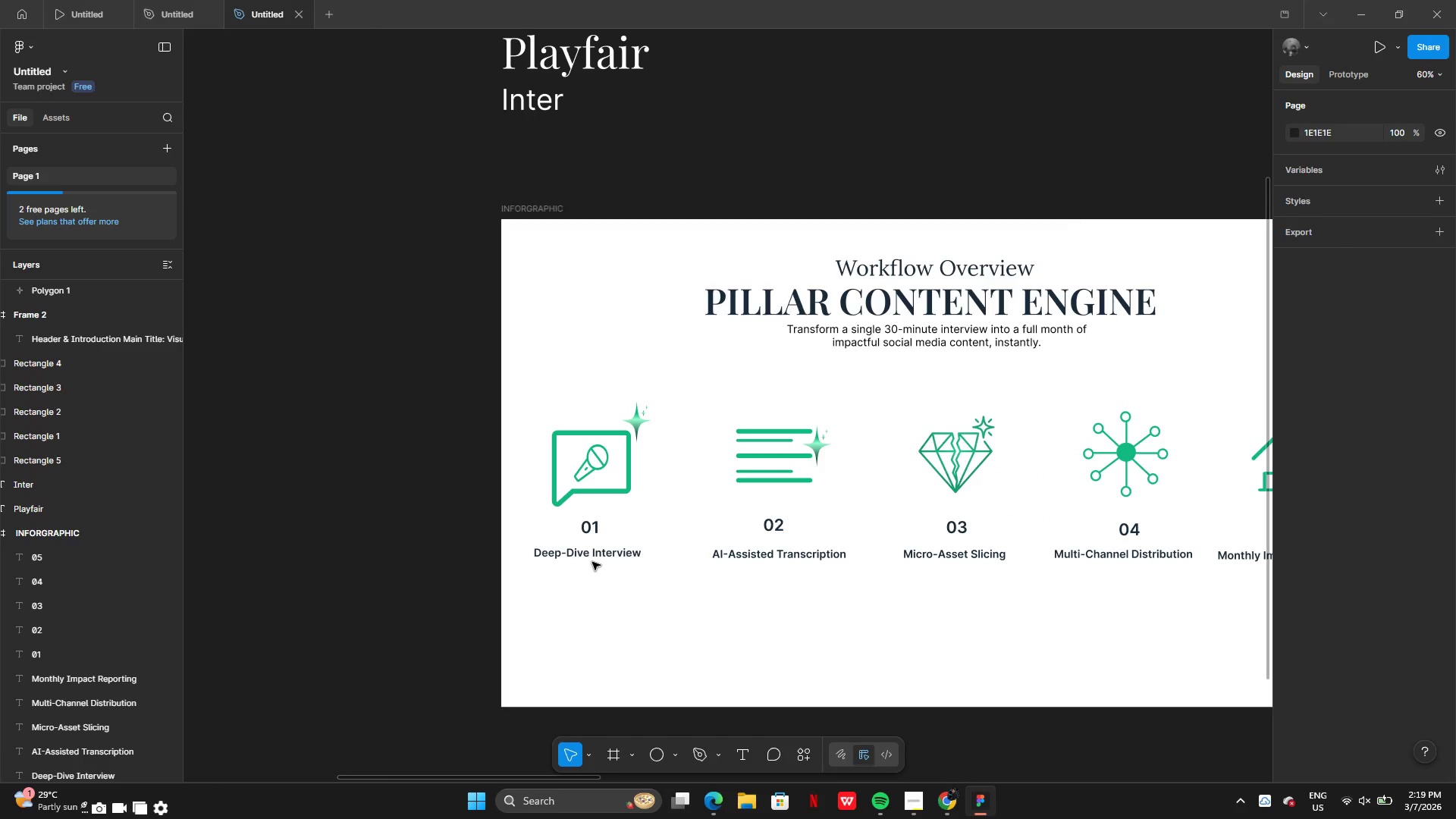 
wait(6.75)
 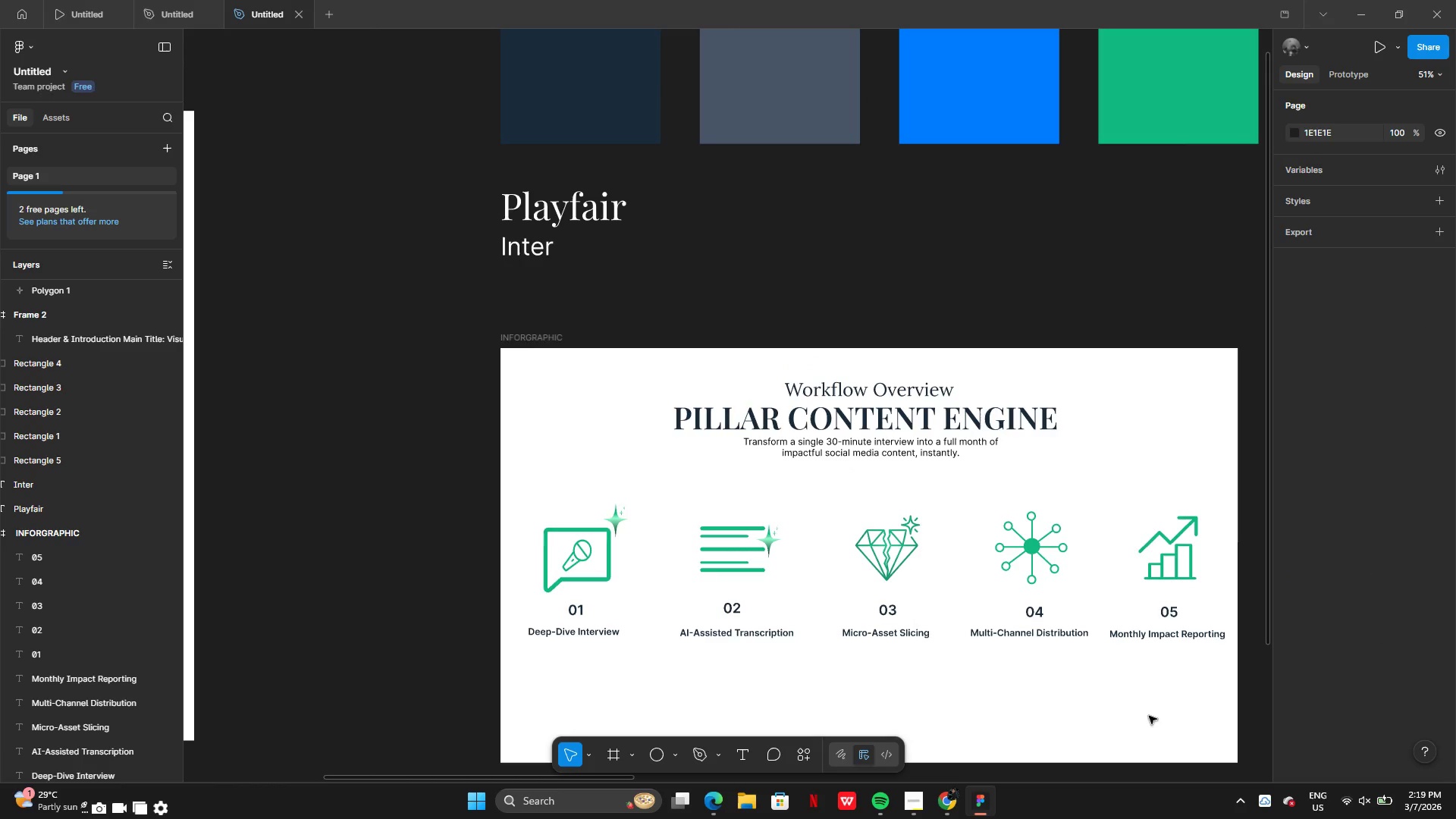 
left_click_drag(start_coordinate=[513, 623], to_coordinate=[1258, 570])
 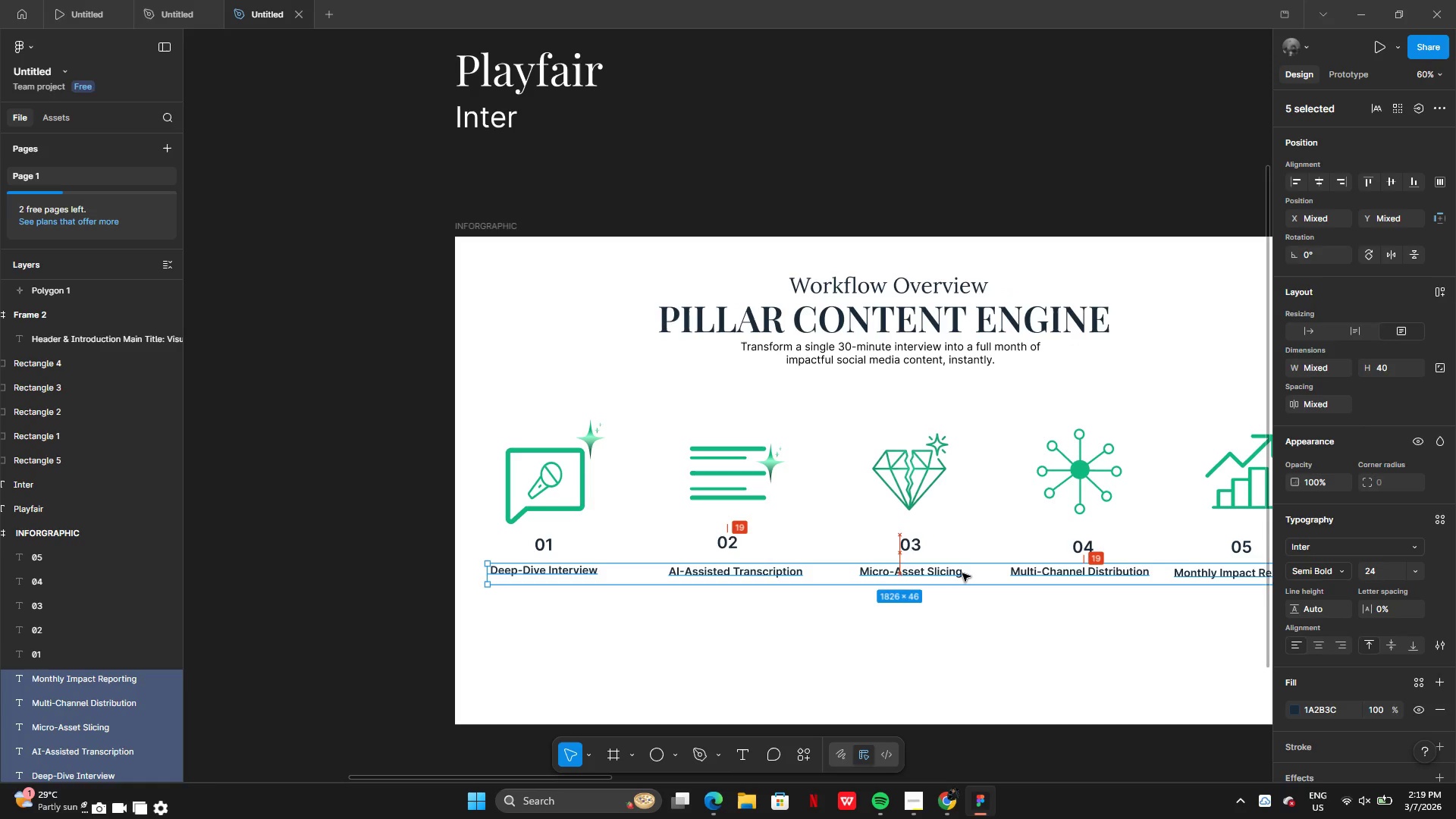 
wait(9.97)
 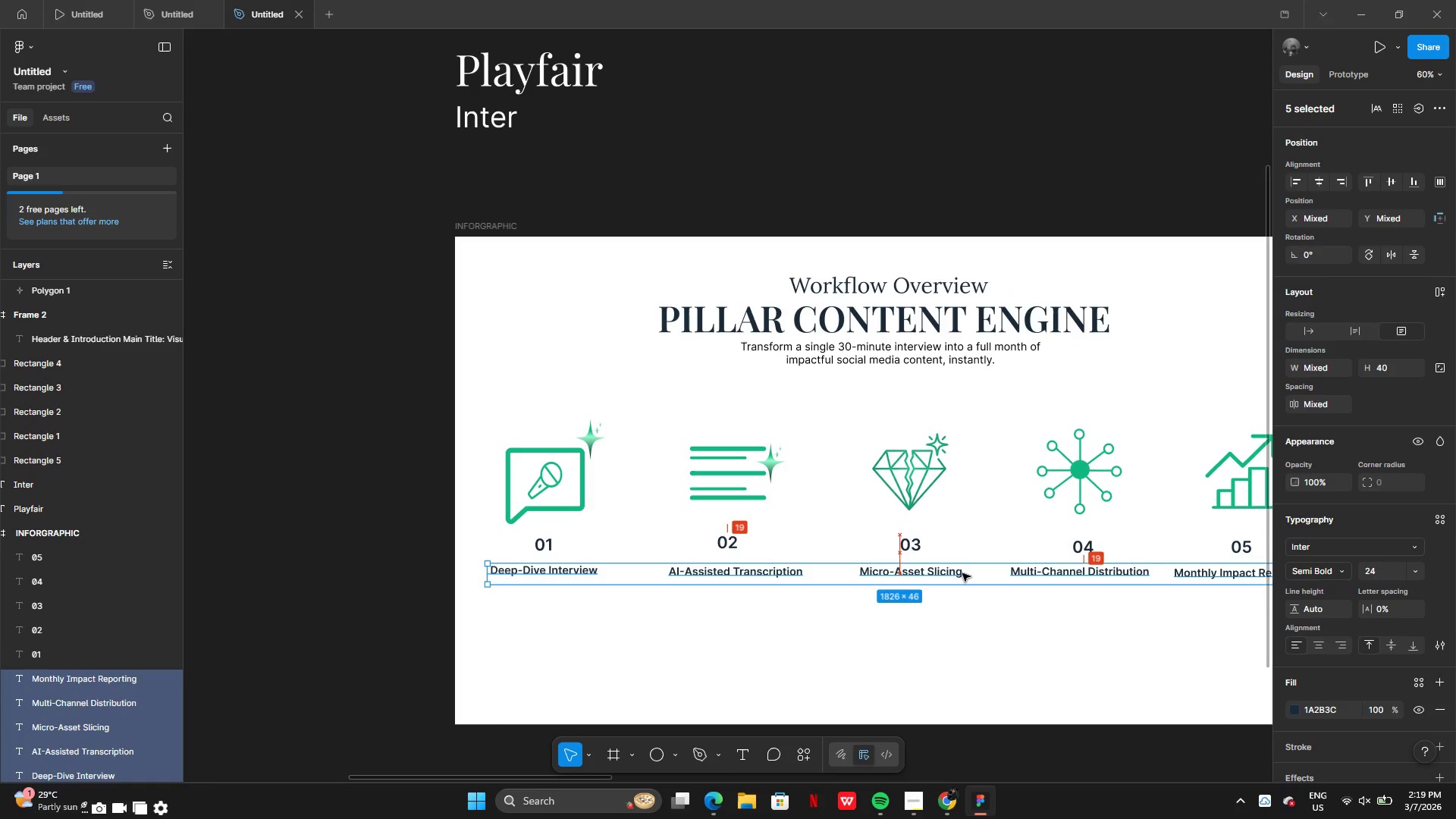 
left_click([1419, 578])
 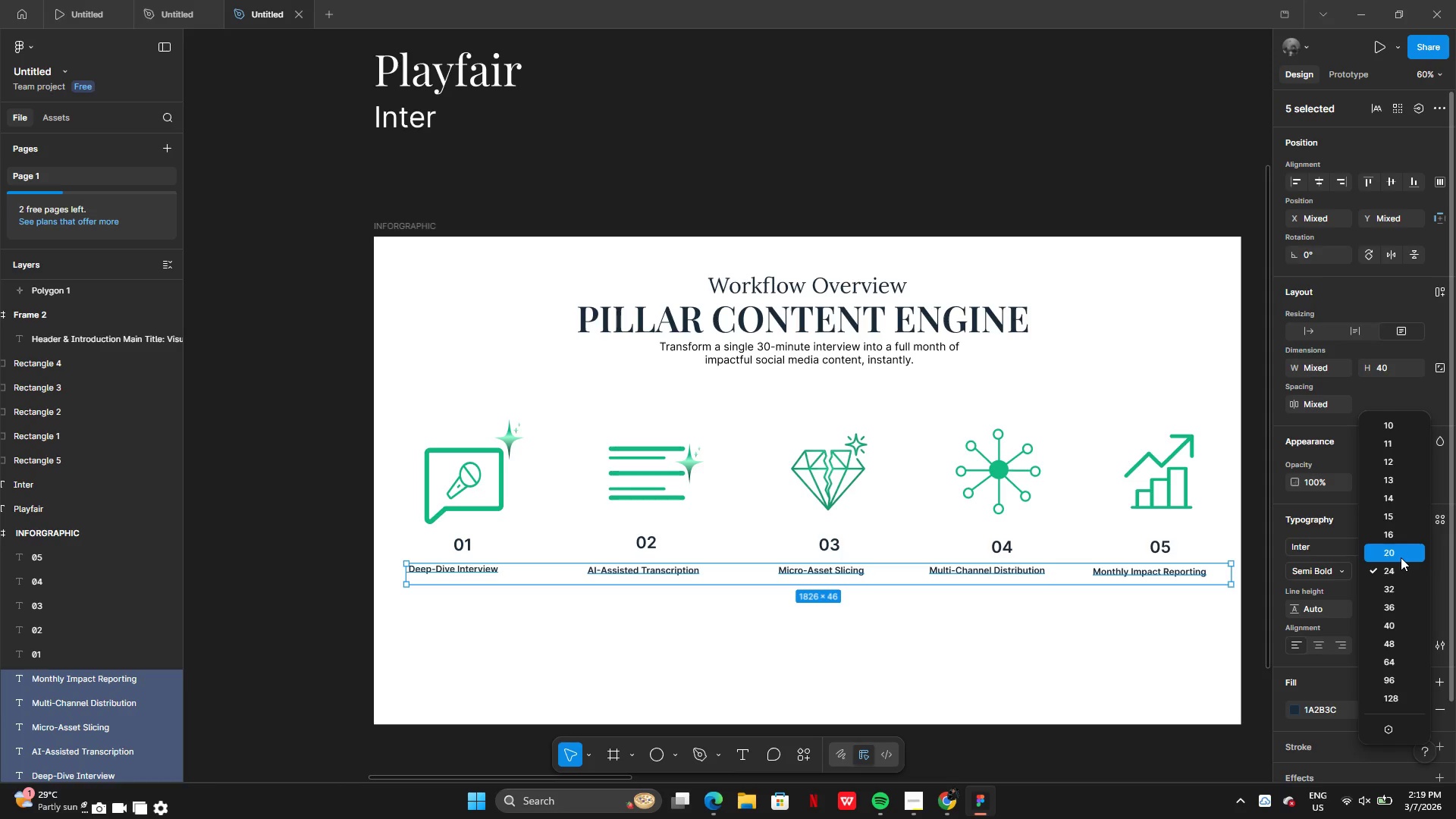 
left_click([1401, 557])
 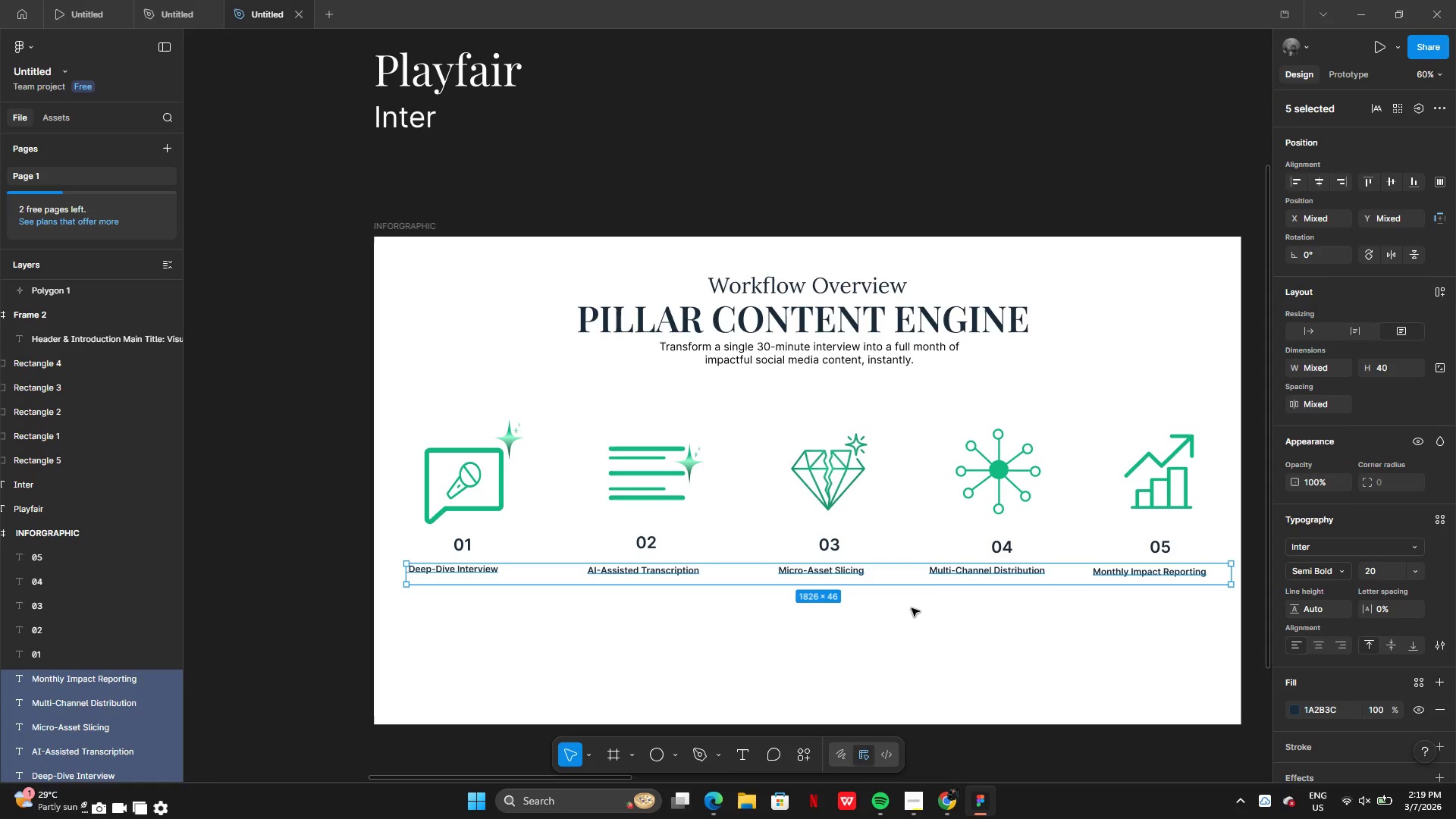 
left_click_drag(start_coordinate=[949, 583], to_coordinate=[952, 577])
 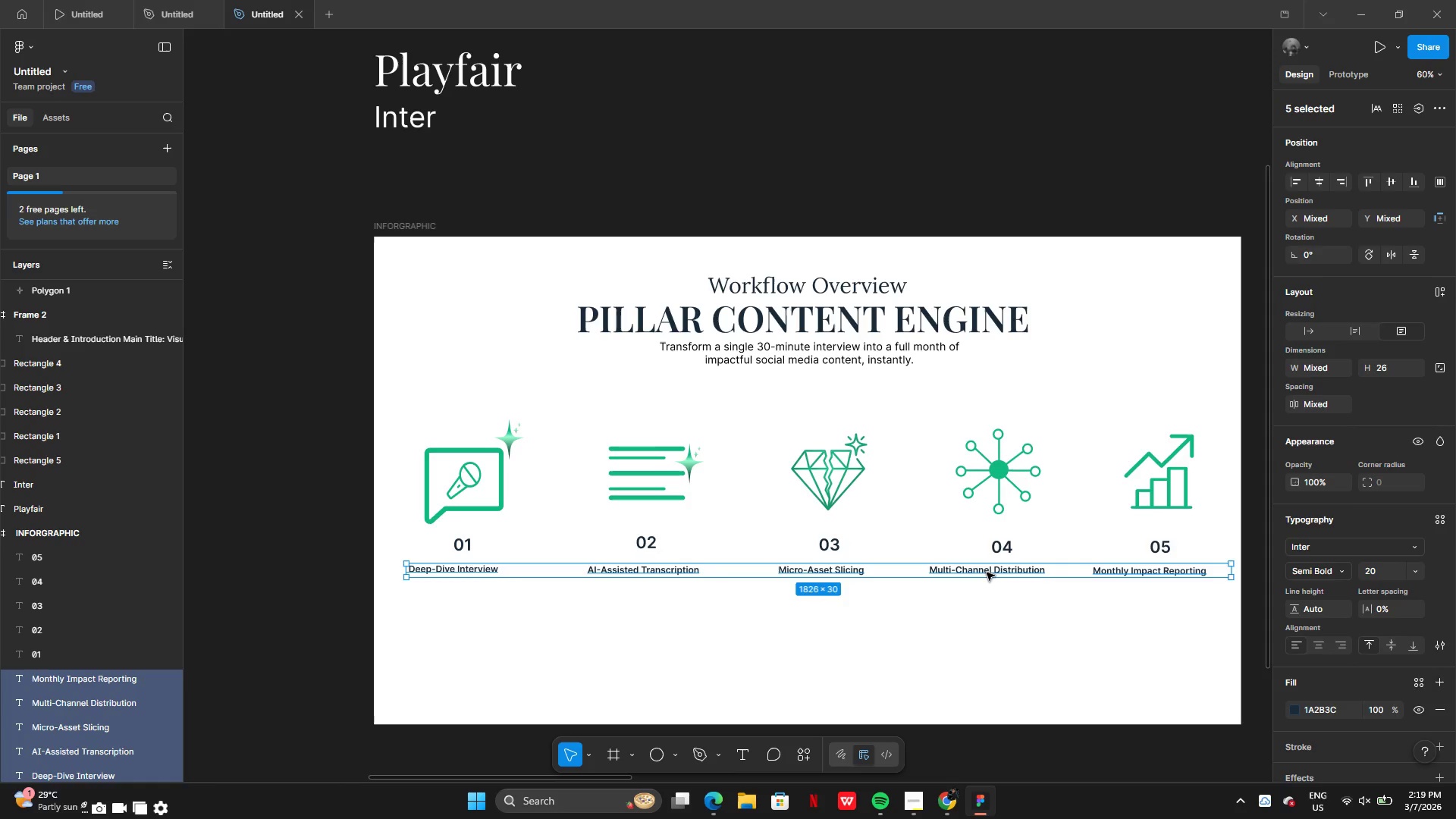 
left_click_drag(start_coordinate=[987, 573], to_coordinate=[990, 569])
 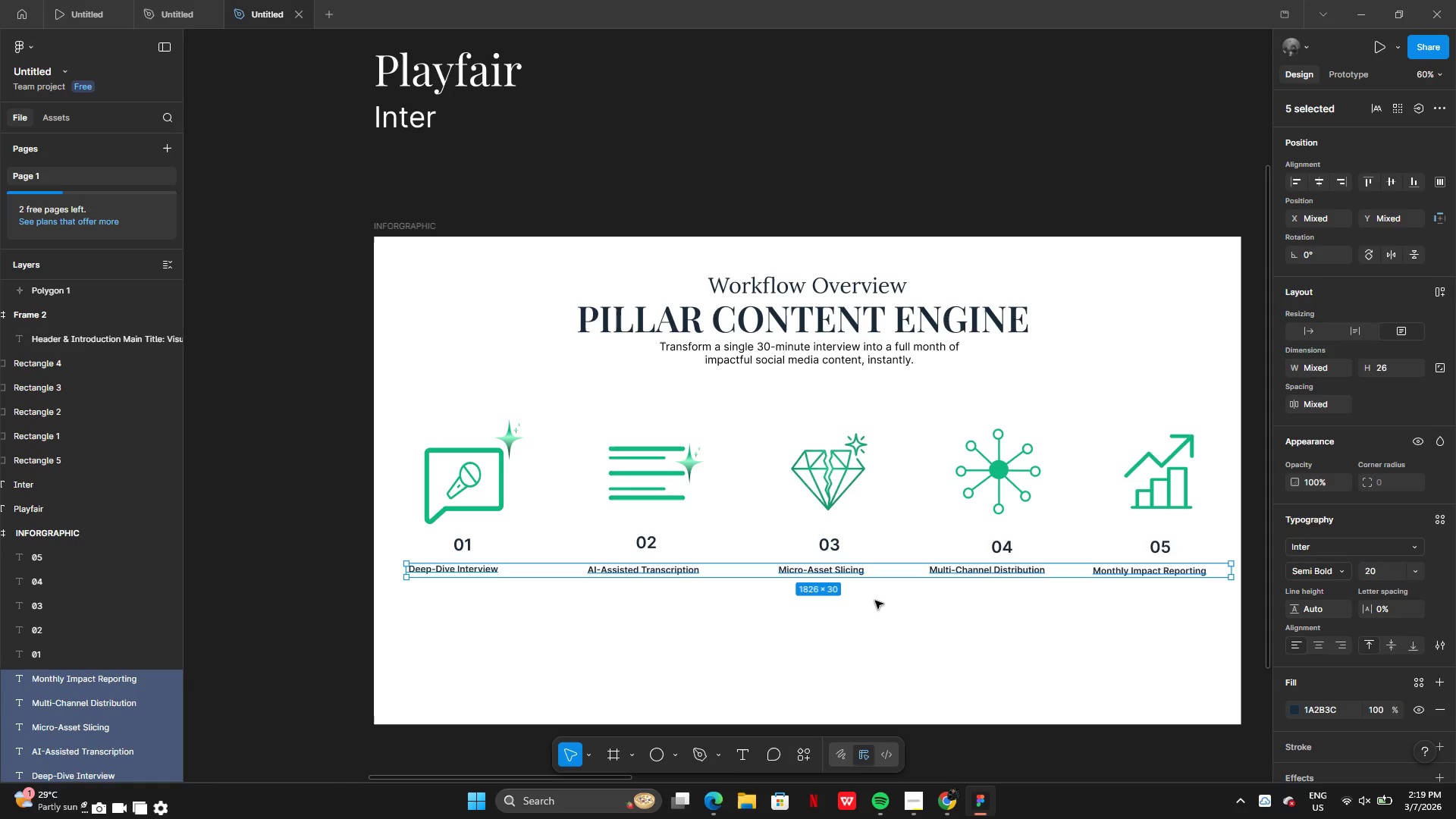 
key(Shift+A)
 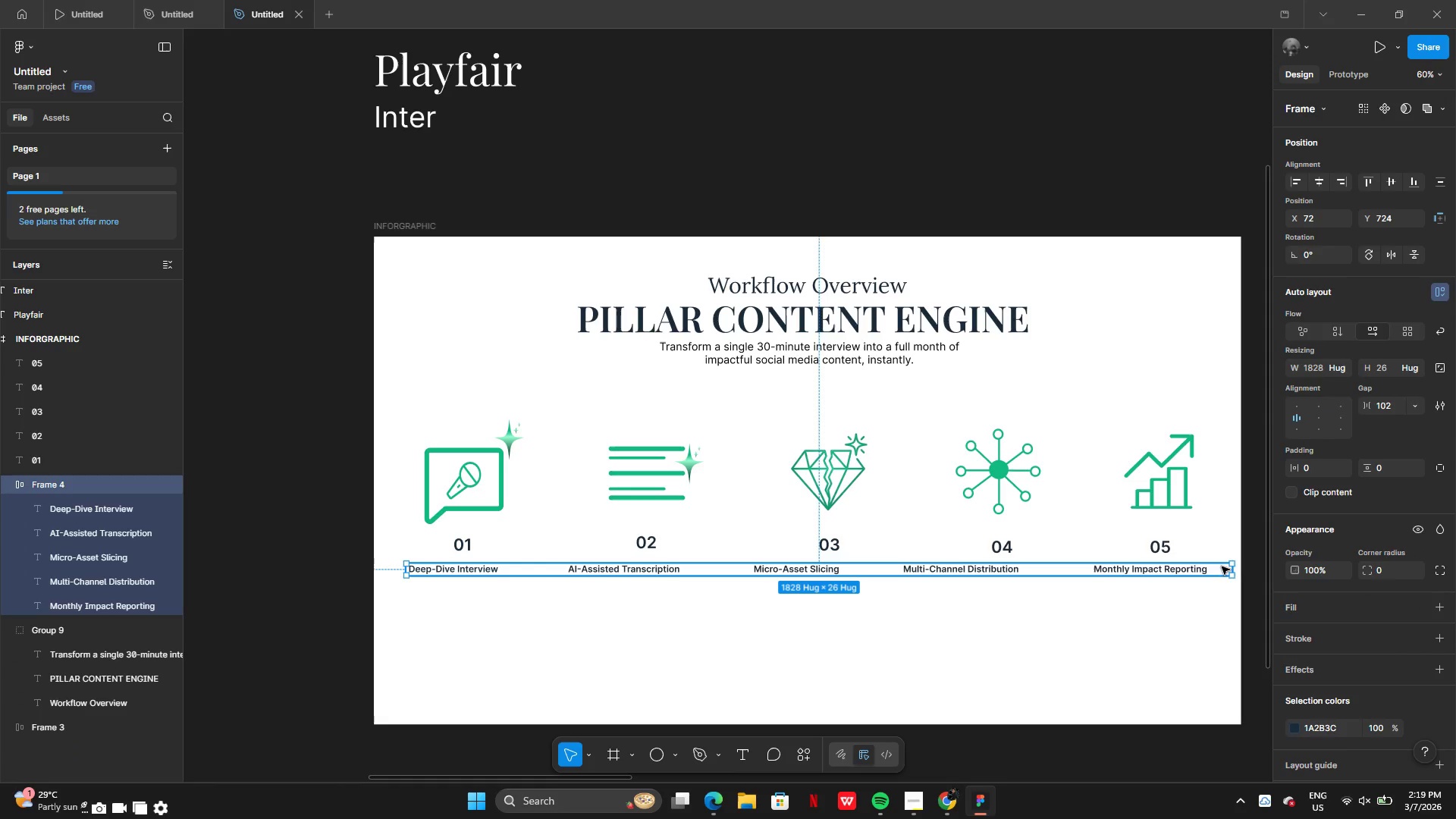 
left_click_drag(start_coordinate=[1234, 570], to_coordinate=[1212, 566])
 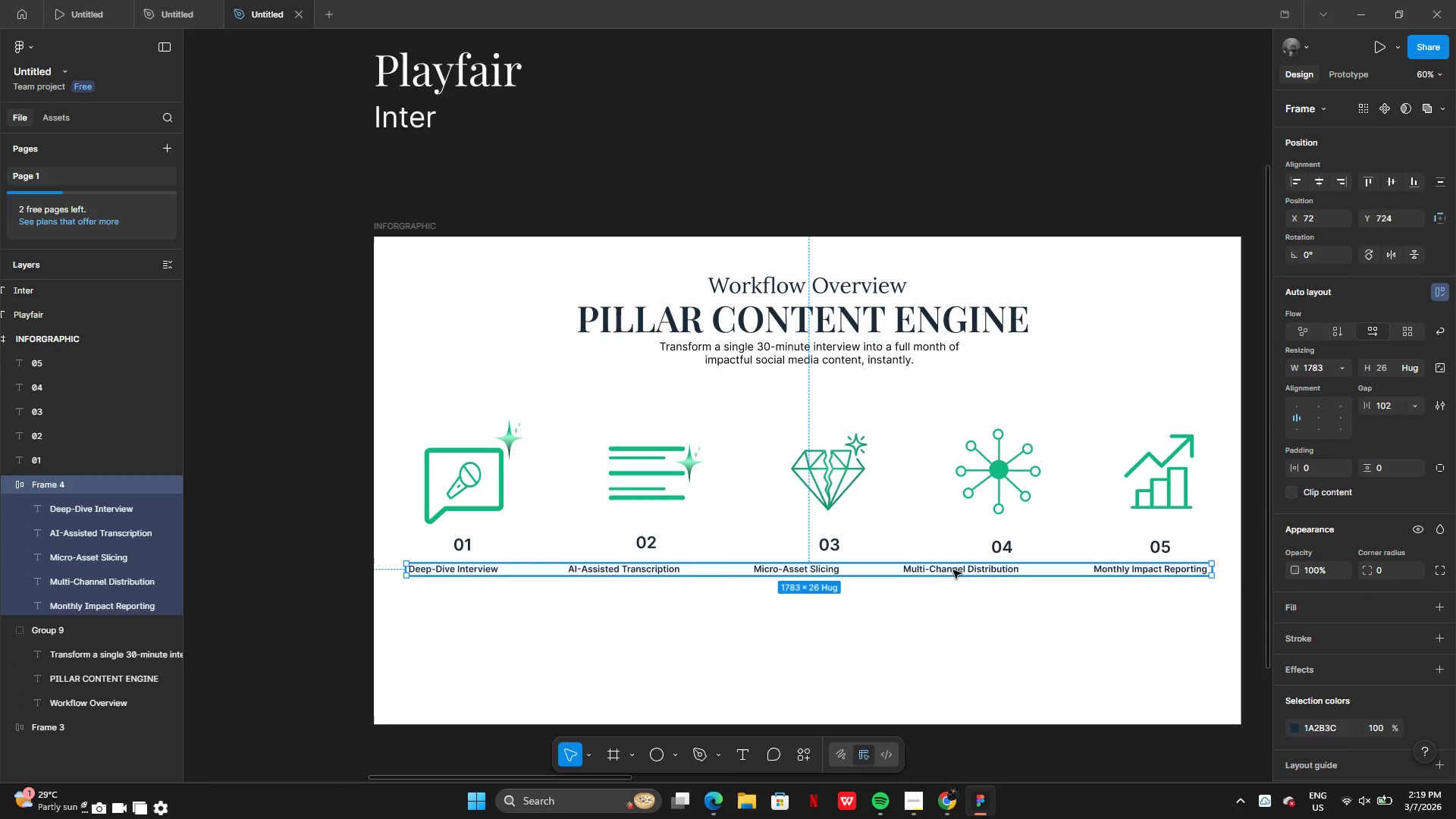 
left_click_drag(start_coordinate=[953, 569], to_coordinate=[965, 567])
 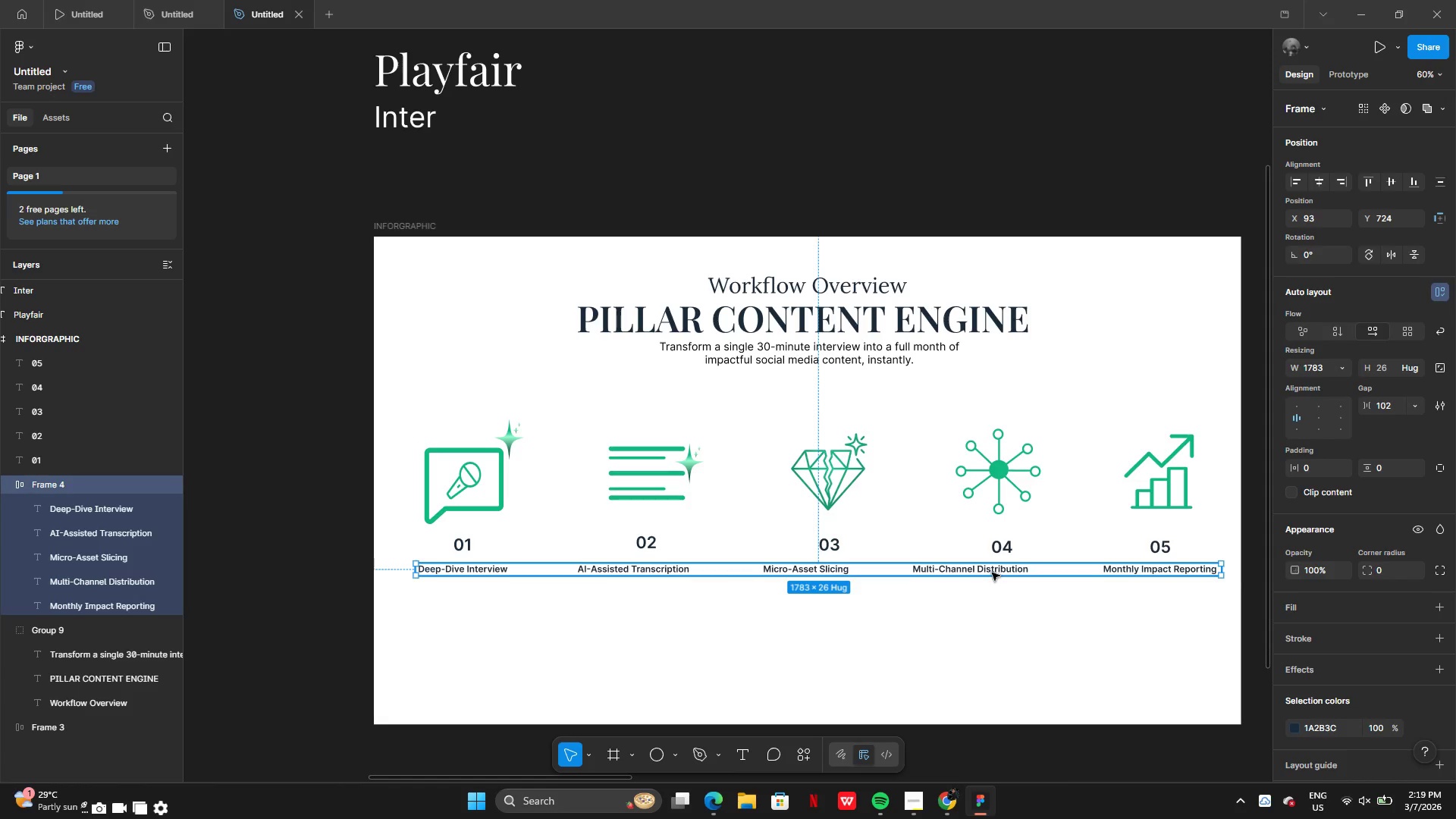 
right_click([1015, 615])
 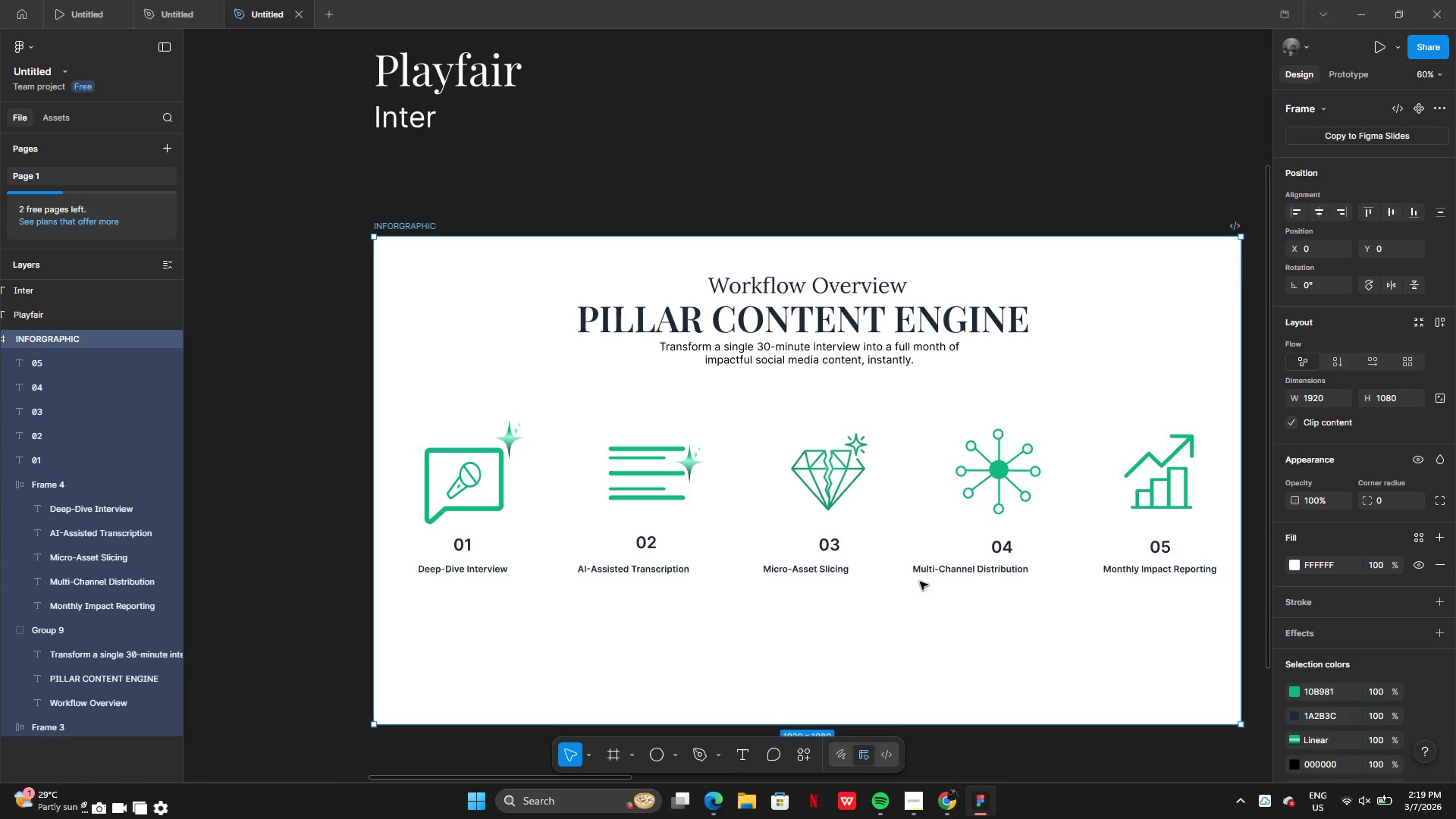 
left_click([954, 568])
 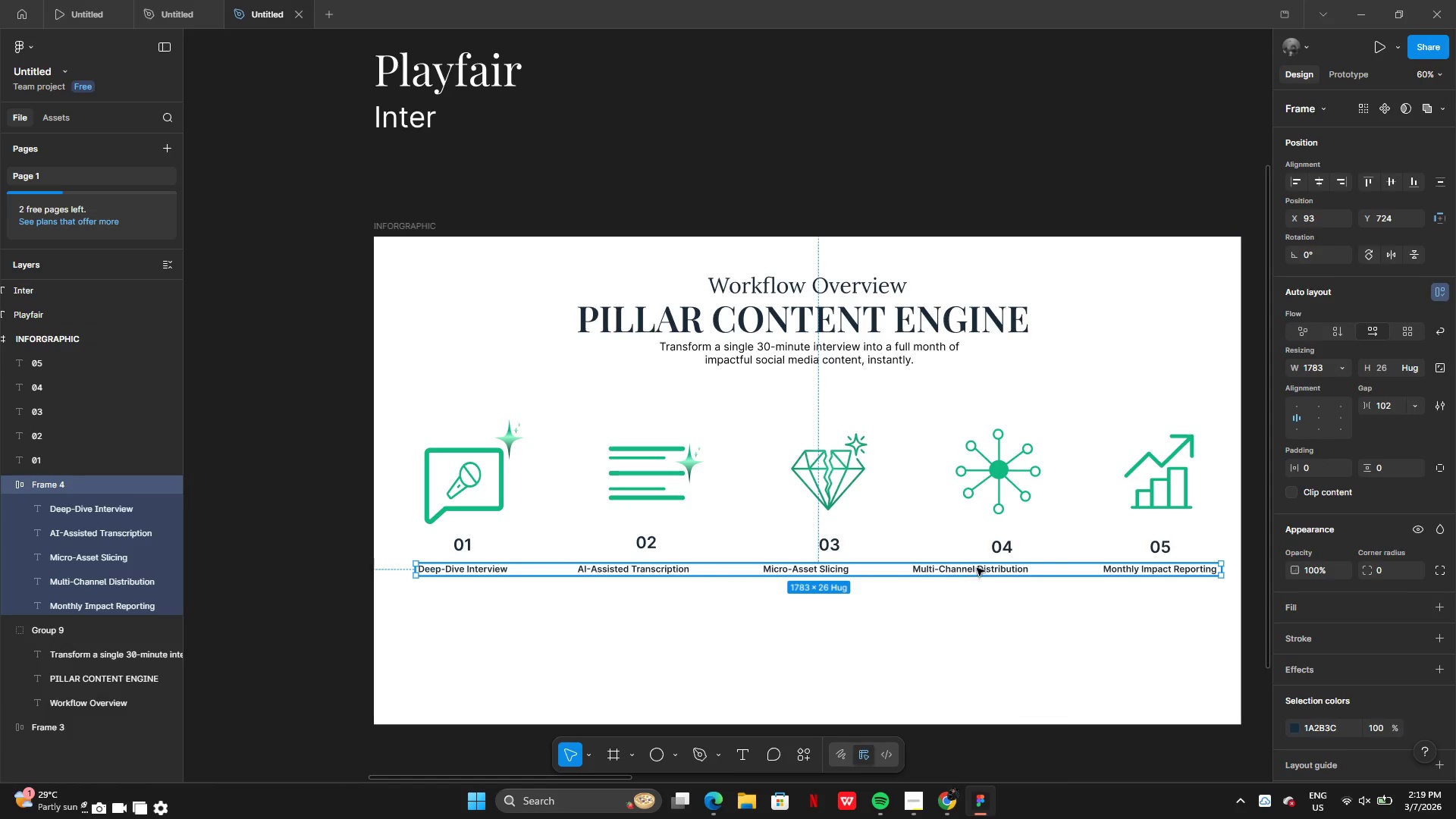 
right_click([977, 568])
 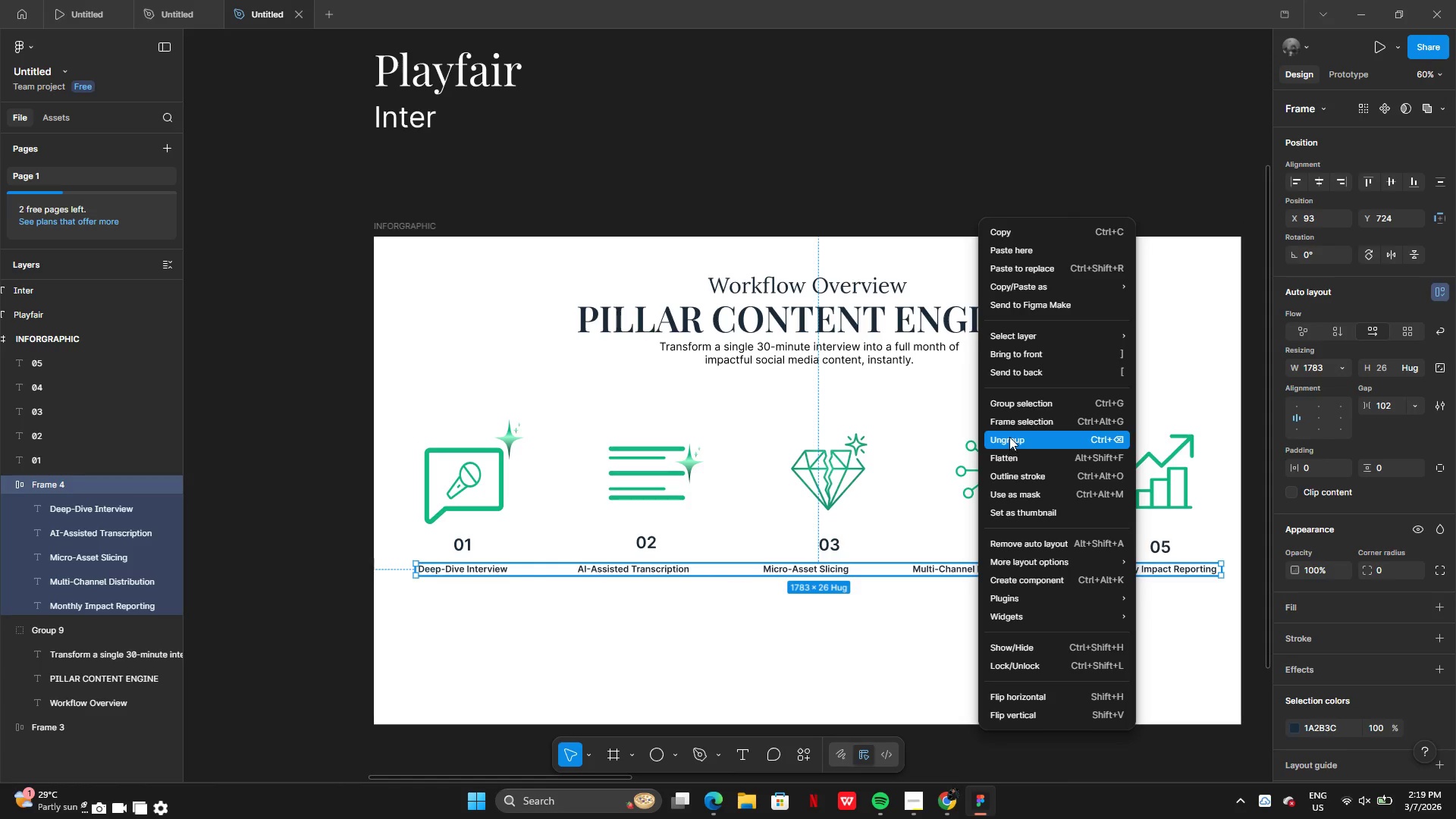 
left_click([1009, 437])
 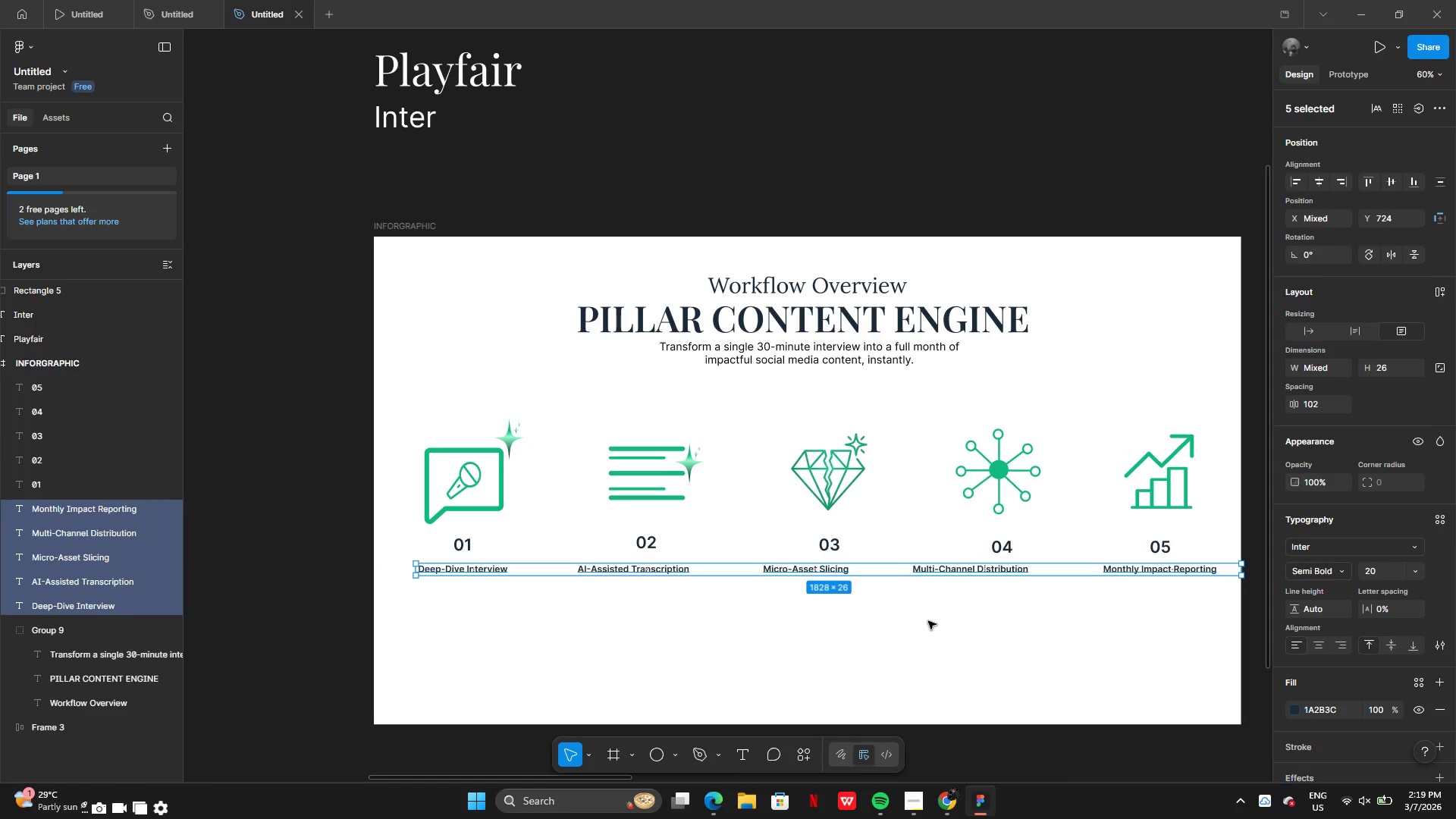 
left_click_drag(start_coordinate=[932, 622], to_coordinate=[934, 626])
 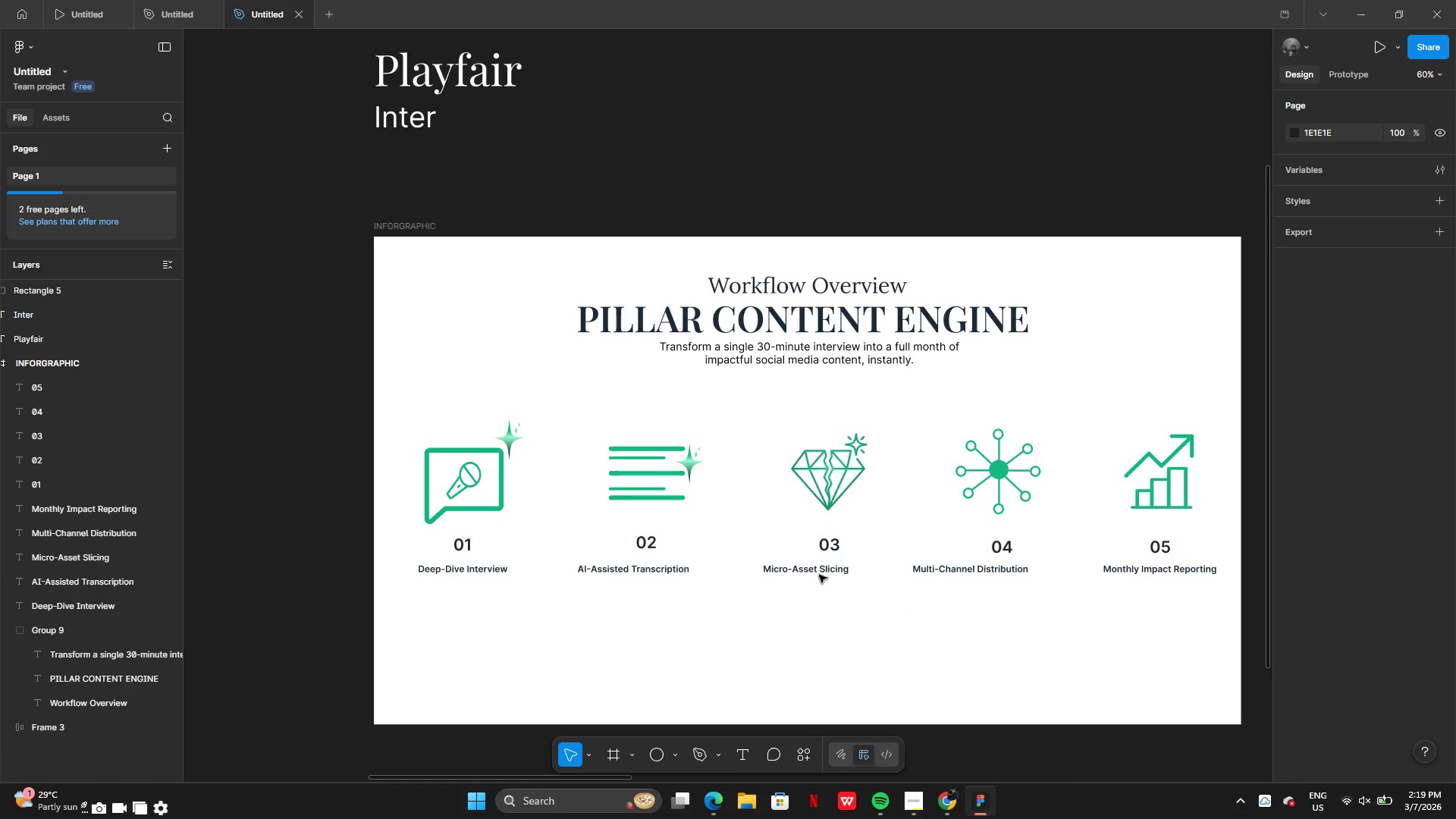 
left_click([818, 570])
 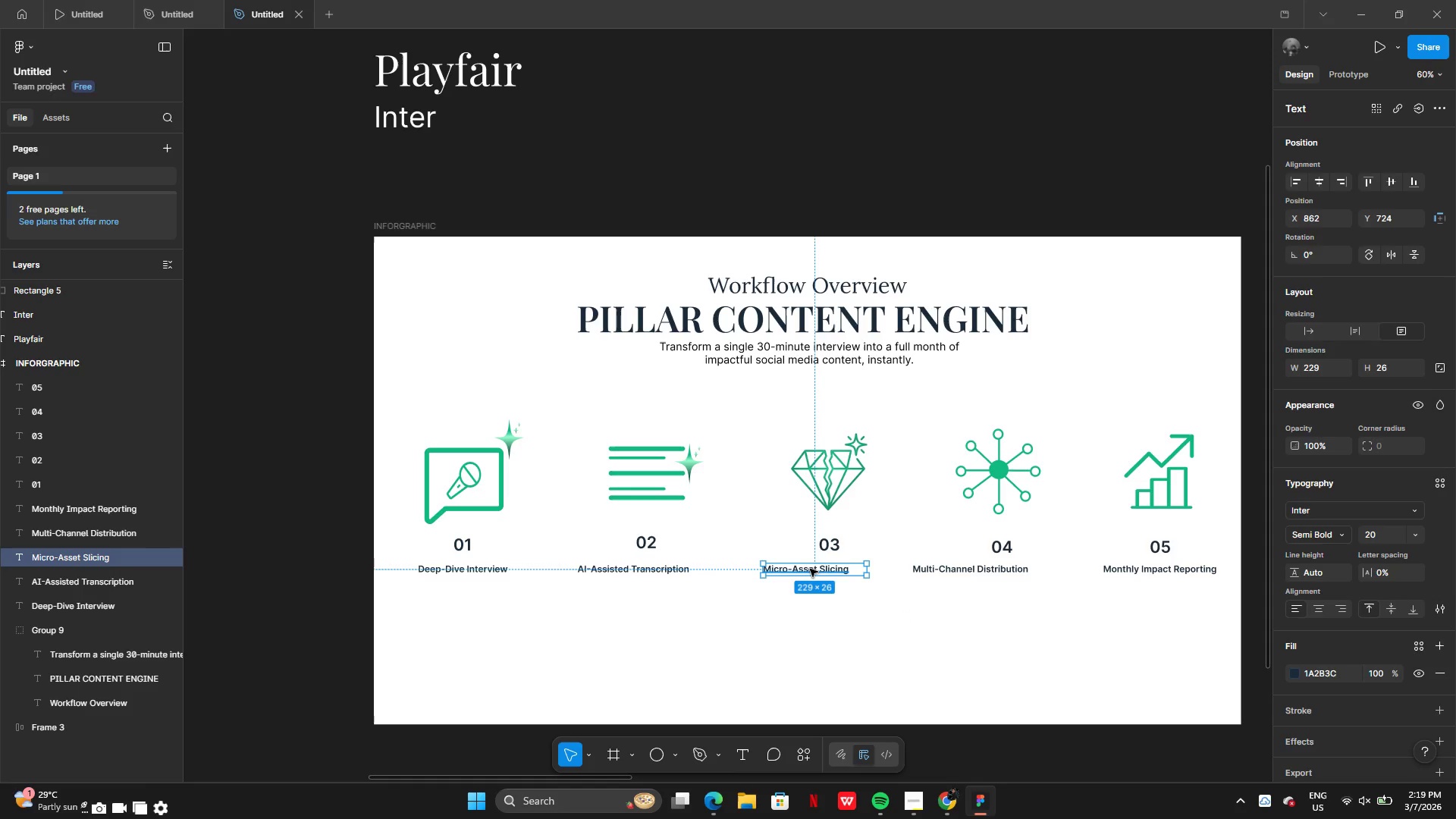 
left_click_drag(start_coordinate=[810, 569], to_coordinate=[824, 568])
 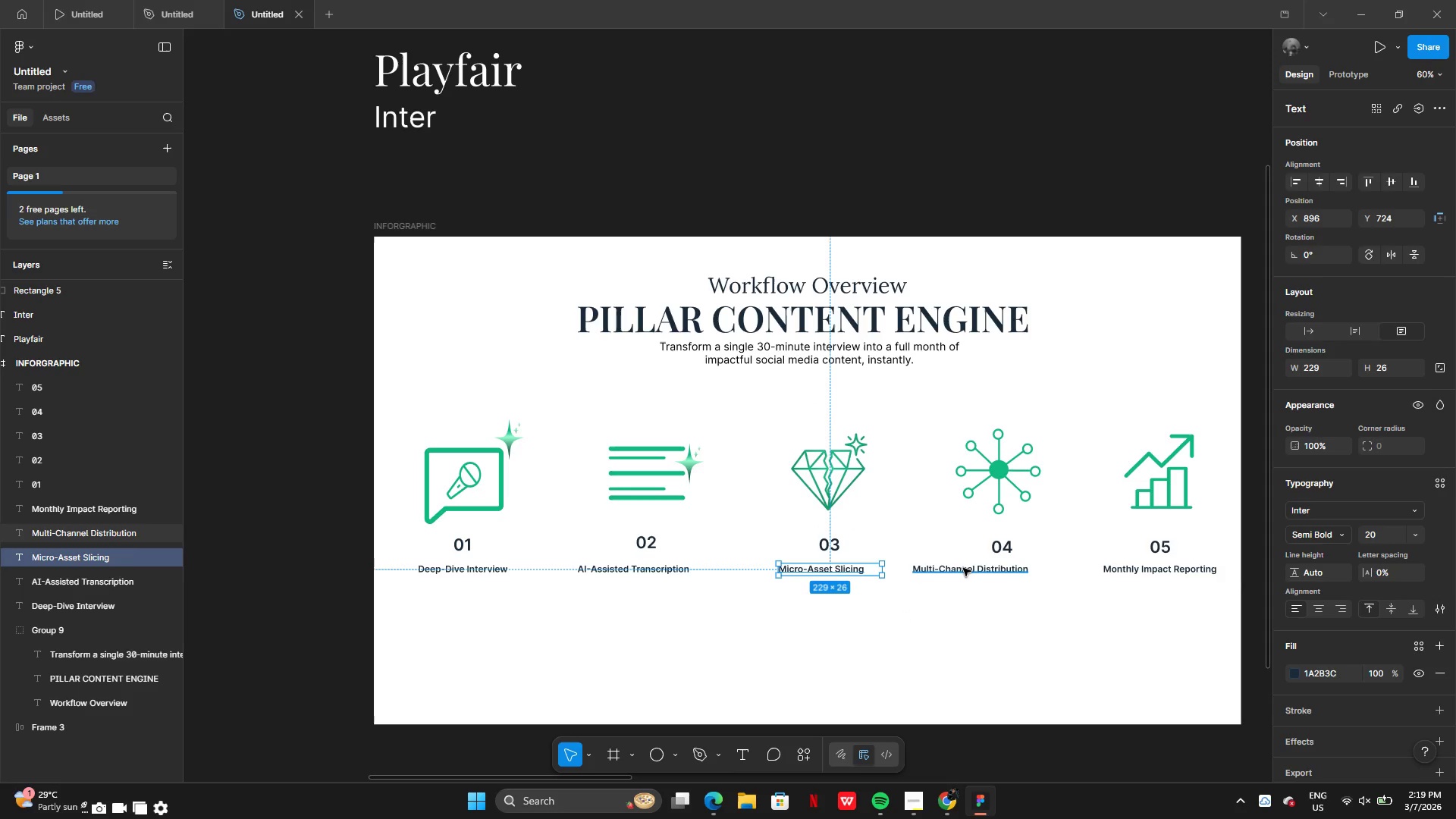 
left_click([963, 568])
 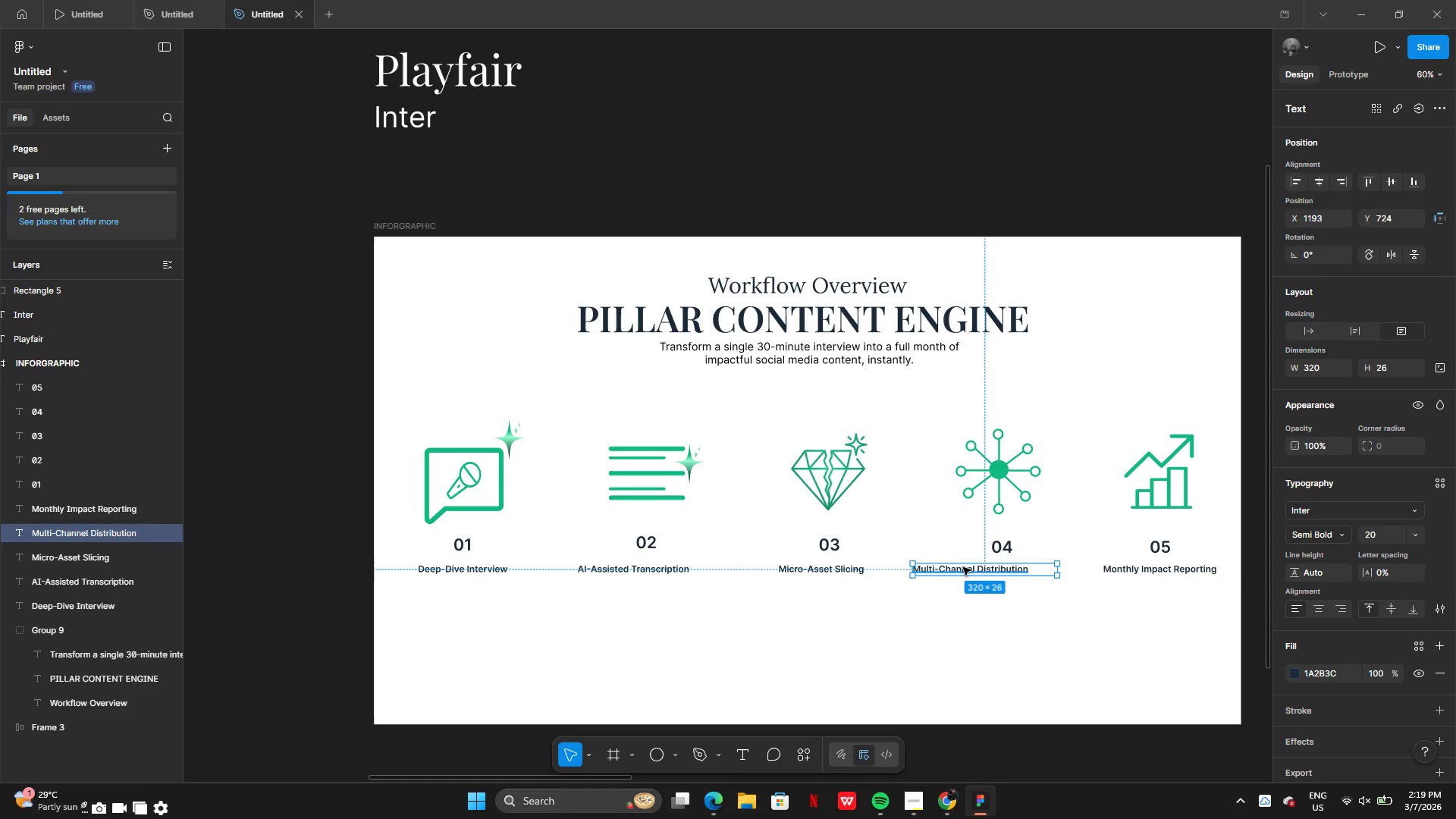 
left_click_drag(start_coordinate=[963, 567], to_coordinate=[973, 566])
 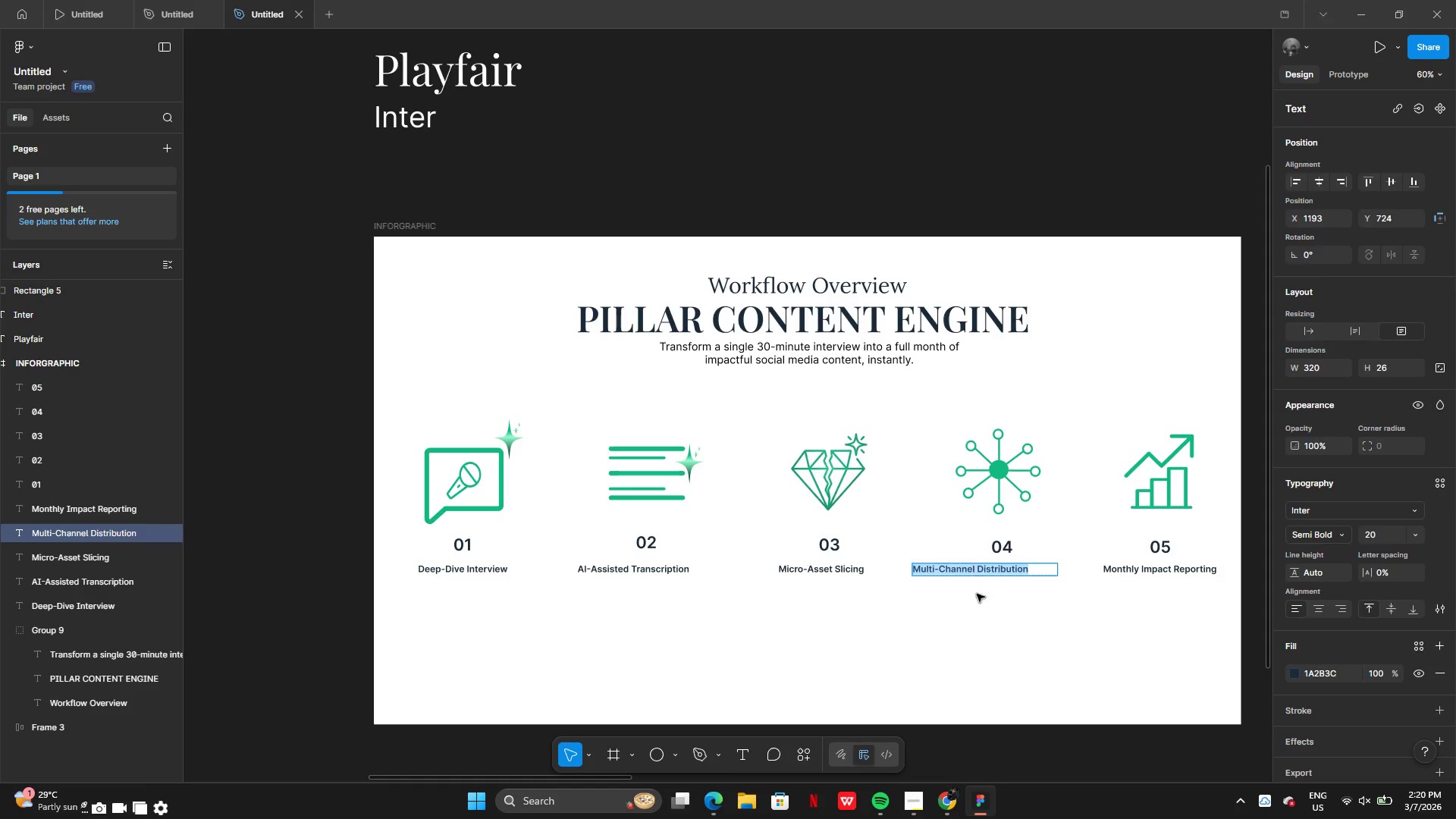 
left_click([977, 594])
 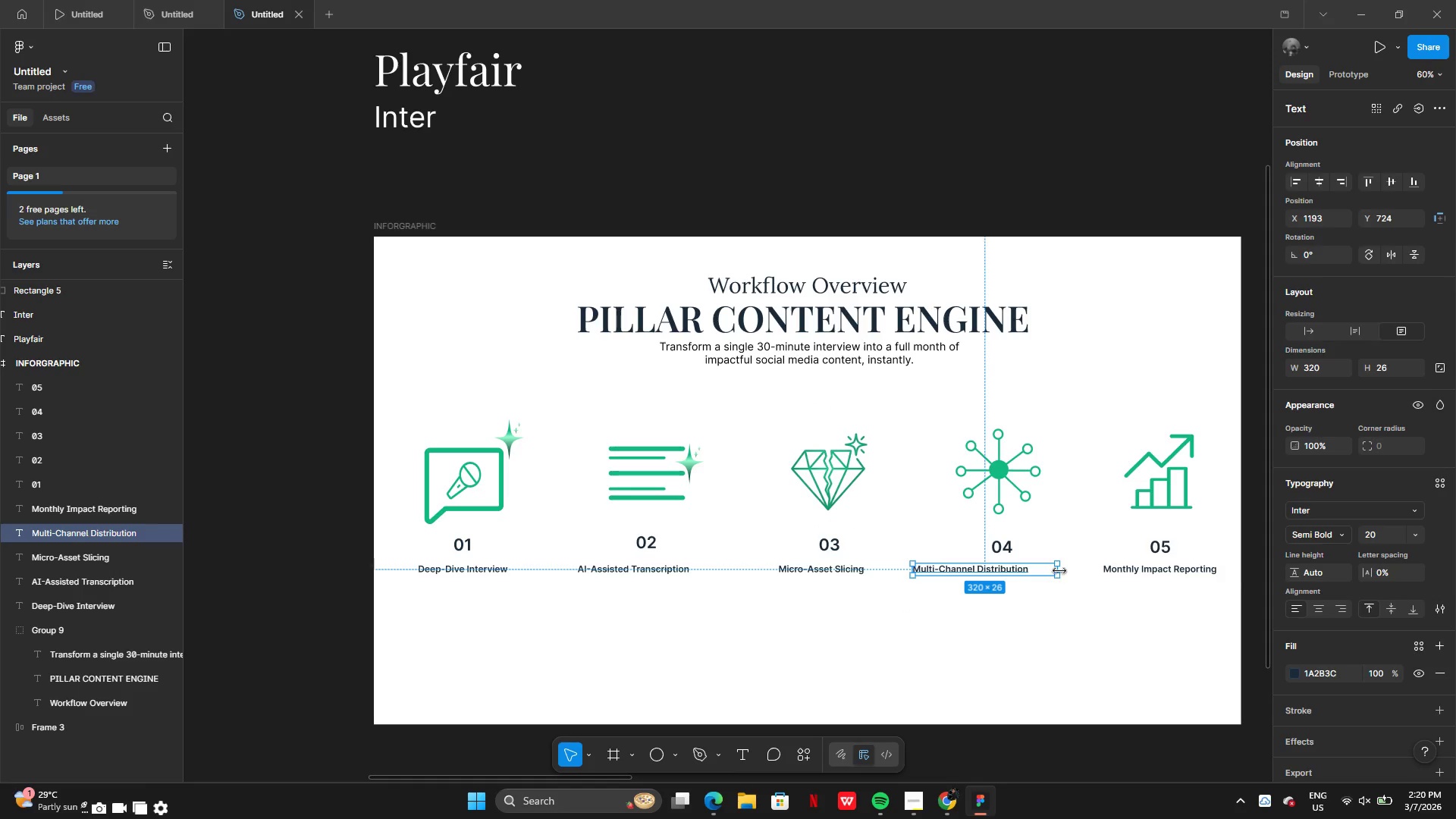 
left_click_drag(start_coordinate=[1059, 570], to_coordinate=[1029, 570])
 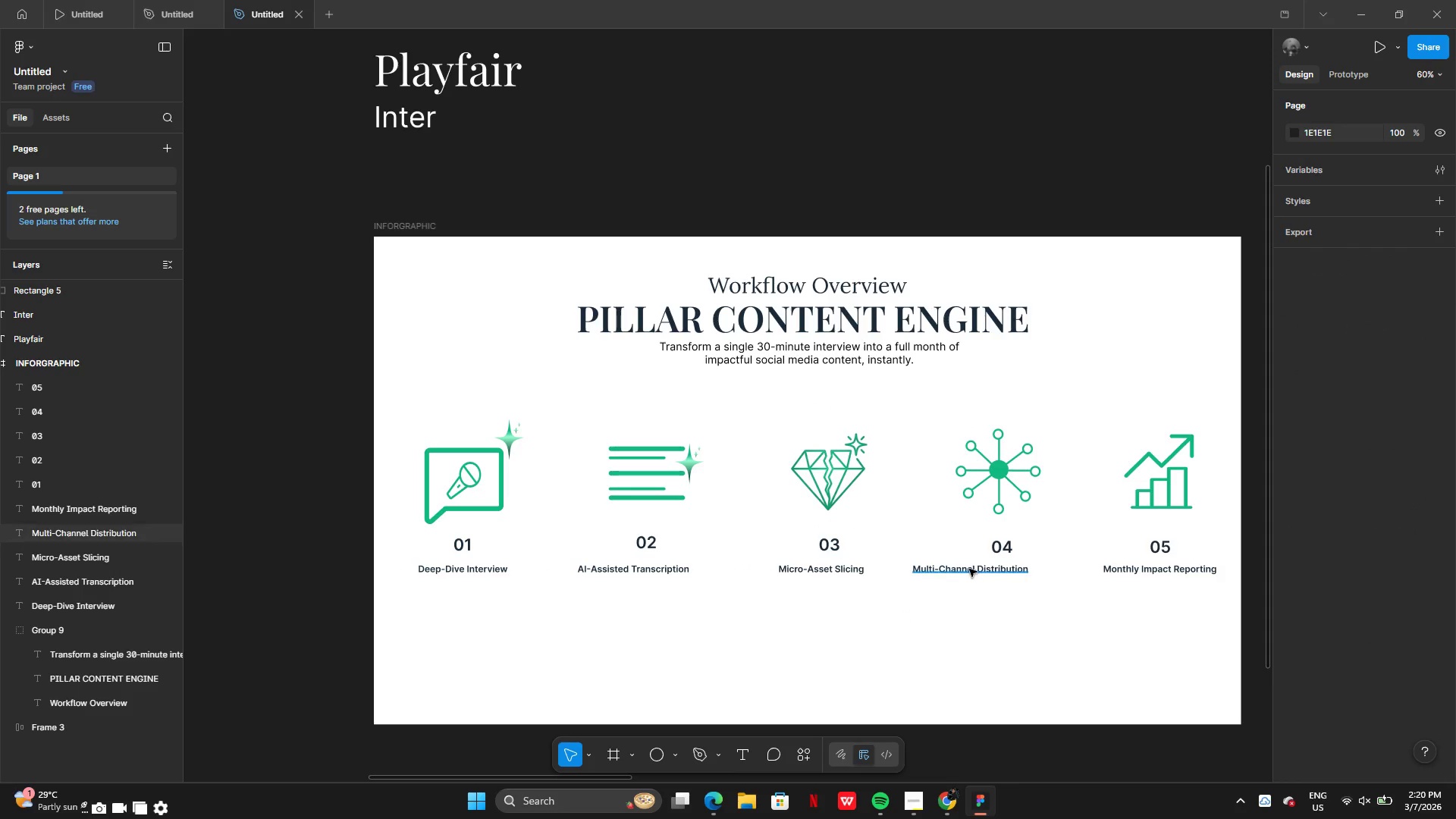 
left_click_drag(start_coordinate=[969, 568], to_coordinate=[1001, 568])
 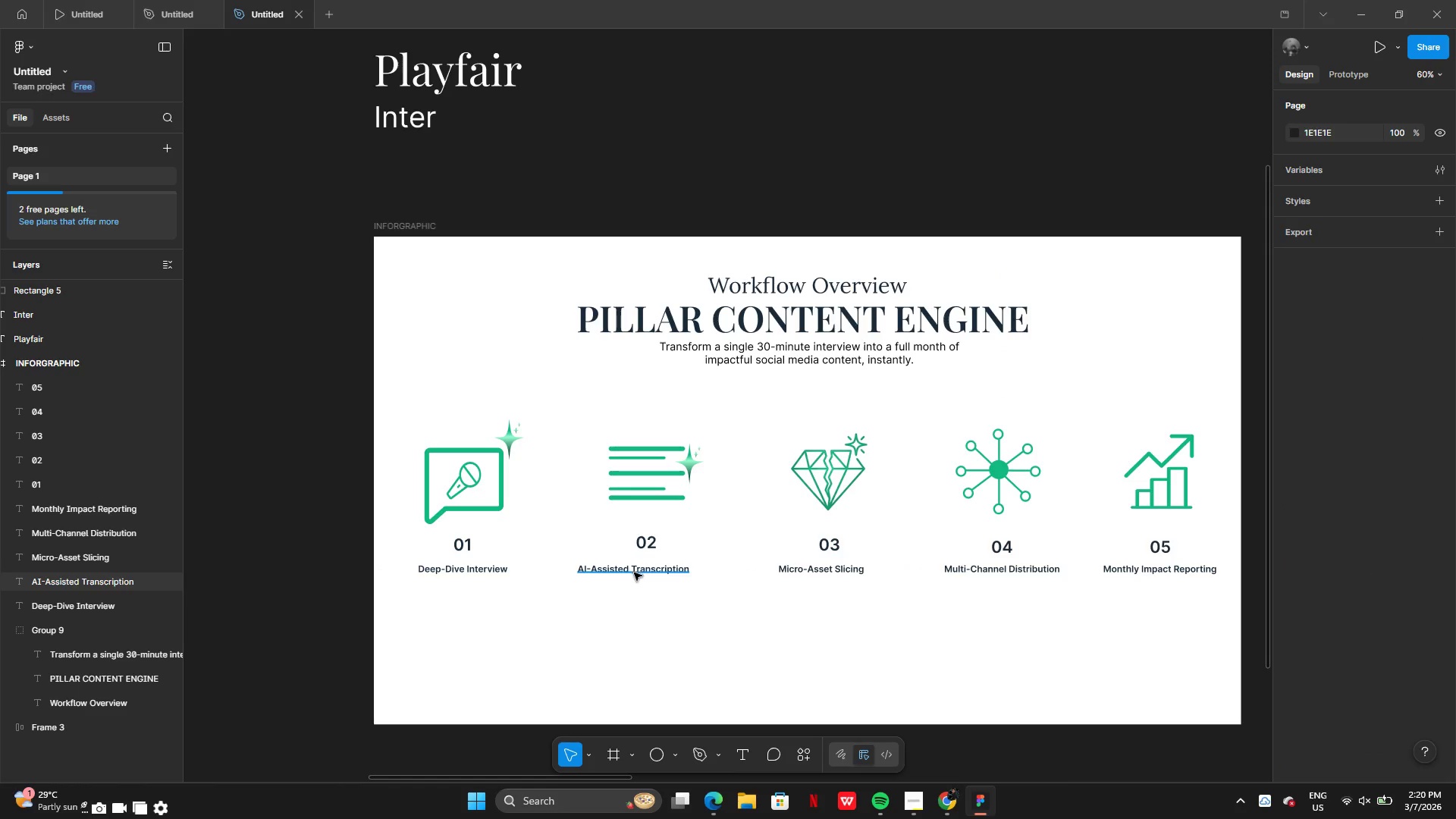 
left_click([629, 569])
 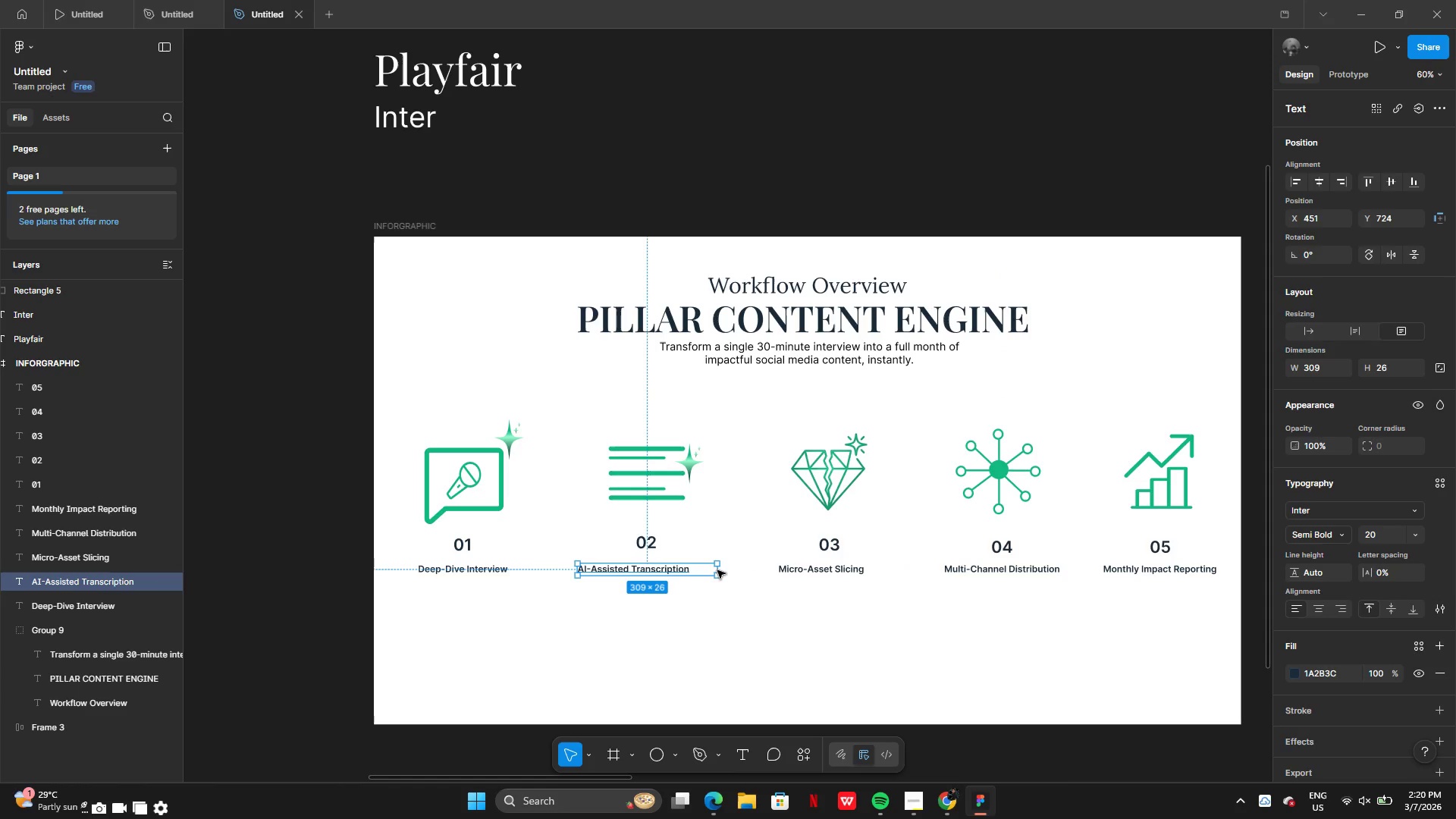 
left_click_drag(start_coordinate=[719, 570], to_coordinate=[690, 569])
 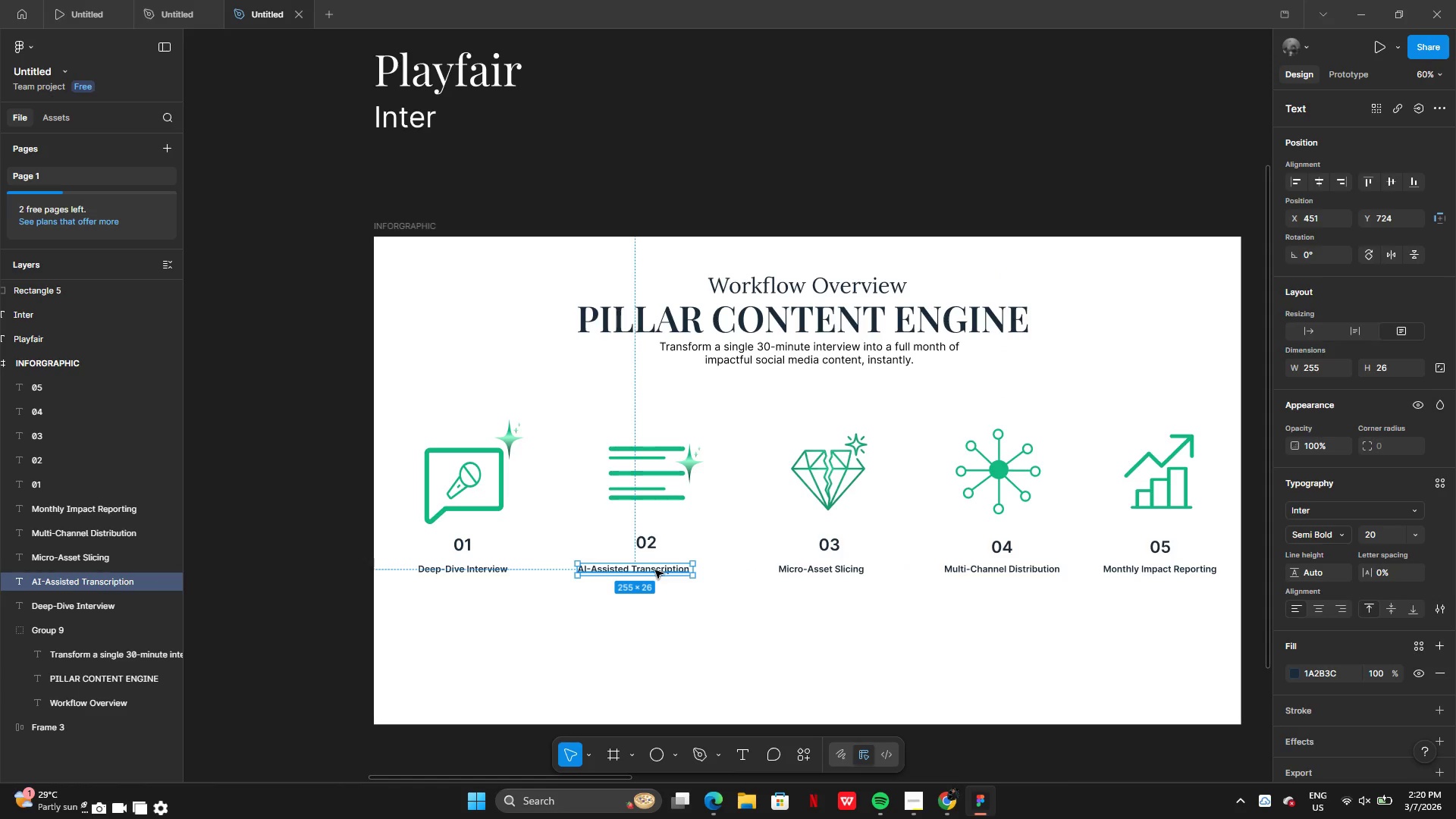 
left_click_drag(start_coordinate=[655, 570], to_coordinate=[667, 570])
 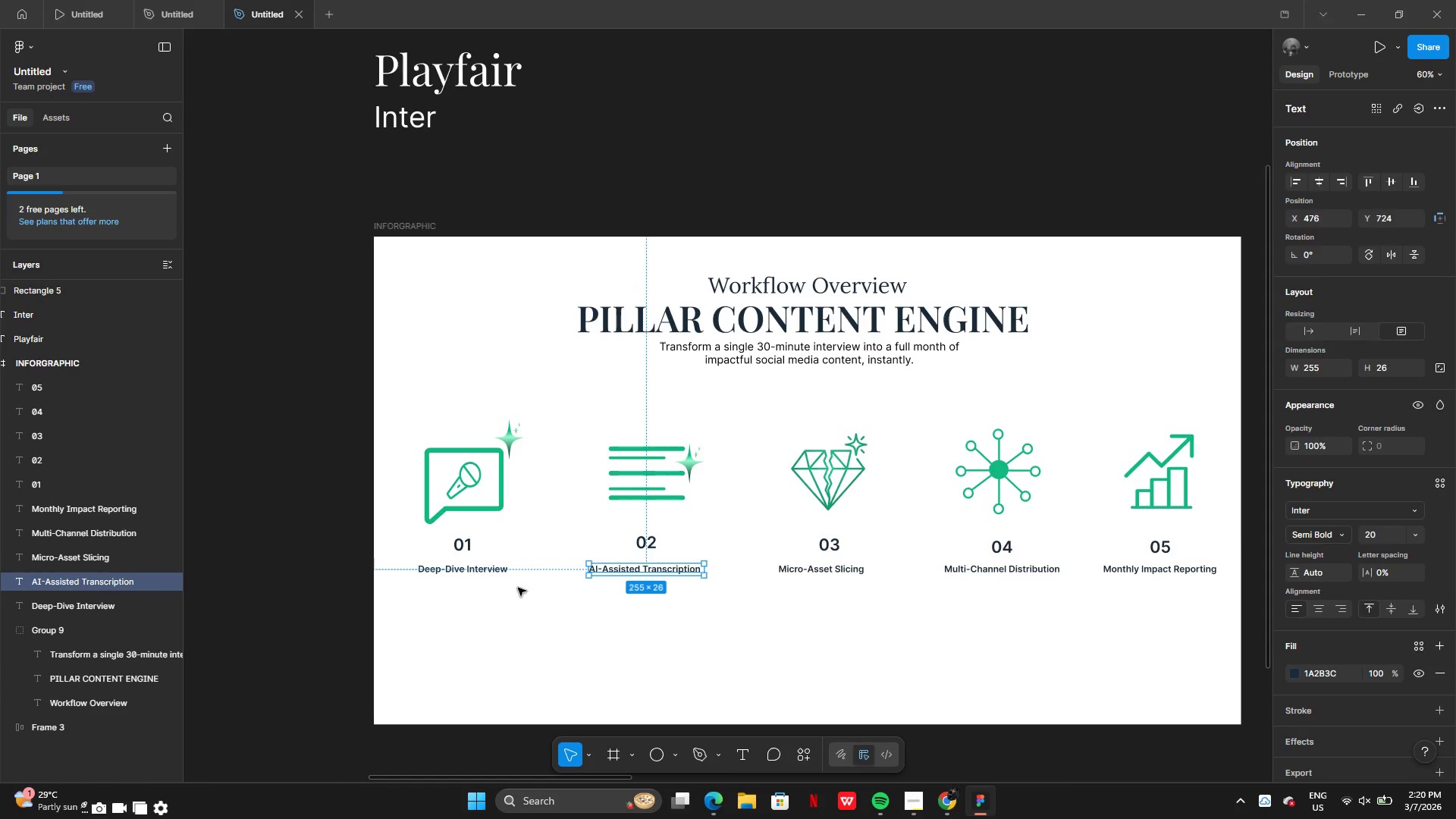 
left_click([518, 588])
 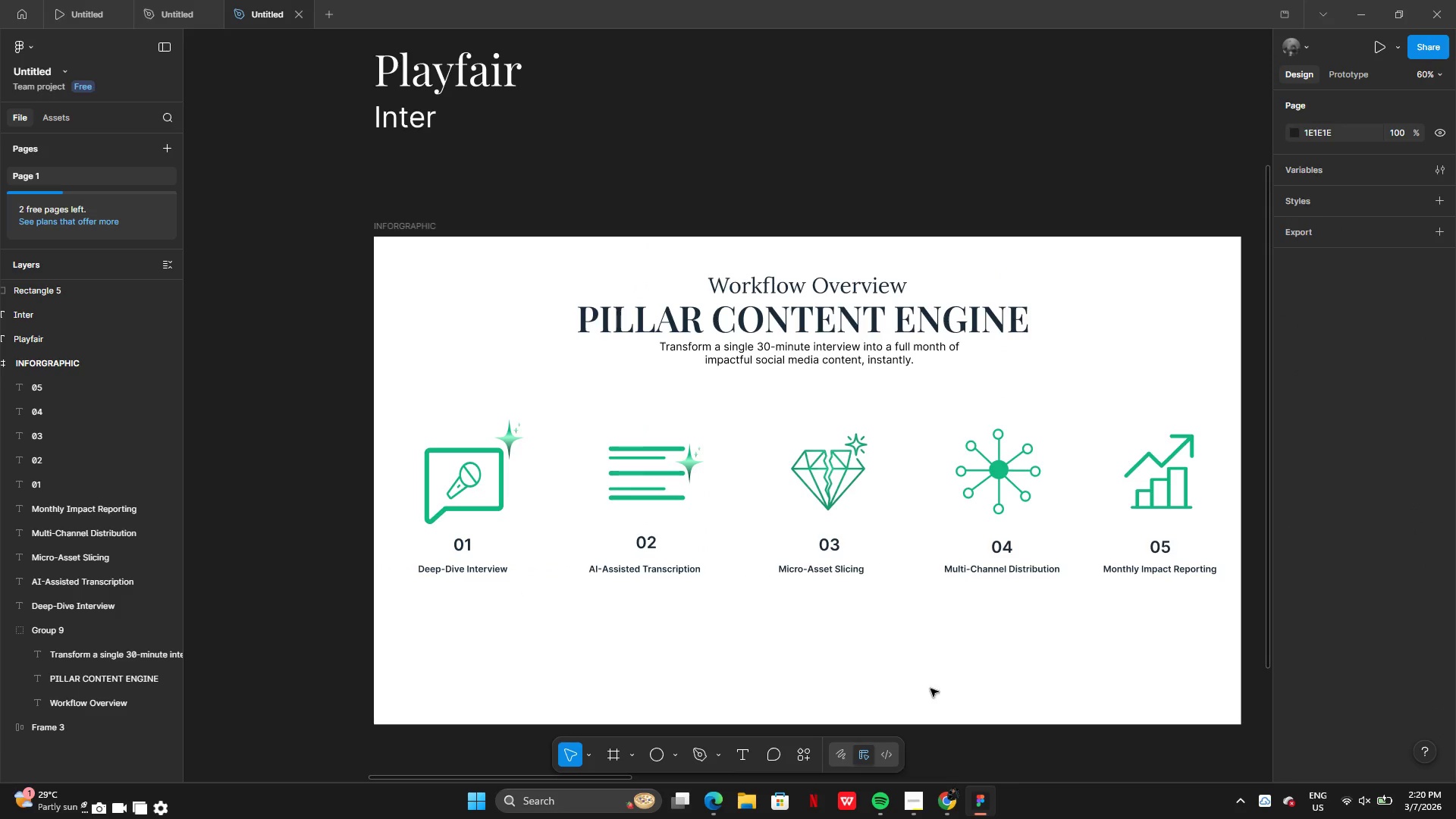 
wait(8.89)
 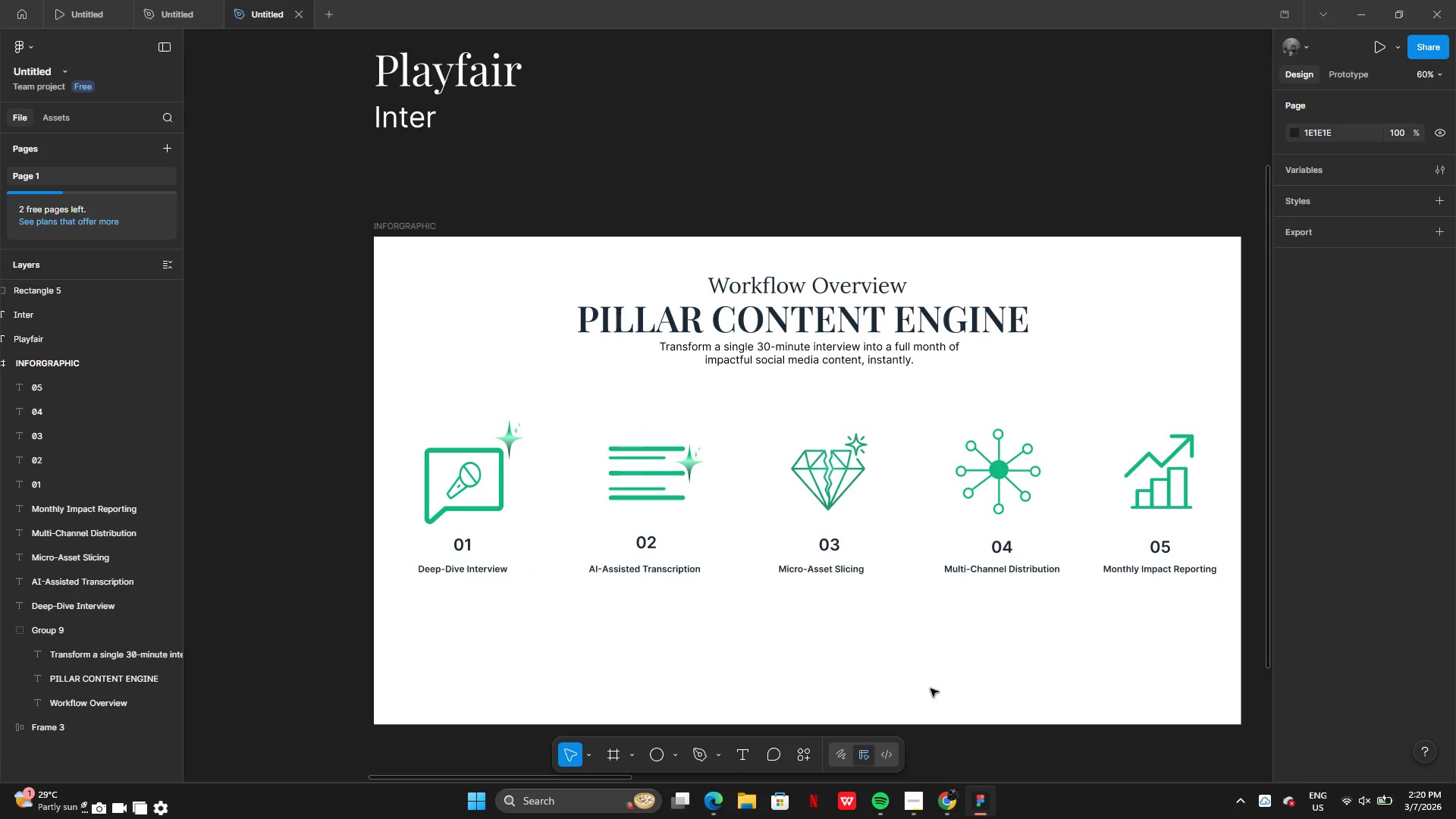 
left_click_drag(start_coordinate=[863, 579], to_coordinate=[858, 579])
 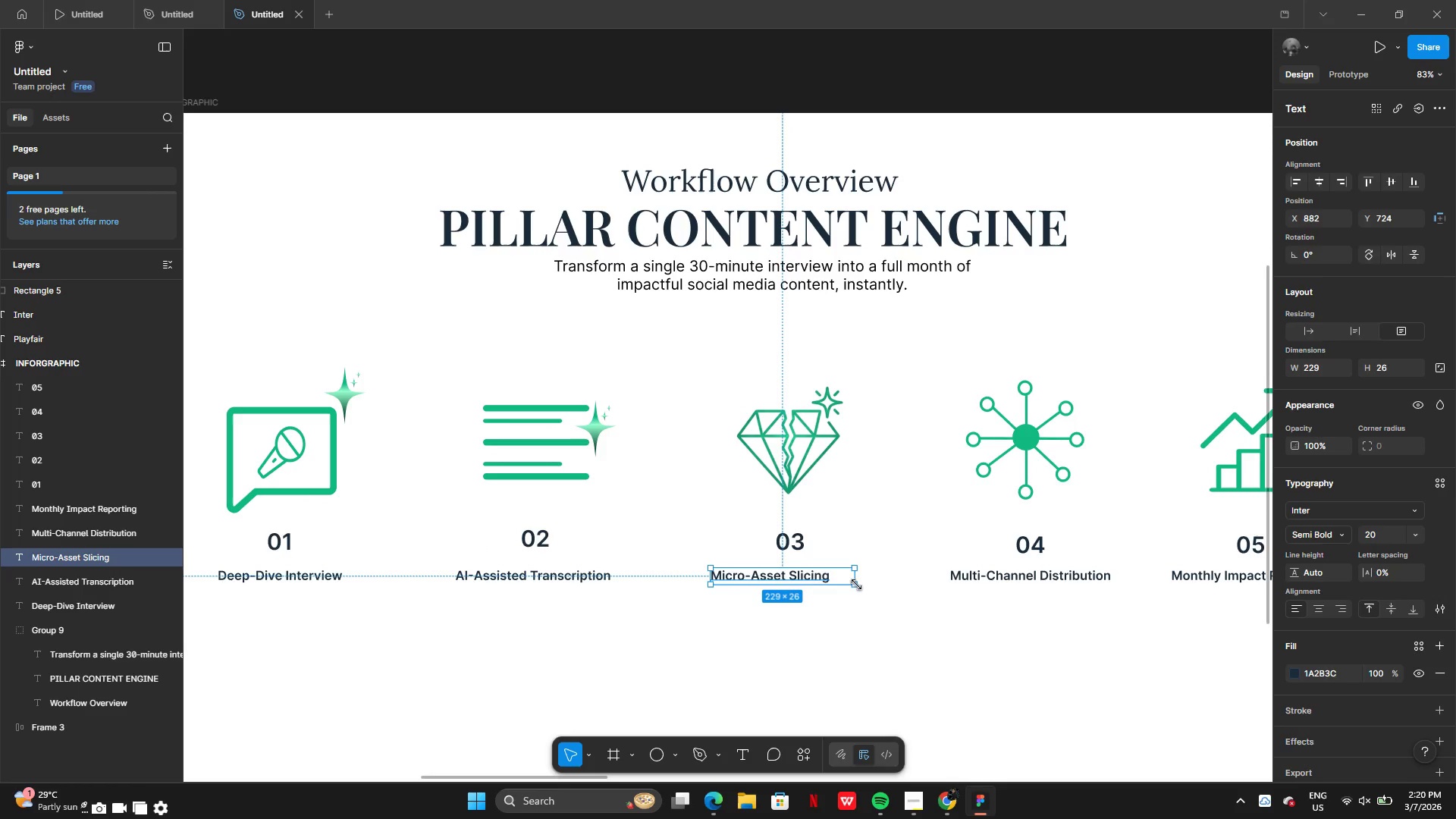 
key(Control+Z)
 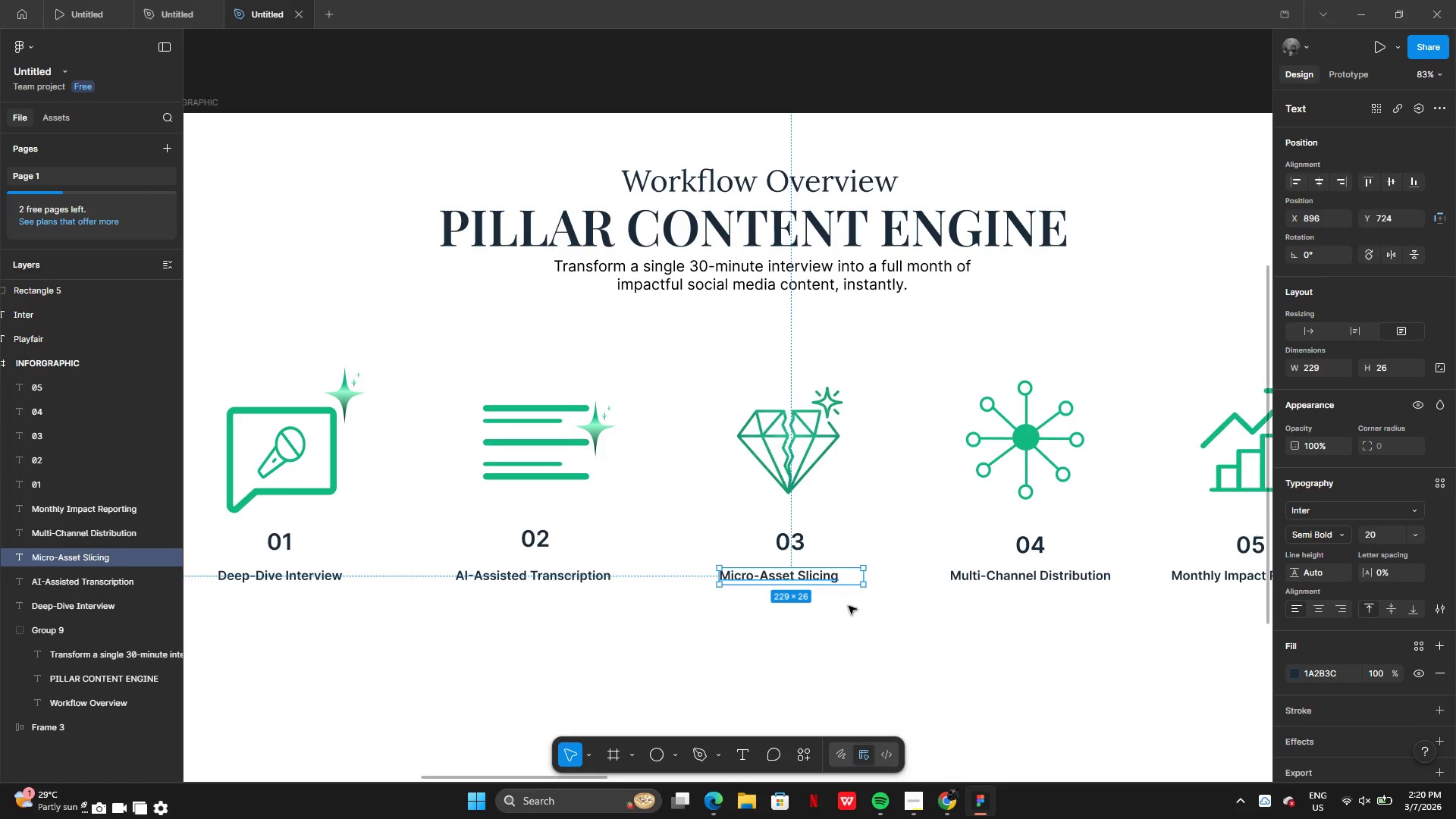 
left_click([850, 610])
 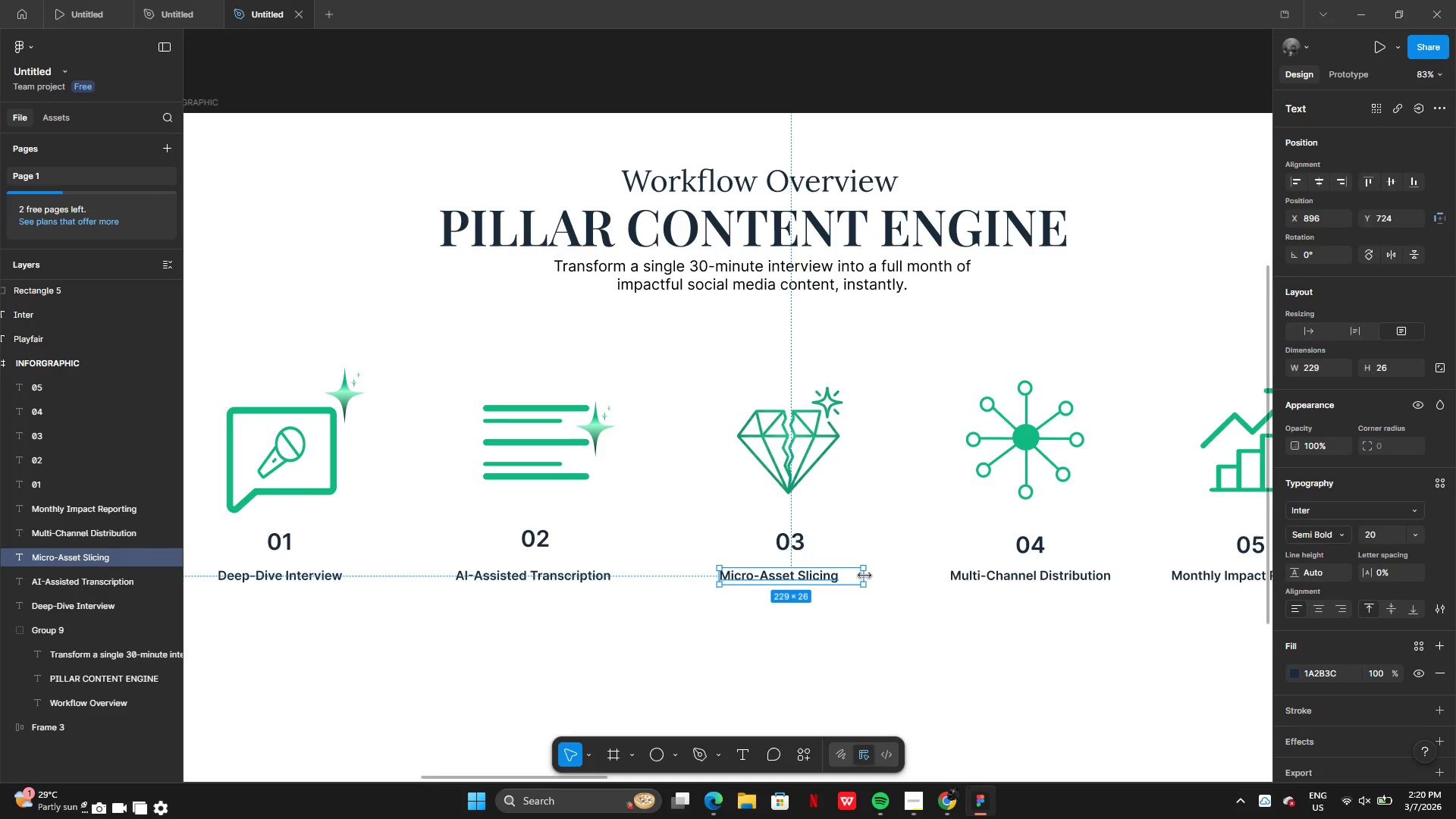 
left_click_drag(start_coordinate=[867, 576], to_coordinate=[841, 577])
 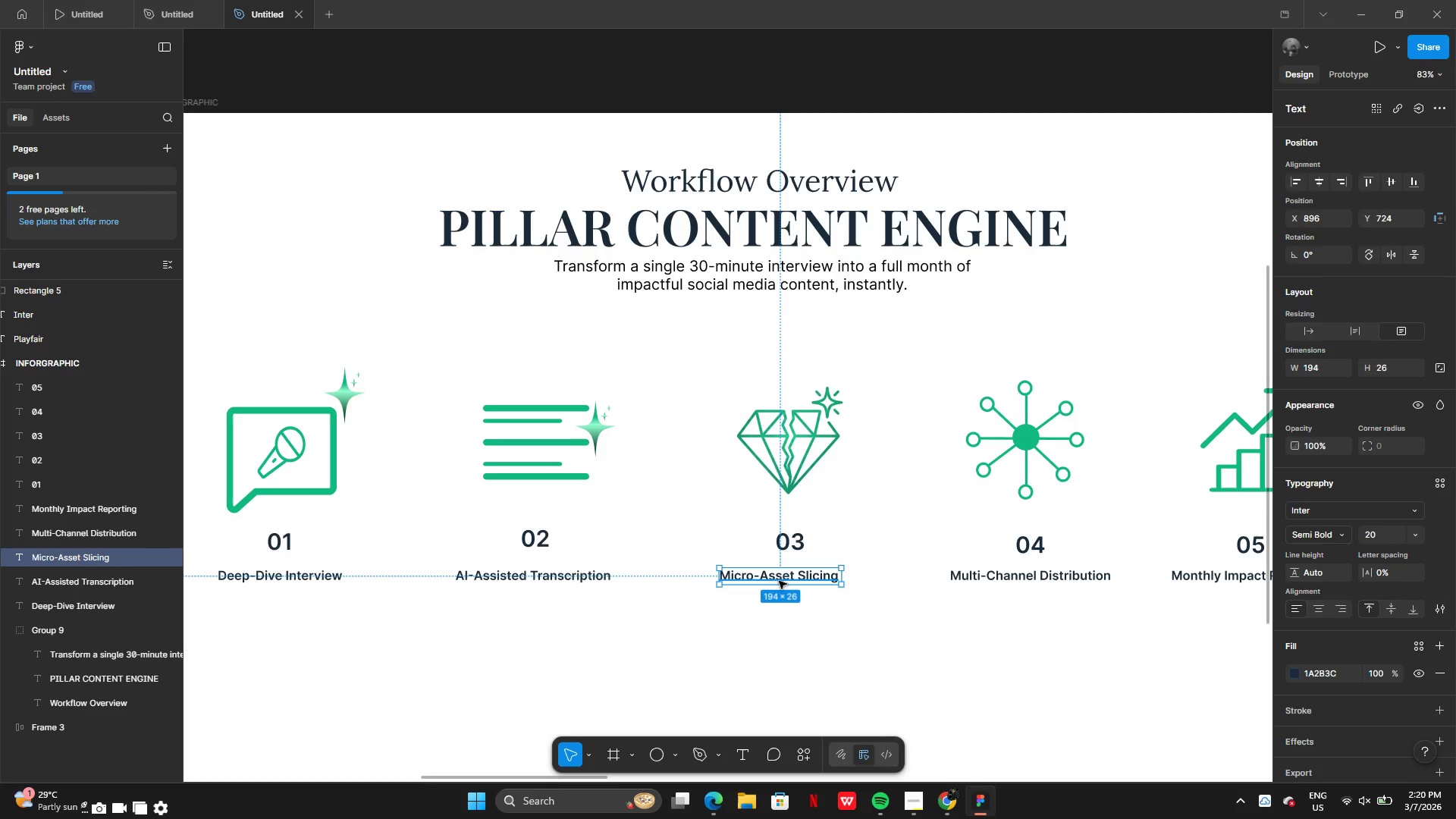 
left_click_drag(start_coordinate=[779, 581], to_coordinate=[791, 581])
 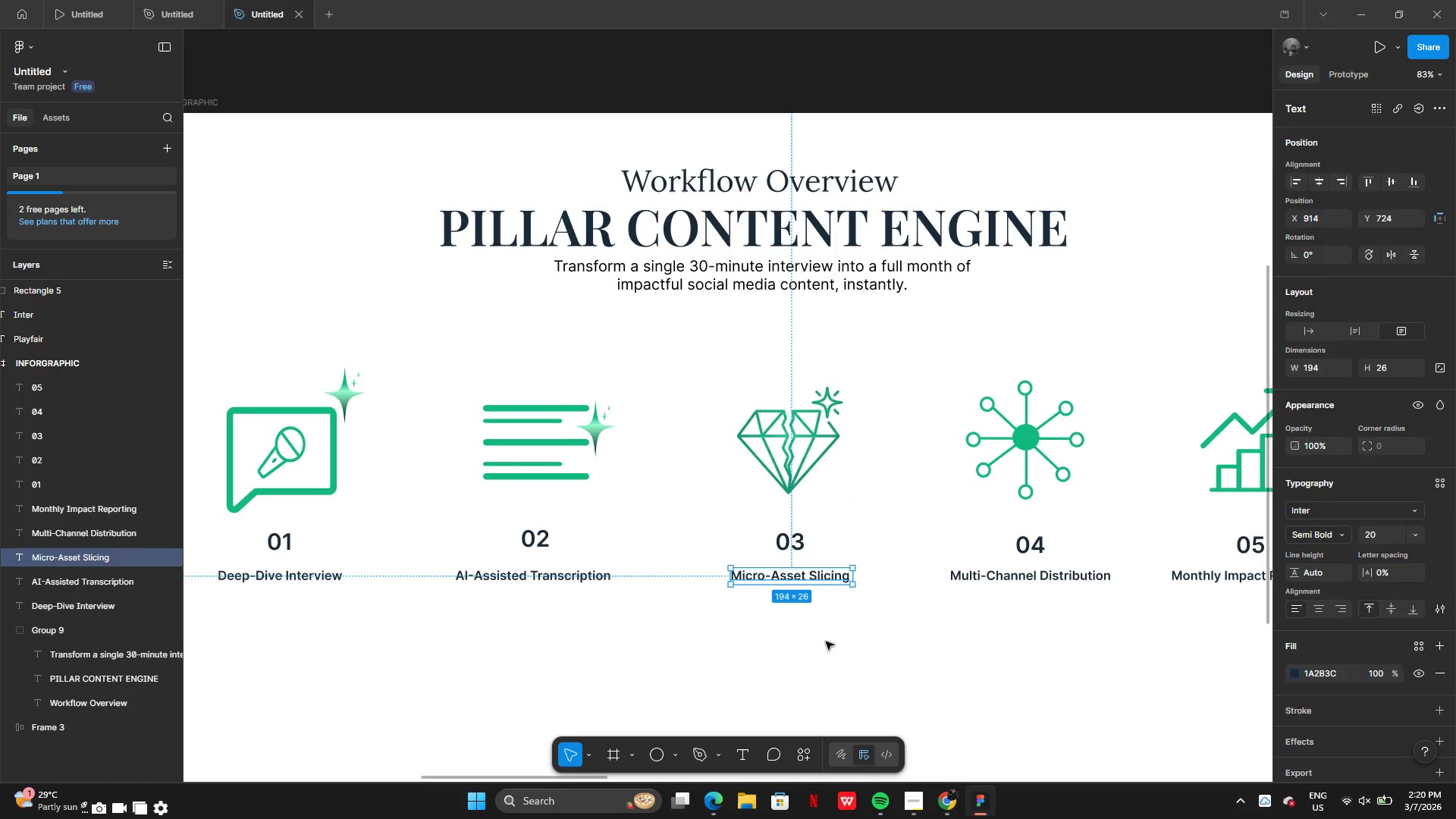 
left_click([826, 642])
 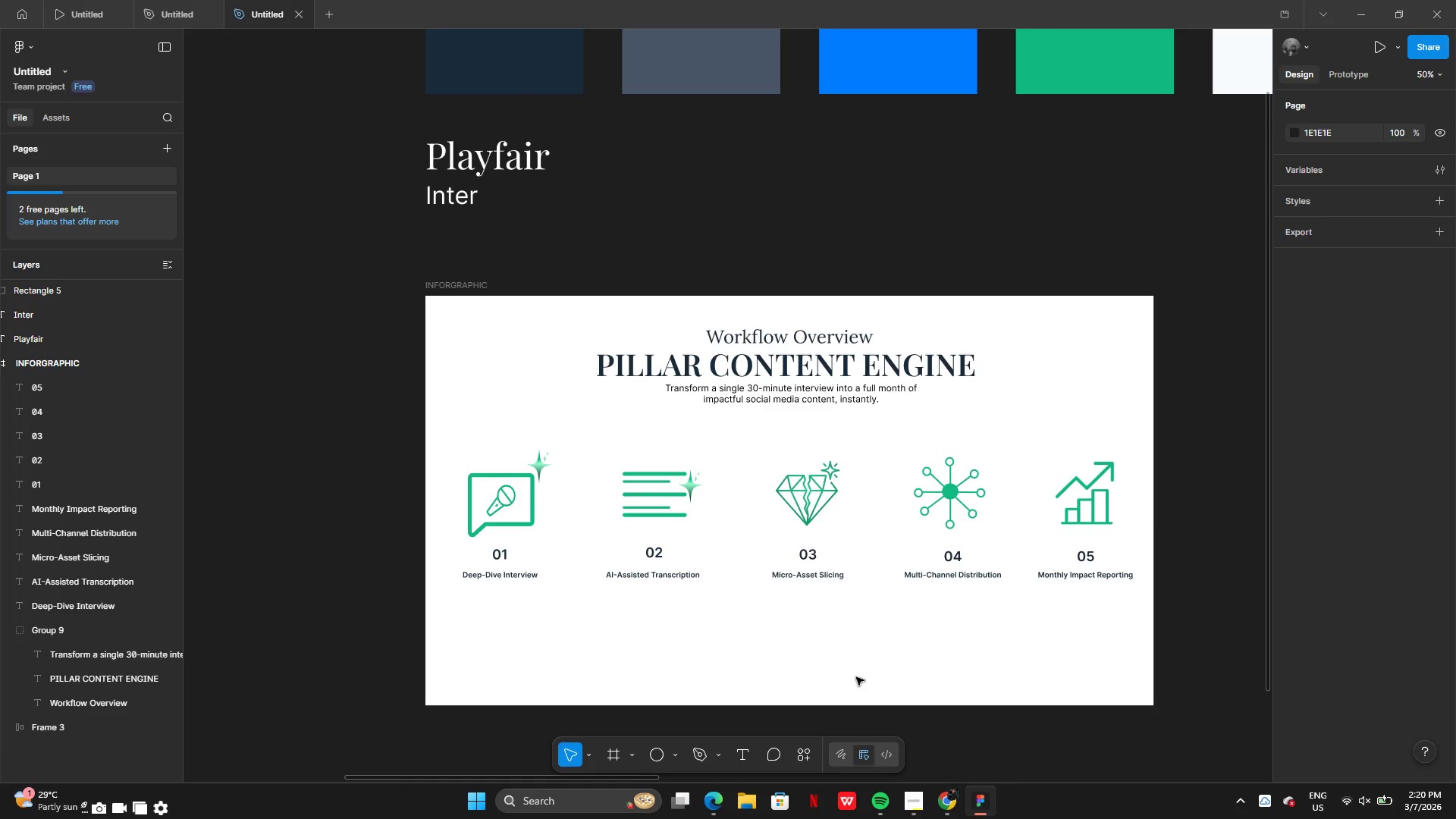 
wait(10.39)
 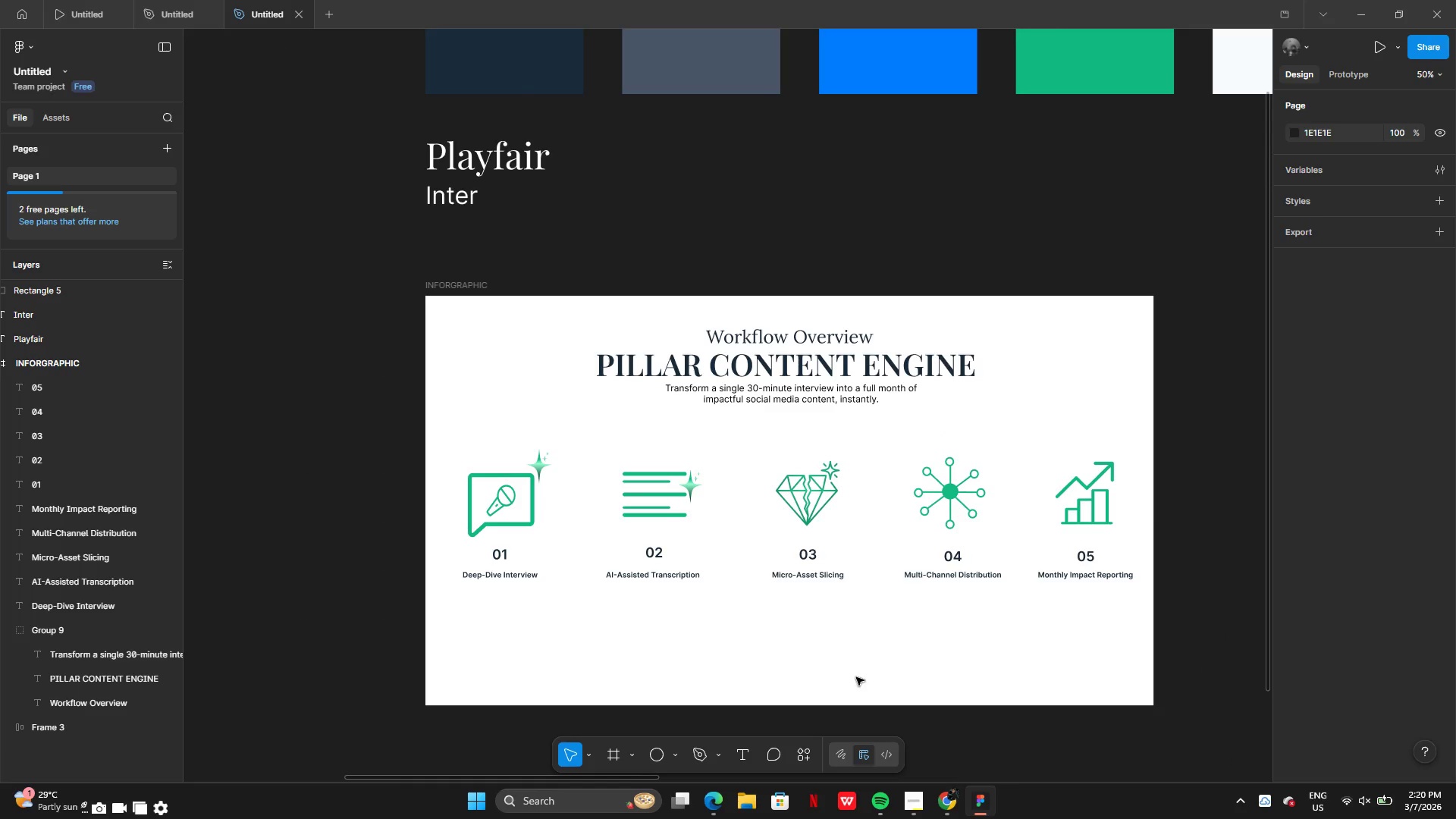 
left_click([905, 531])
 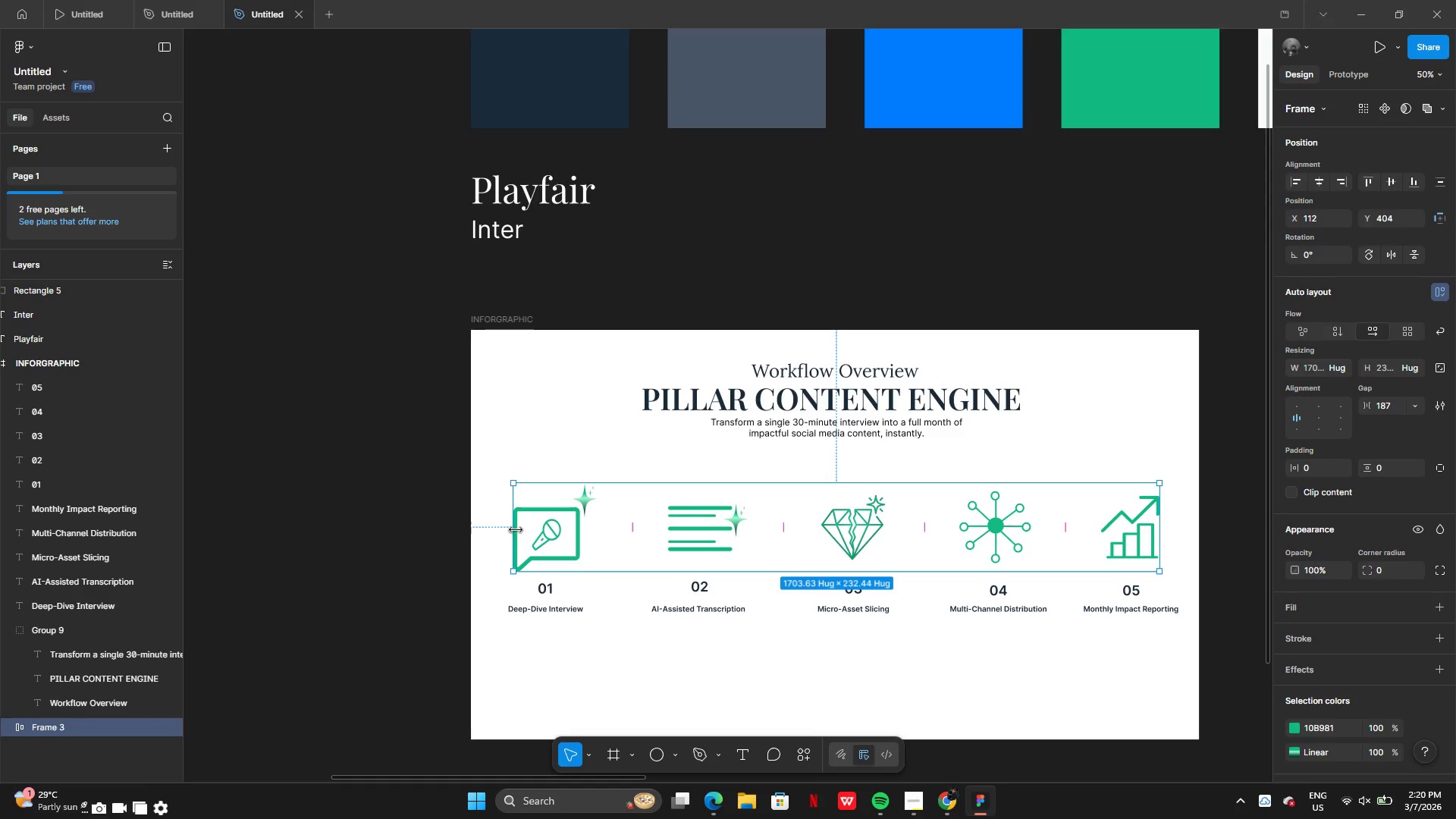 
left_click_drag(start_coordinate=[514, 528], to_coordinate=[516, 522])
 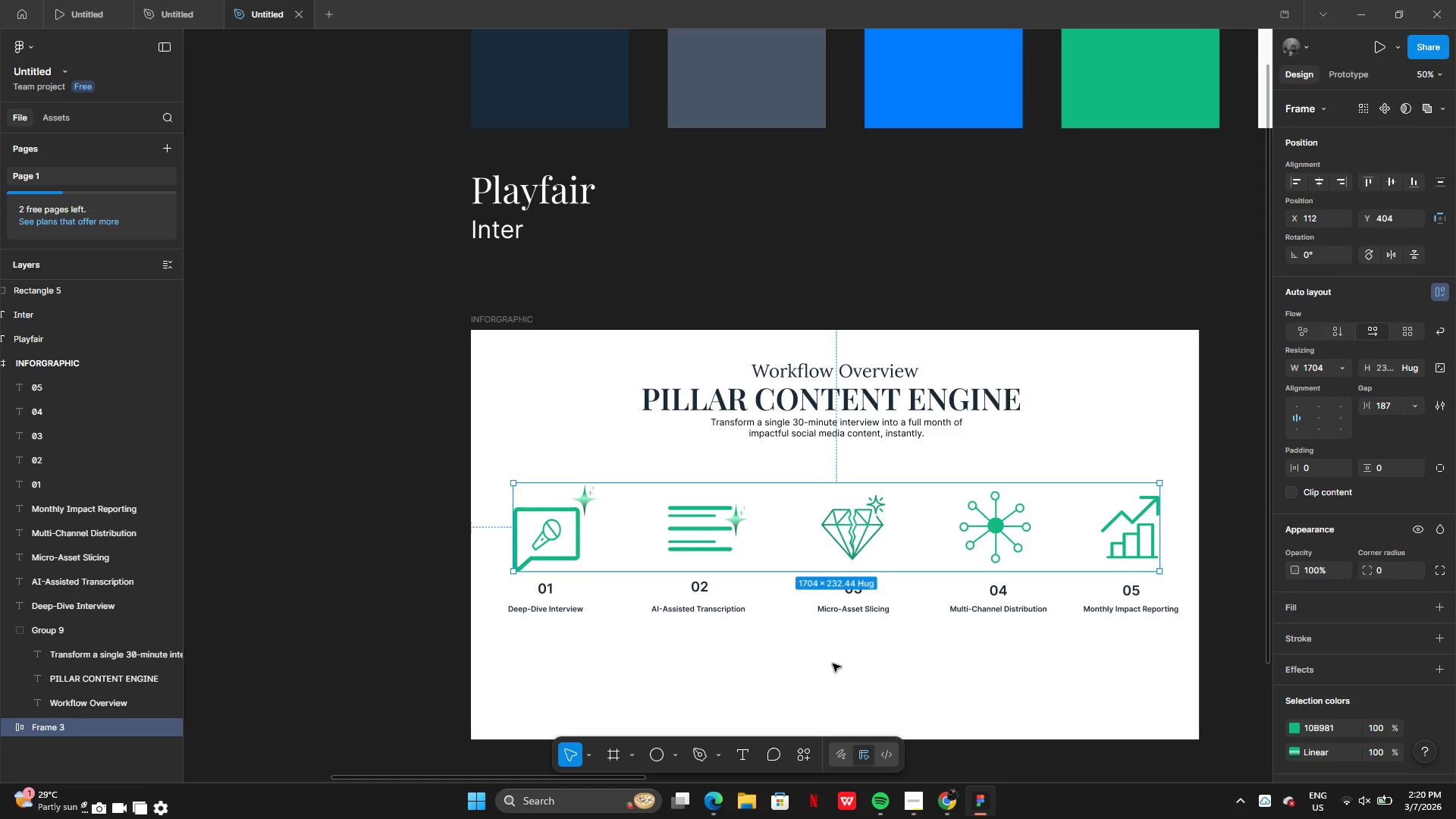 
left_click([833, 664])
 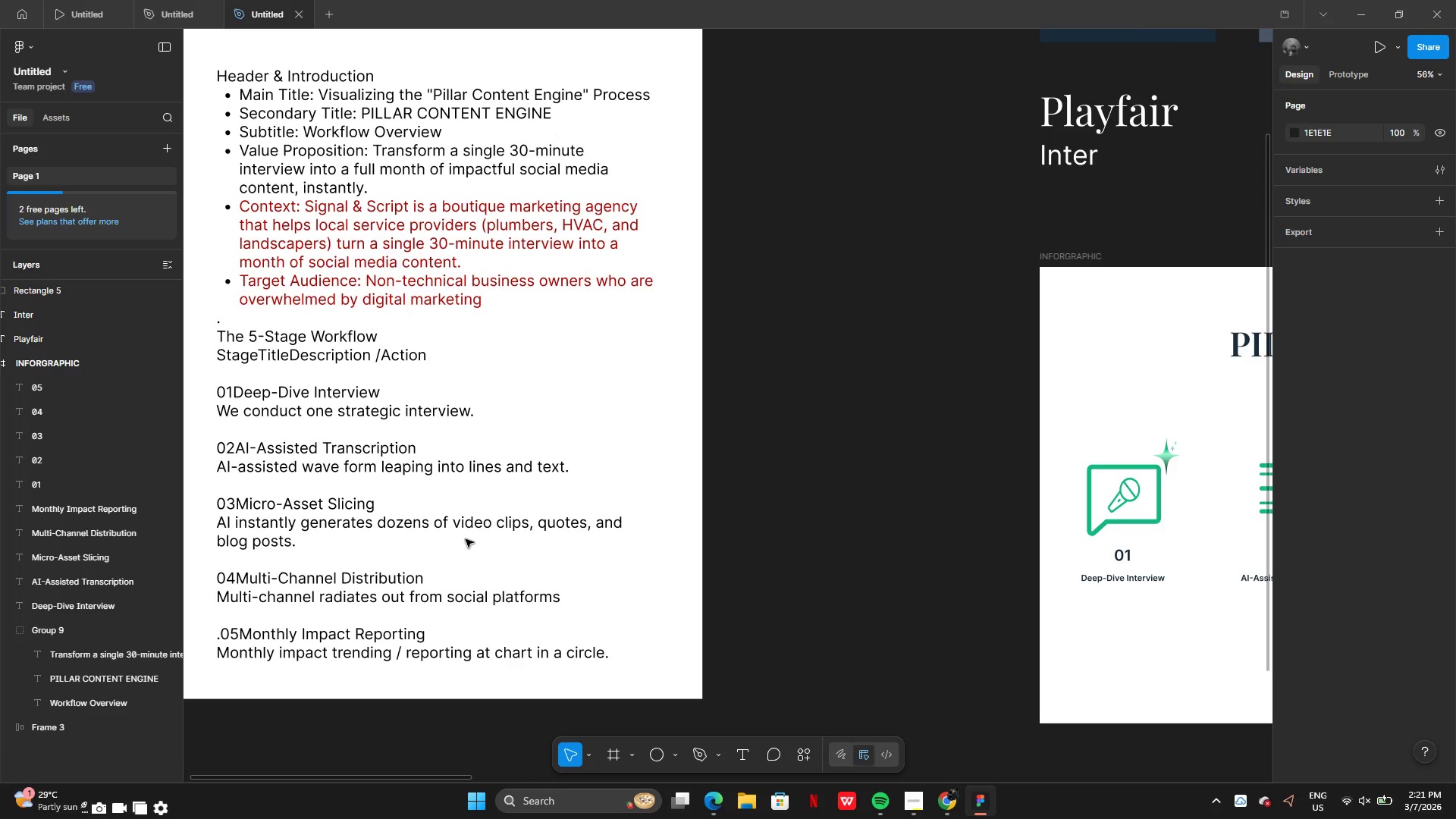 
wait(25.95)
 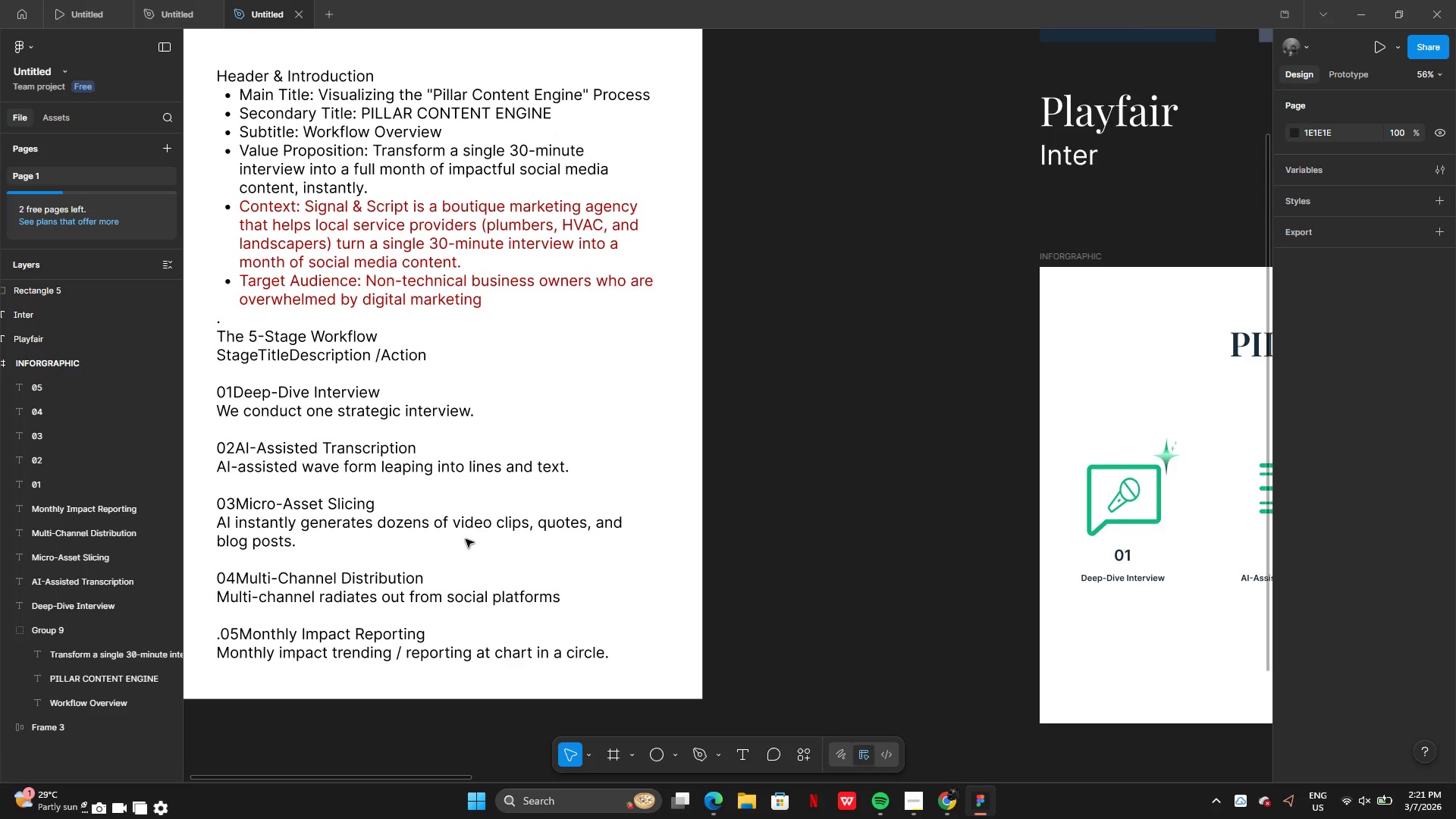 
left_click([388, 372])
 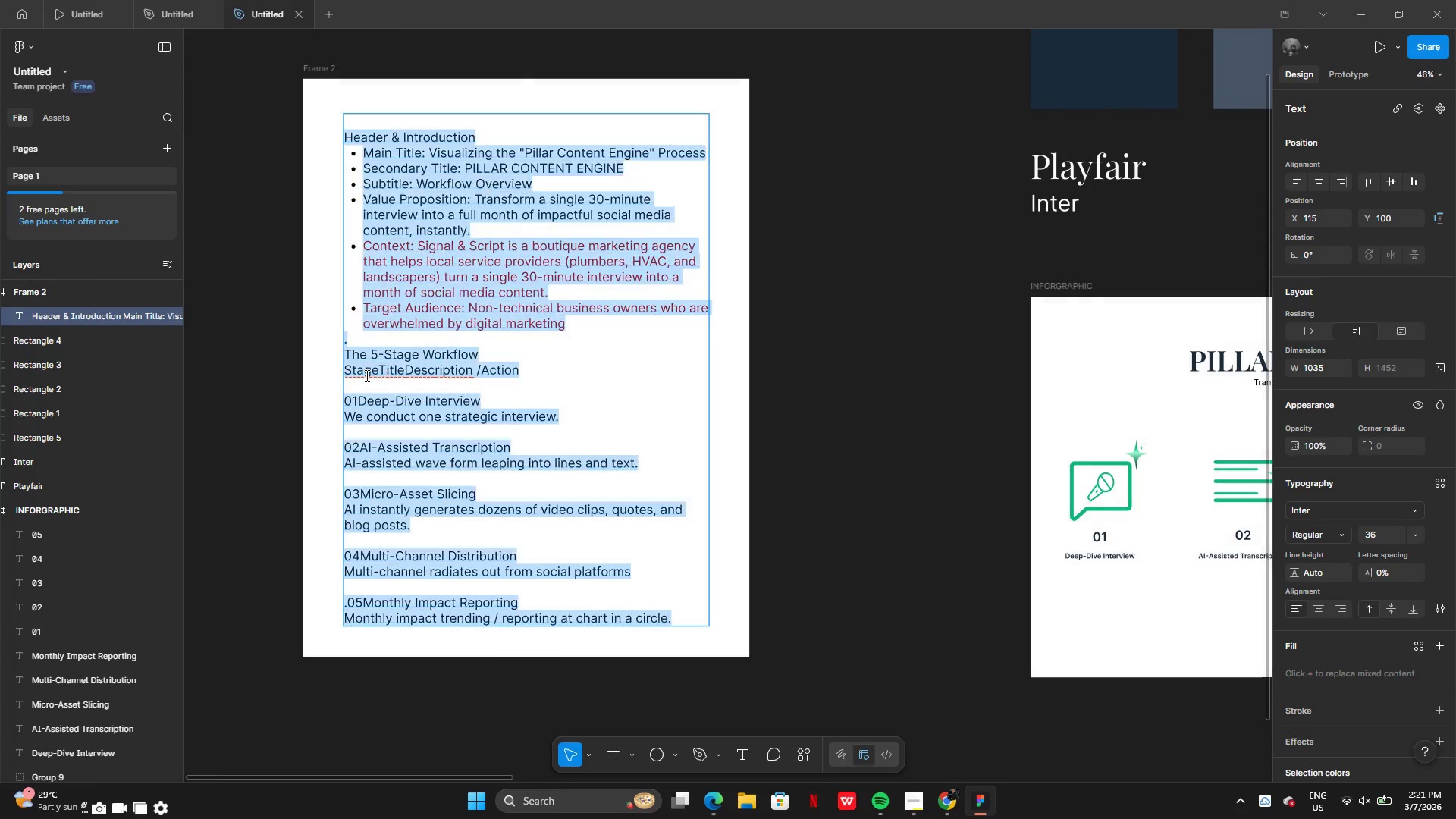 
triple_click([366, 375])
 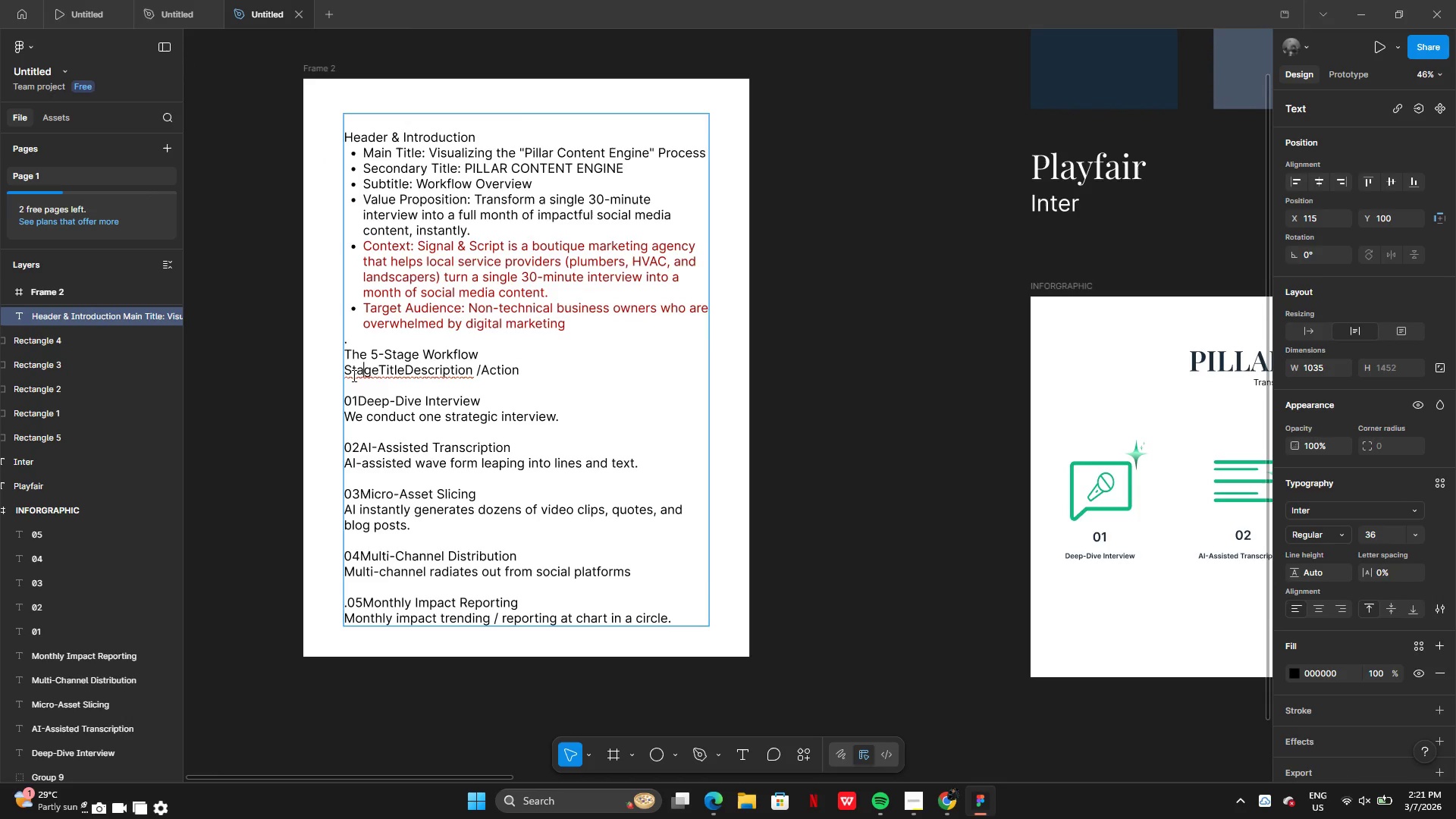 
left_click([351, 375])
 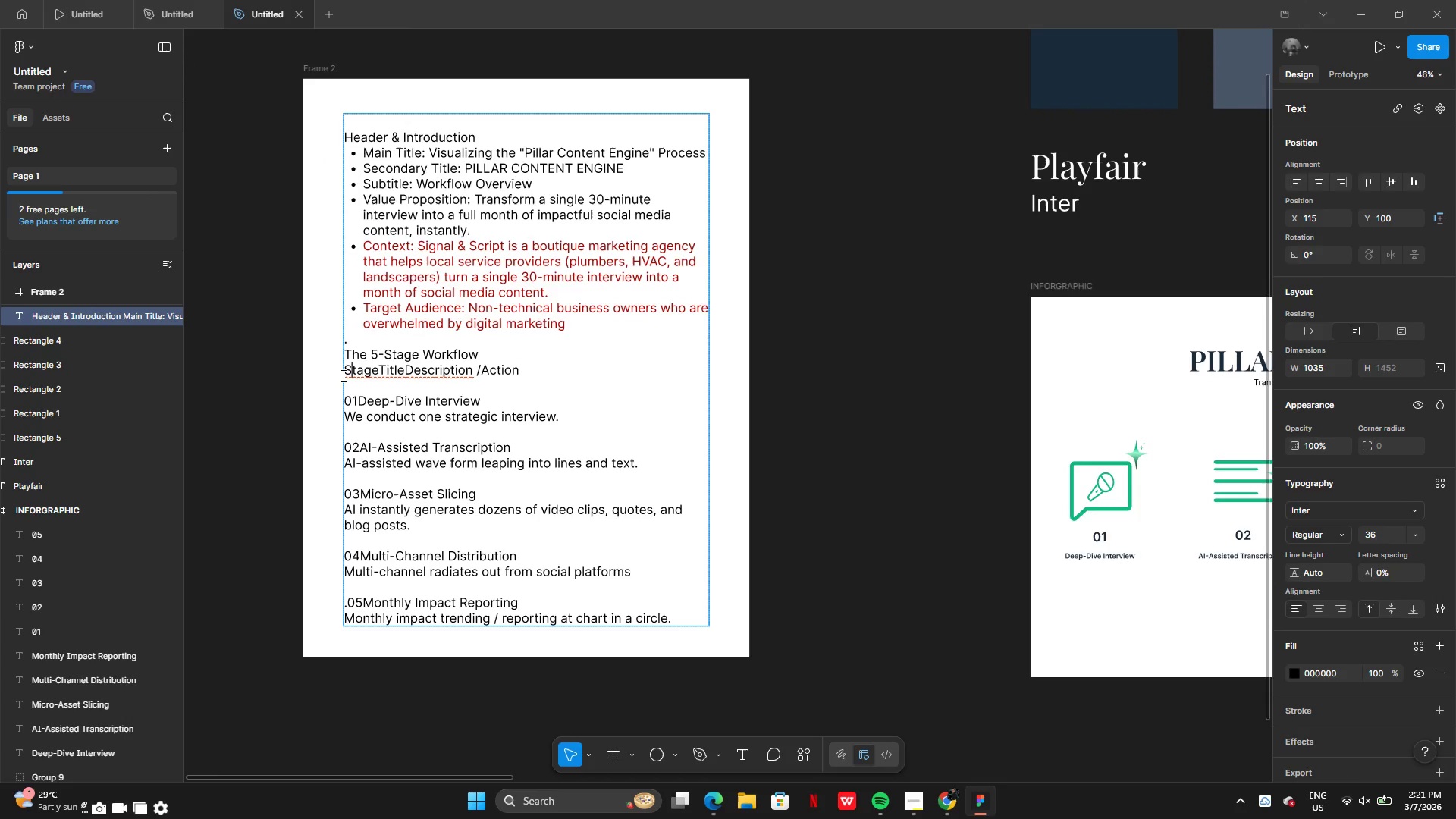 
left_click_drag(start_coordinate=[342, 375], to_coordinate=[479, 379])
 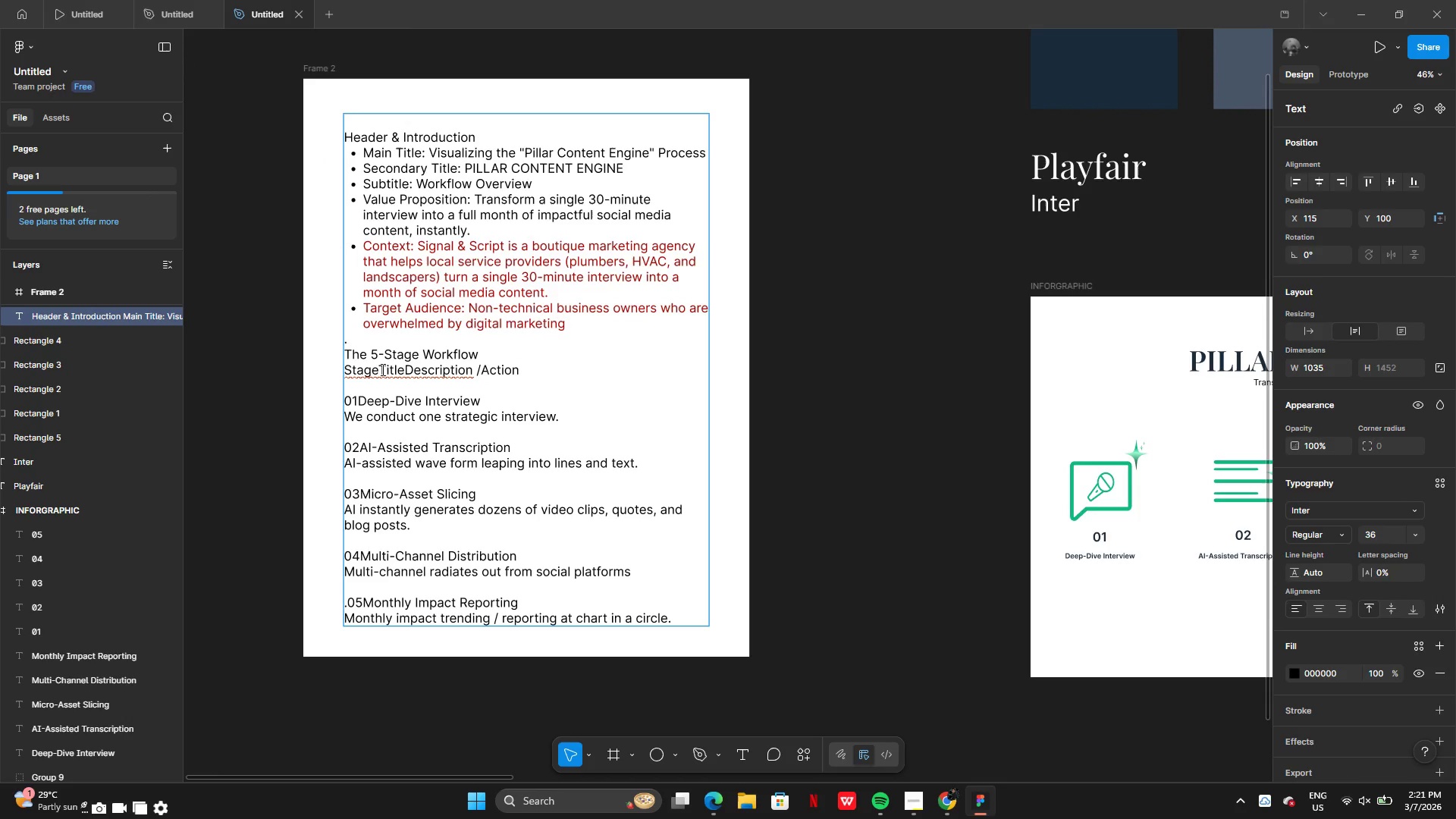 
left_click([362, 369])
 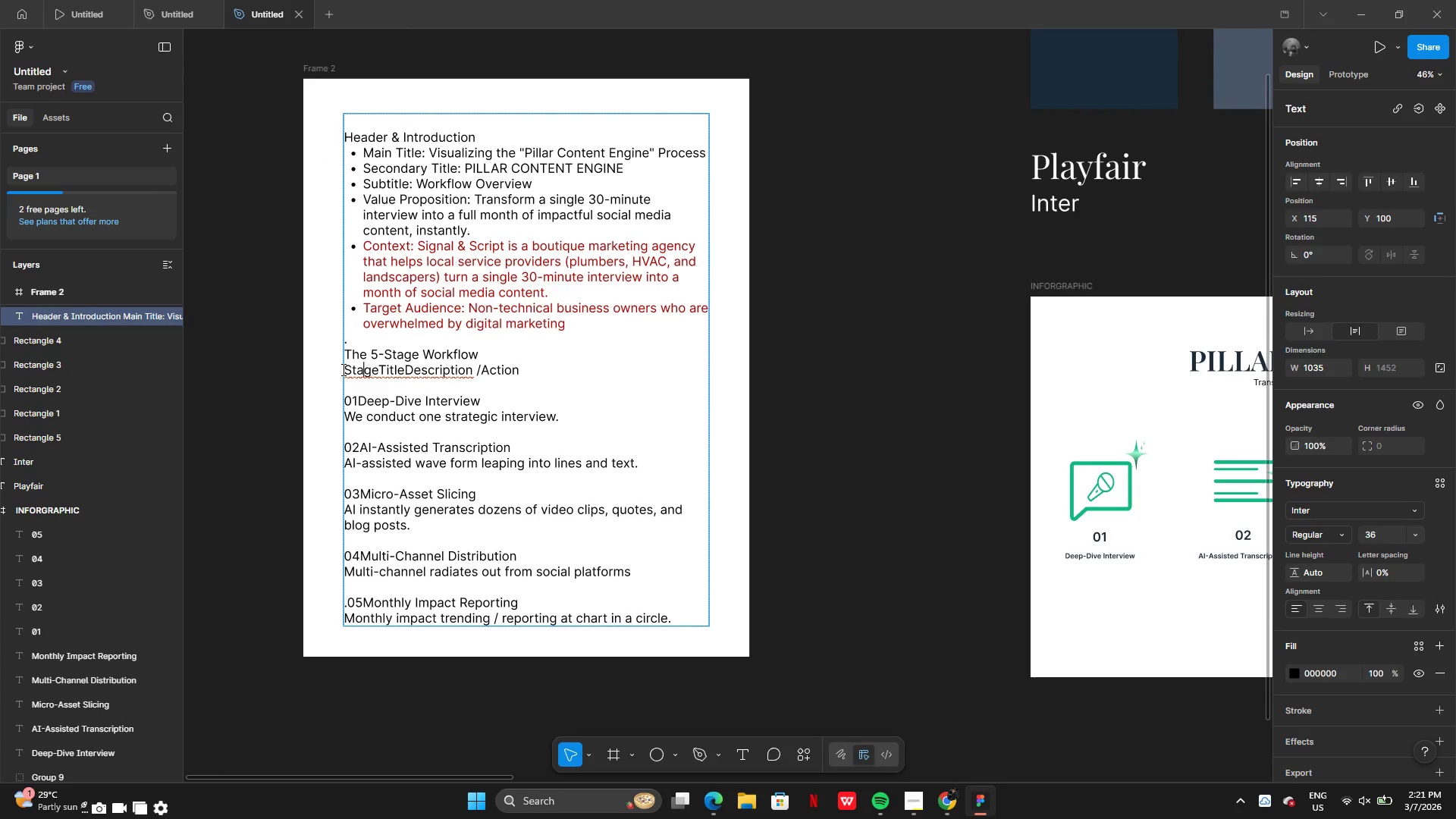 
left_click_drag(start_coordinate=[341, 369], to_coordinate=[548, 376])
 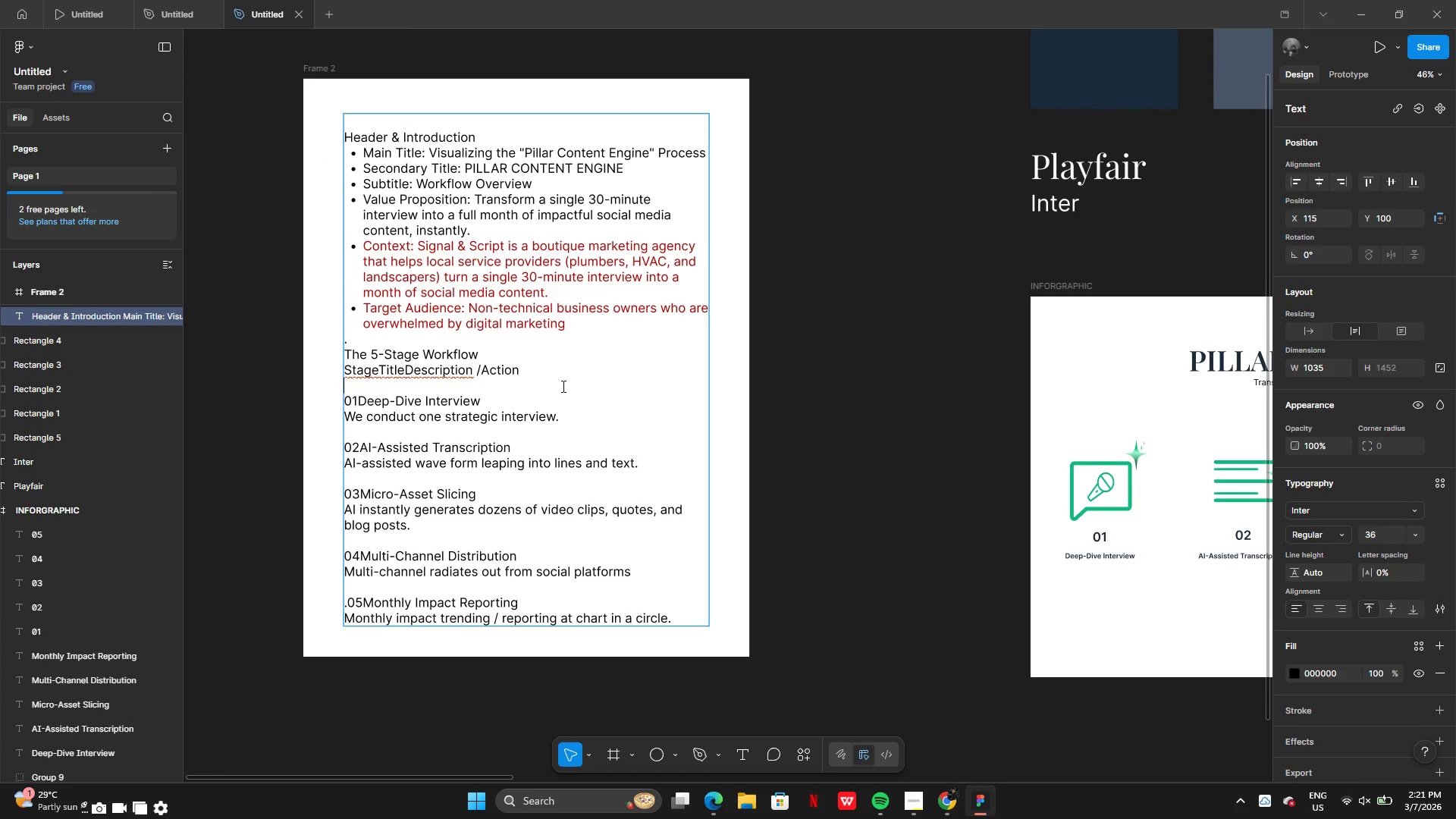 
wait(8.03)
 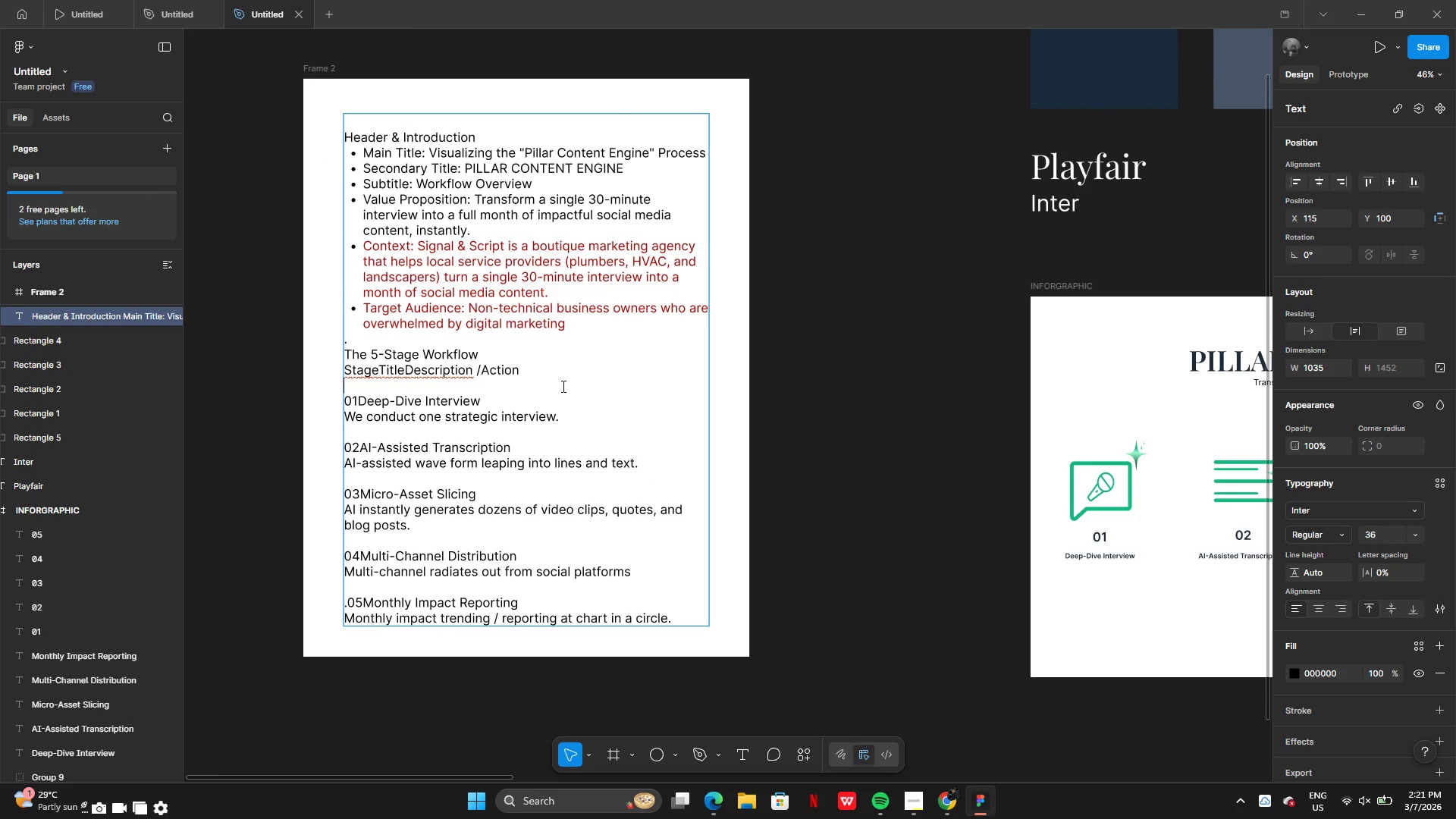 
left_click_drag(start_coordinate=[541, 335], to_coordinate=[541, 340])
 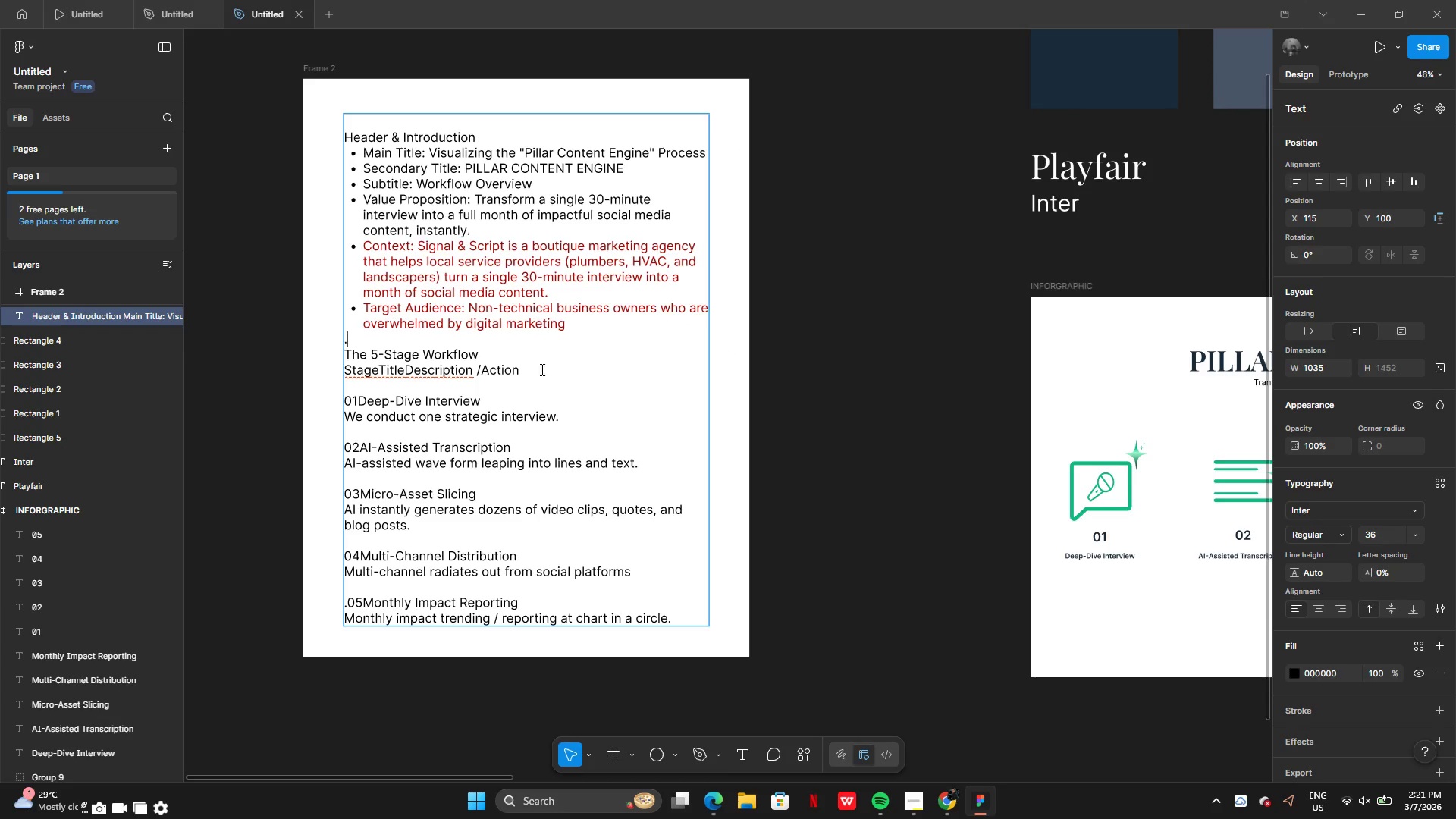 
left_click_drag(start_coordinate=[529, 360], to_coordinate=[755, 200])
 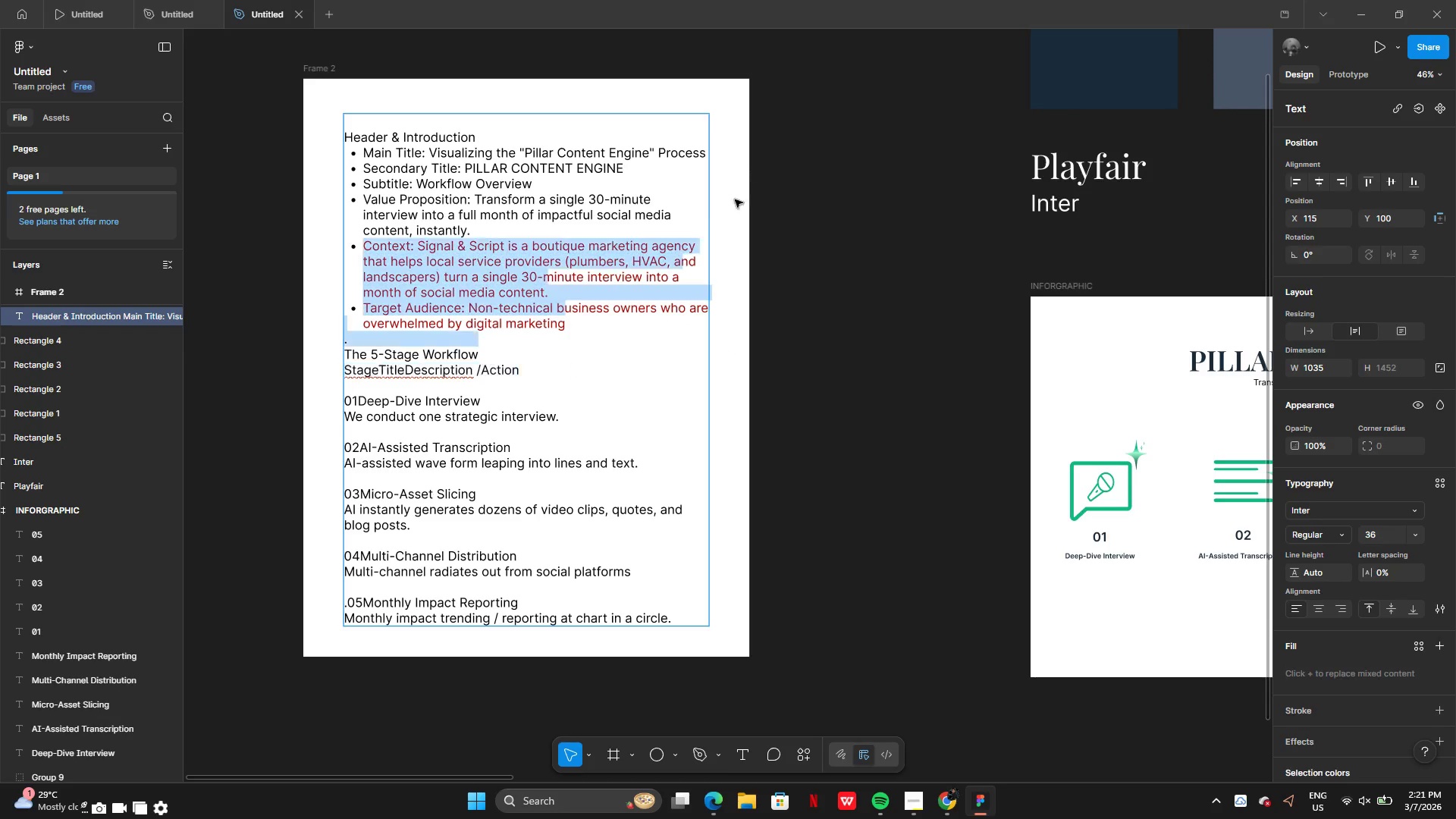 
left_click_drag(start_coordinate=[756, 173], to_coordinate=[720, 209])
 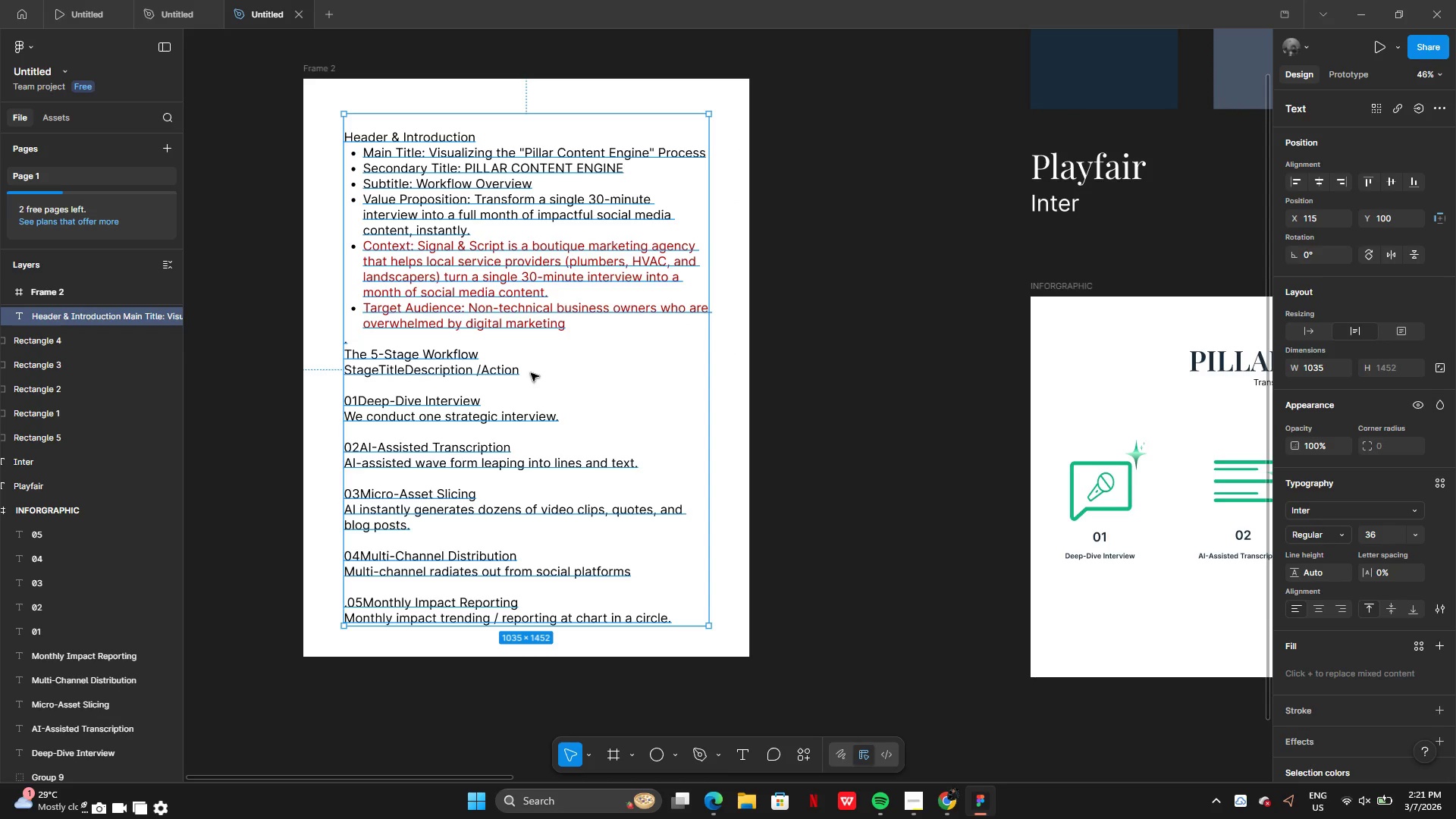 
double_click([530, 373])
 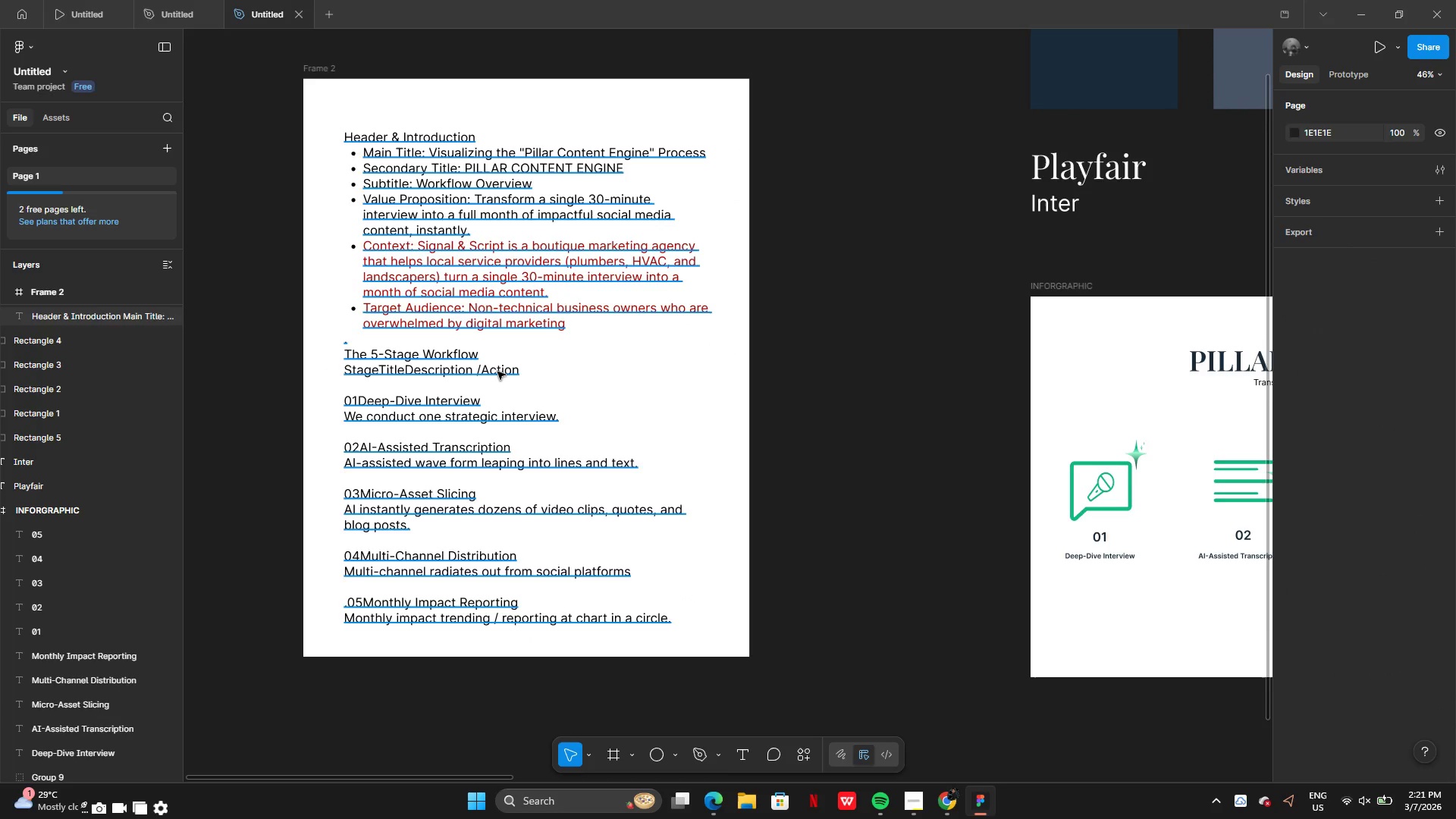 
double_click([497, 372])
 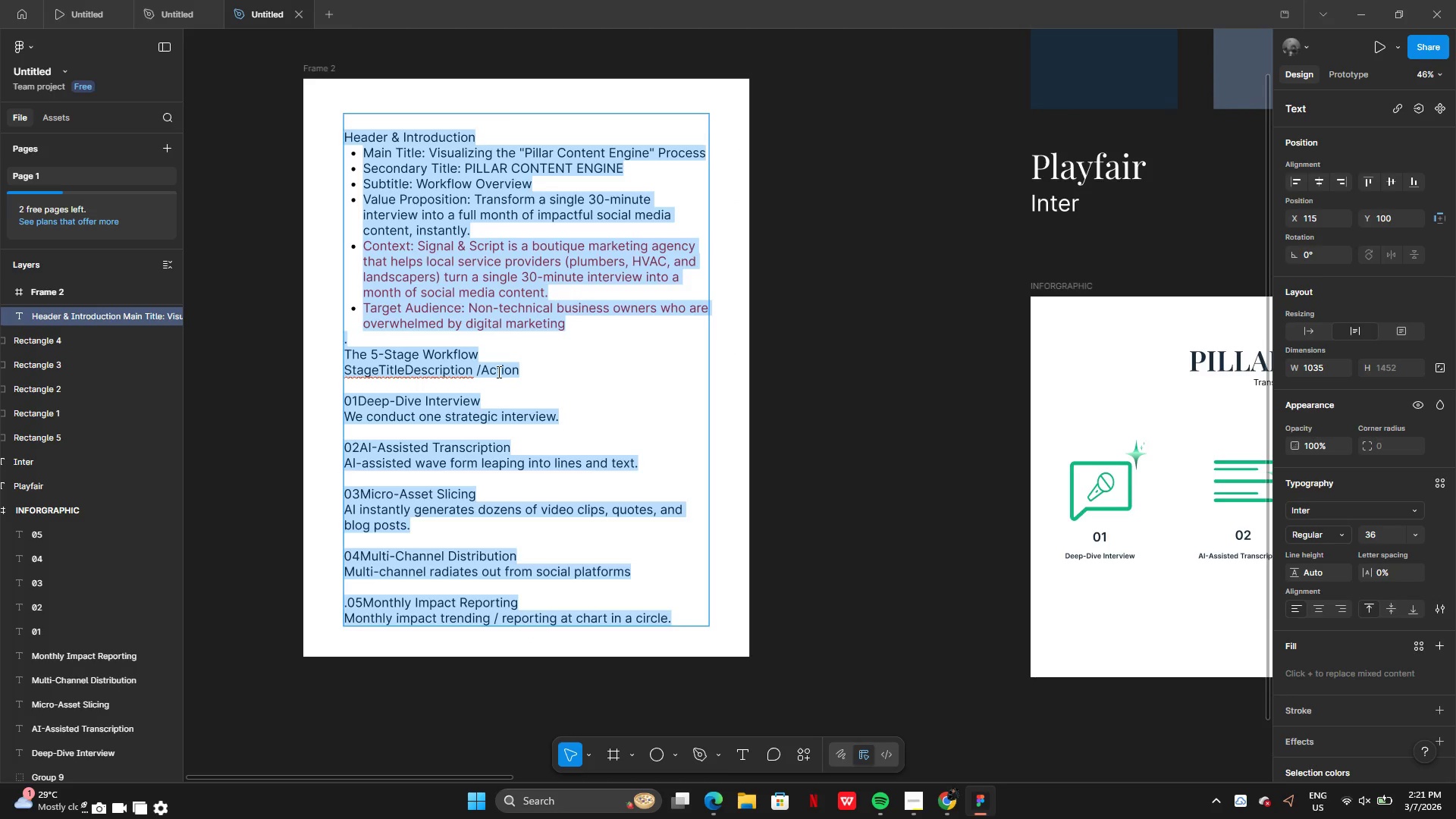 
triple_click([497, 372])
 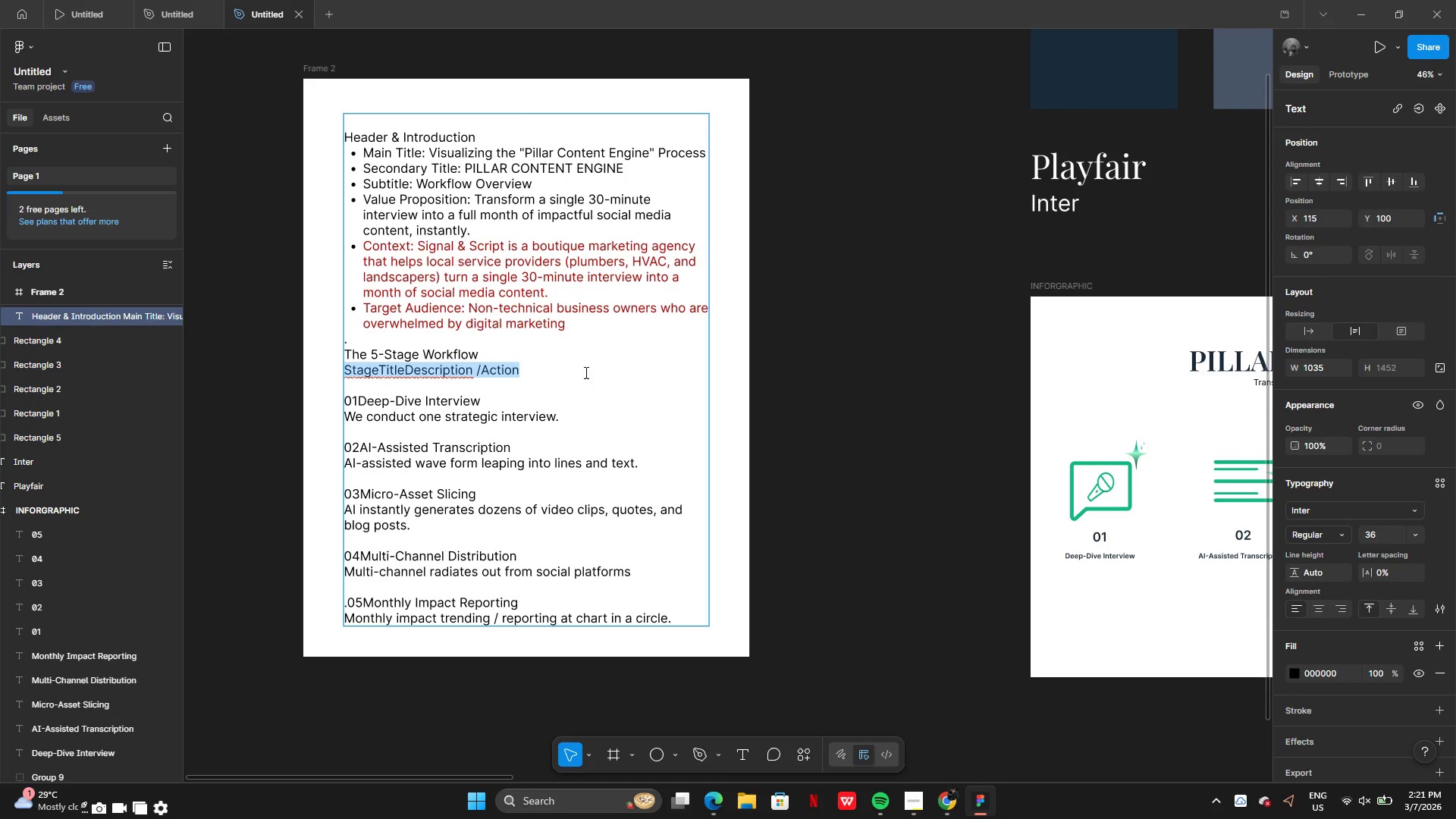 
hold_key(key=ControlLeft, duration=1.31)
 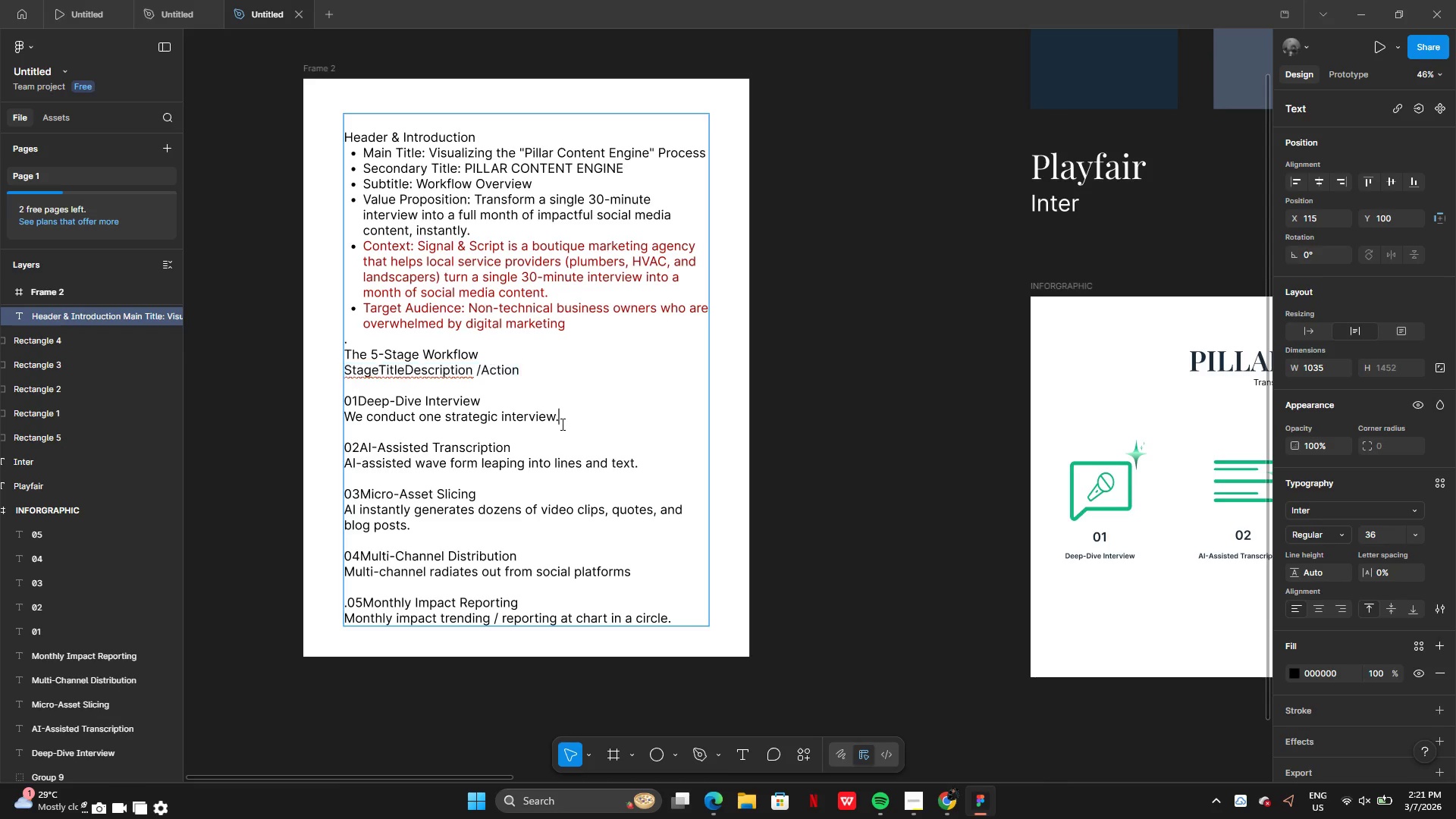 
left_click_drag(start_coordinate=[560, 419], to_coordinate=[347, 423])
 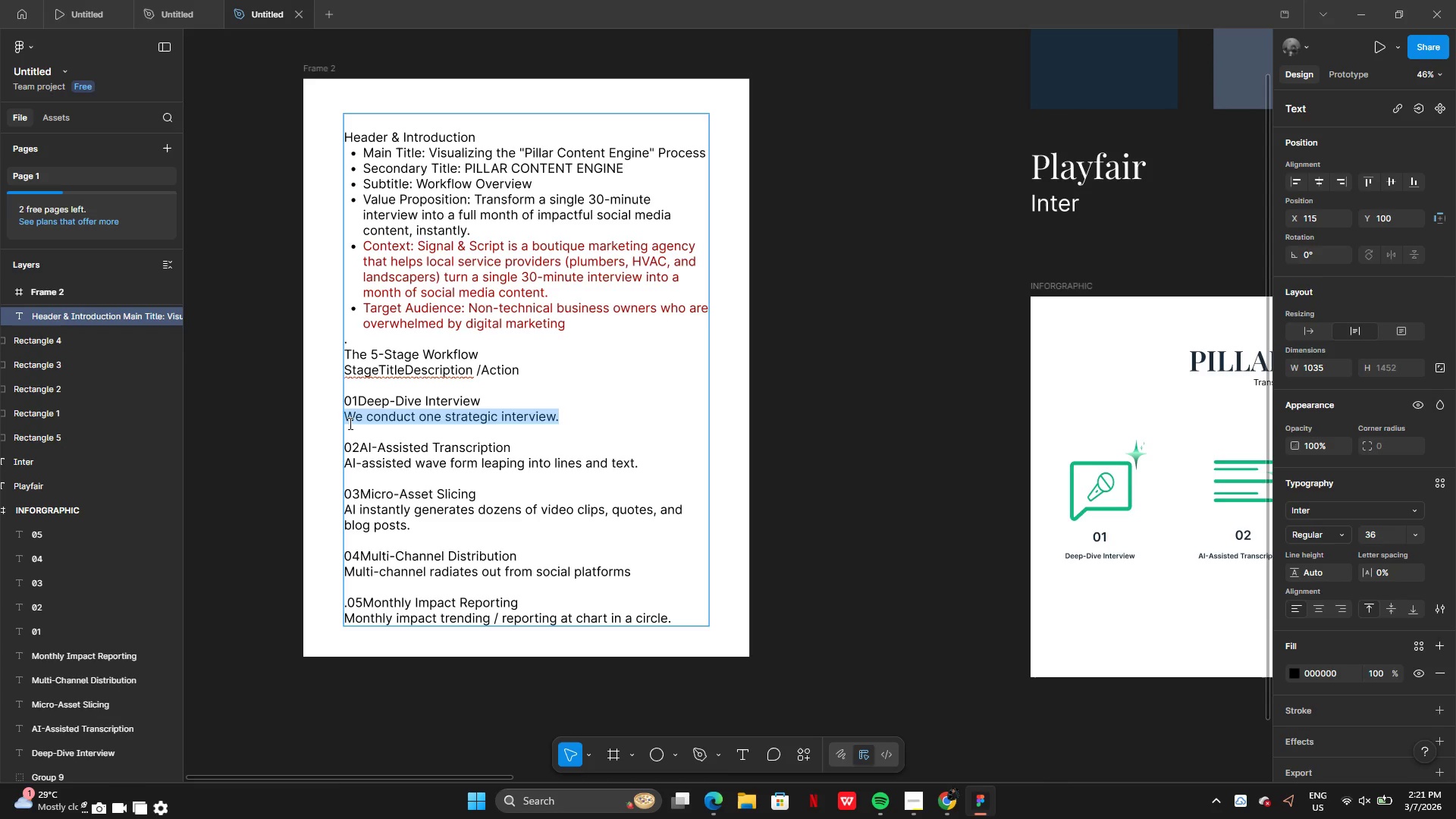 
key(Control+C)
 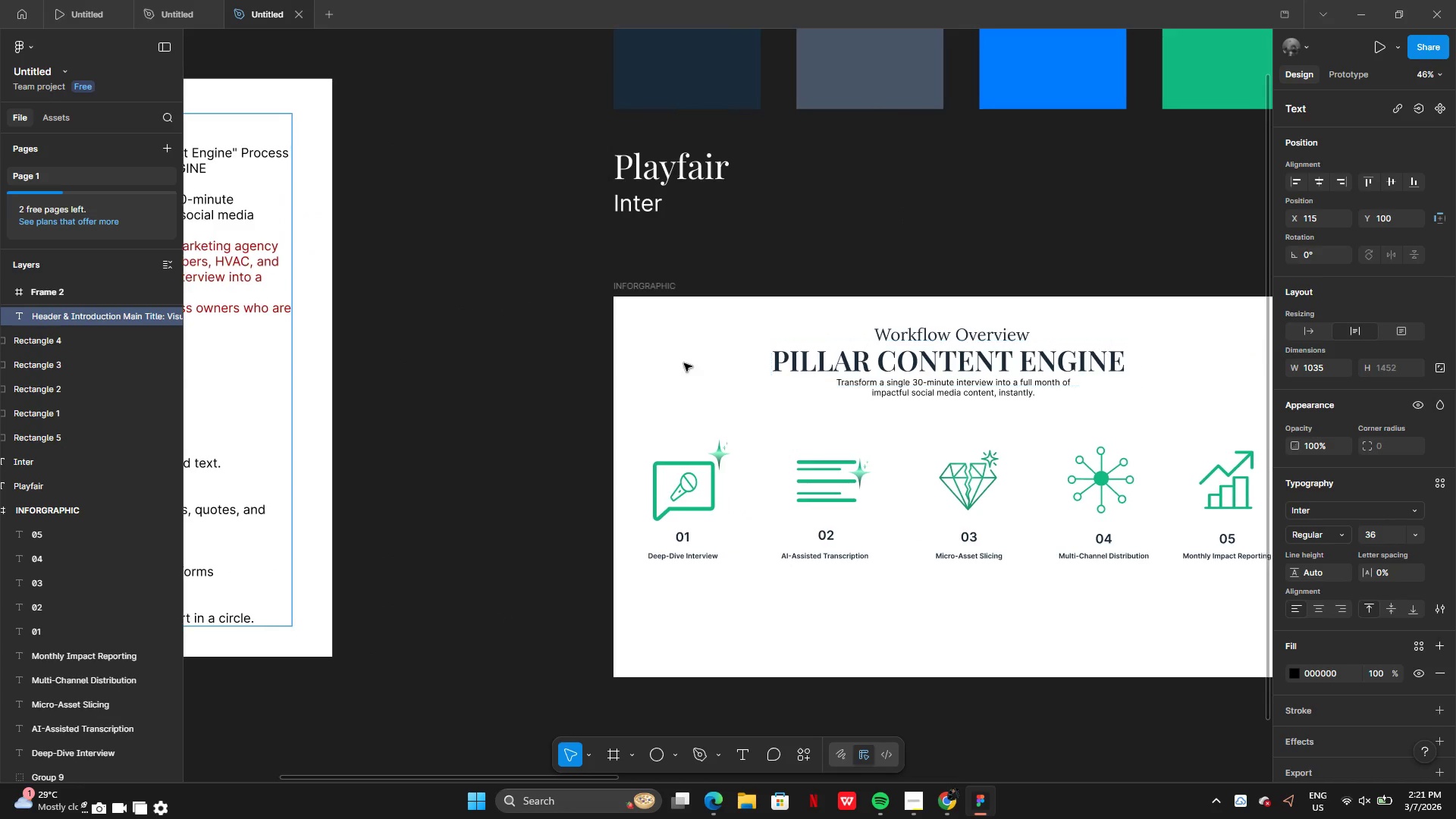 
left_click([632, 362])
 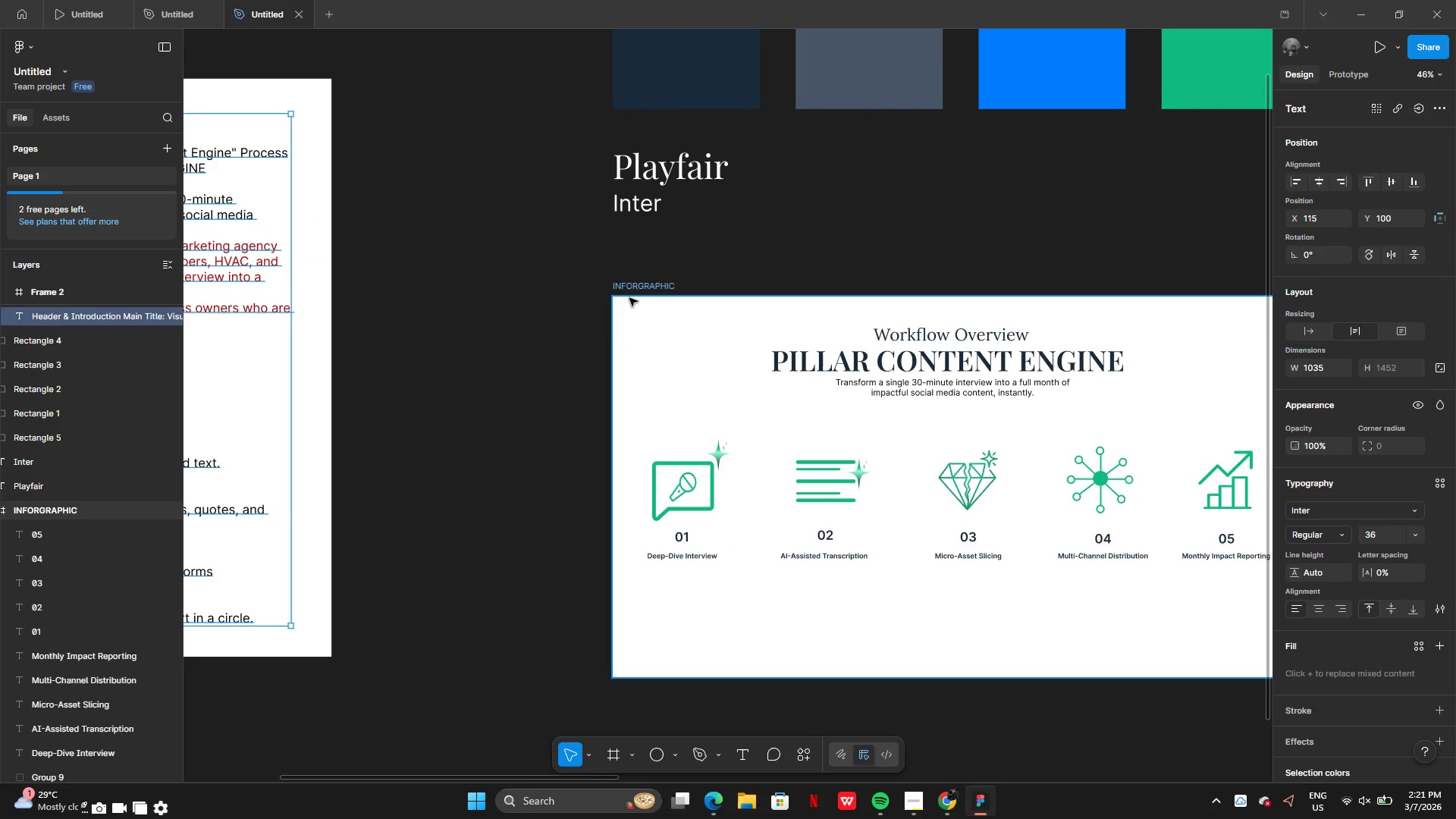 
left_click([632, 290])
 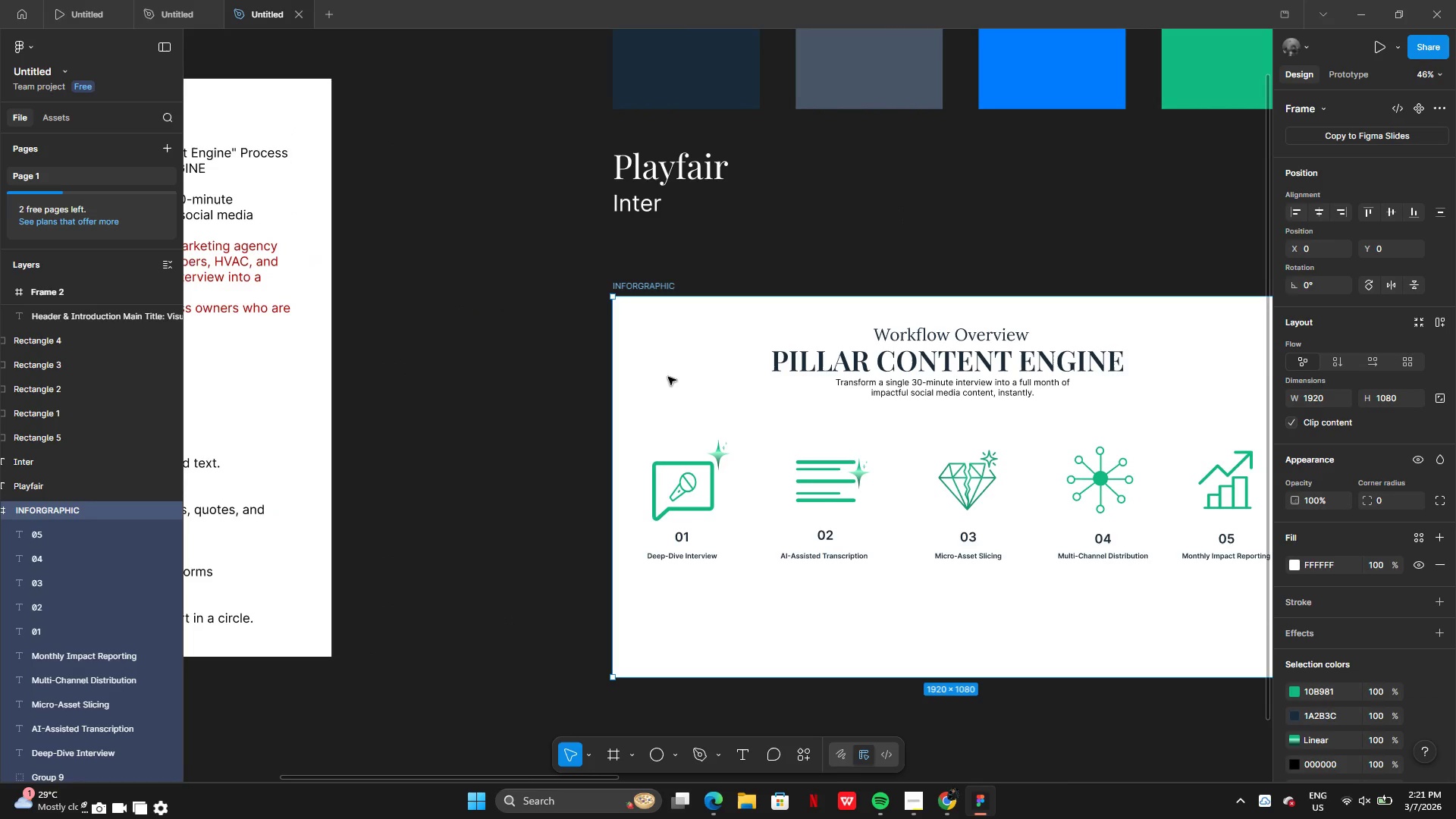 
key(Control+V)
 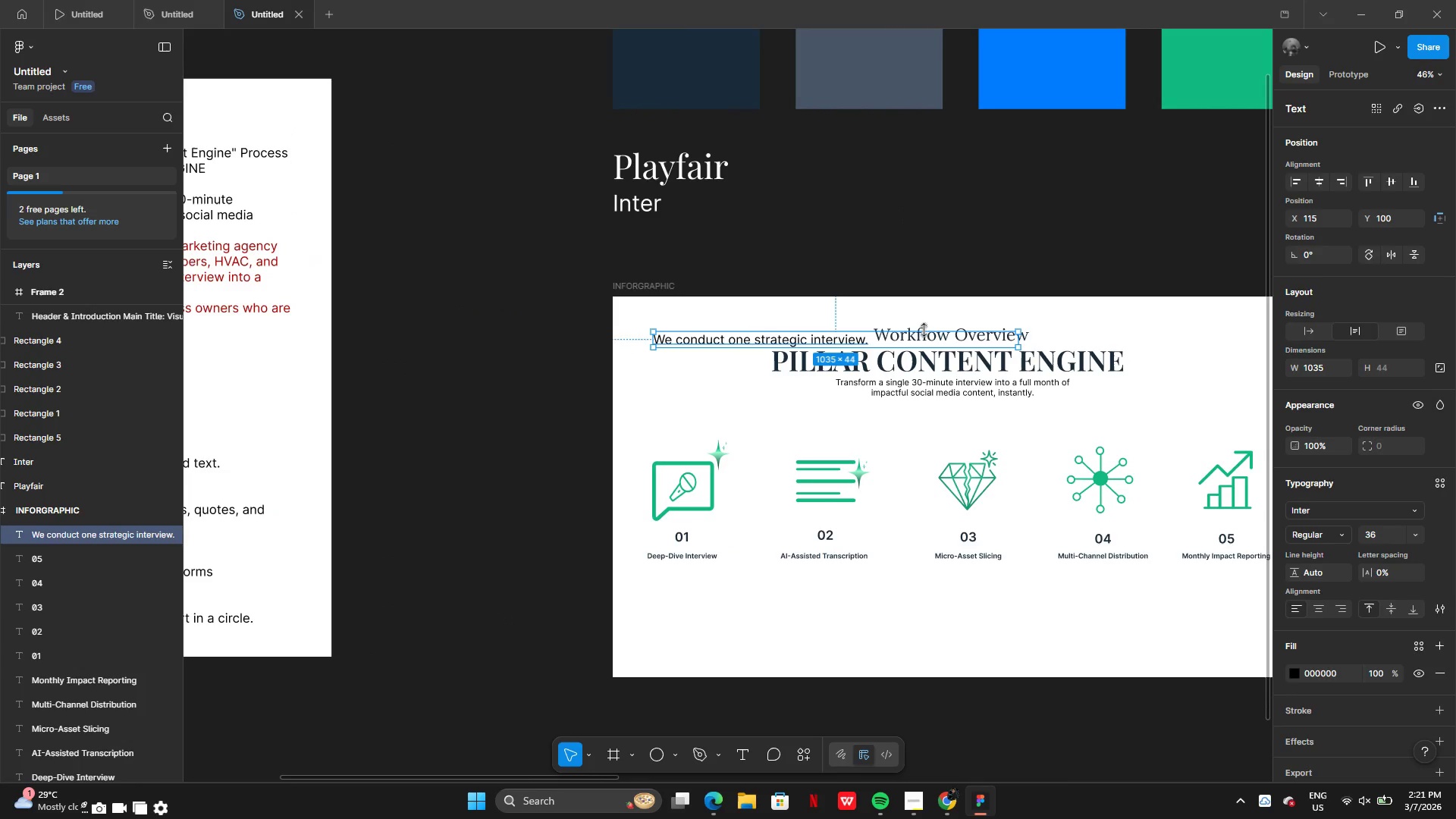 
left_click([755, 404])
 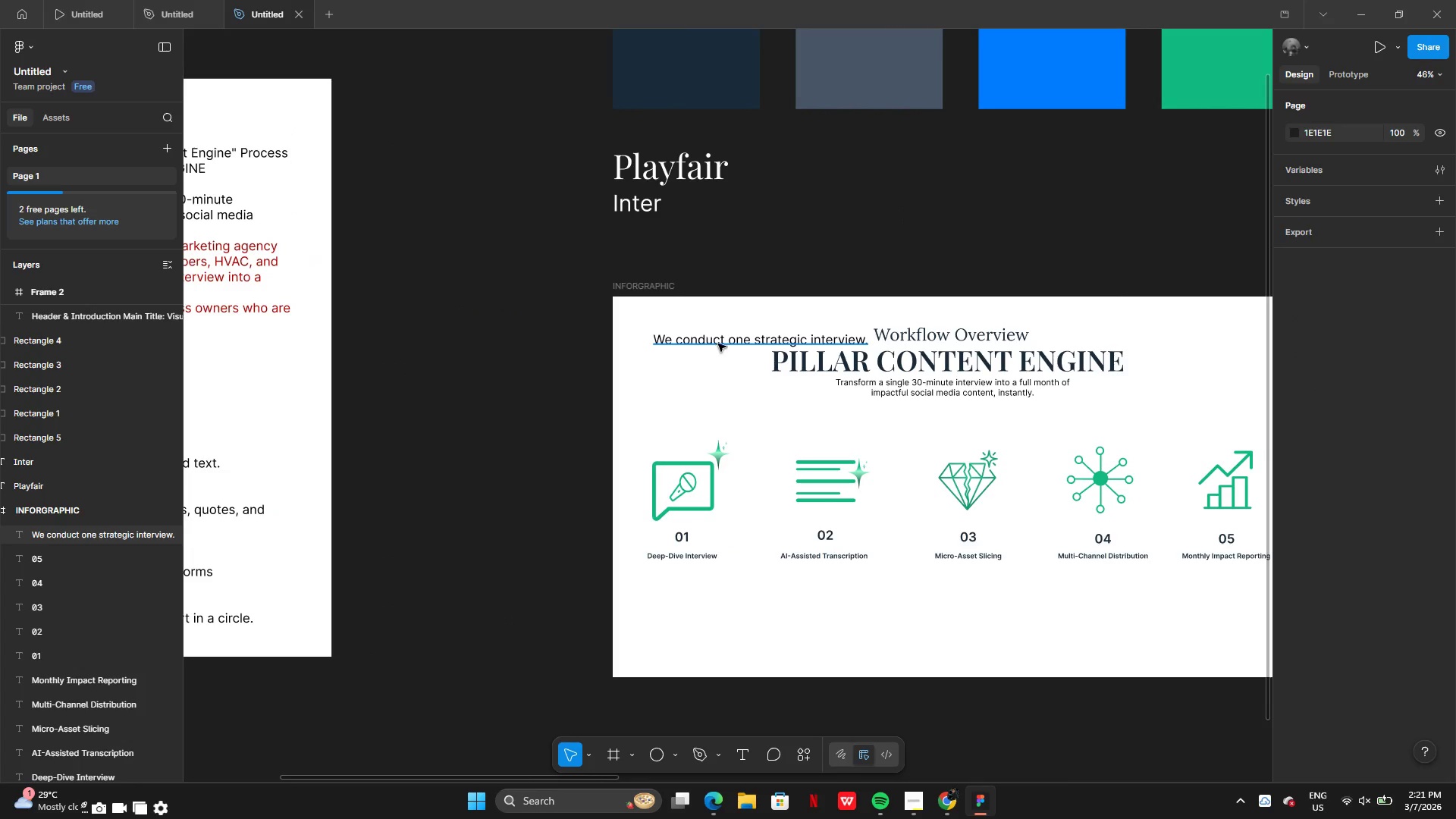 
left_click_drag(start_coordinate=[720, 342], to_coordinate=[723, 594])
 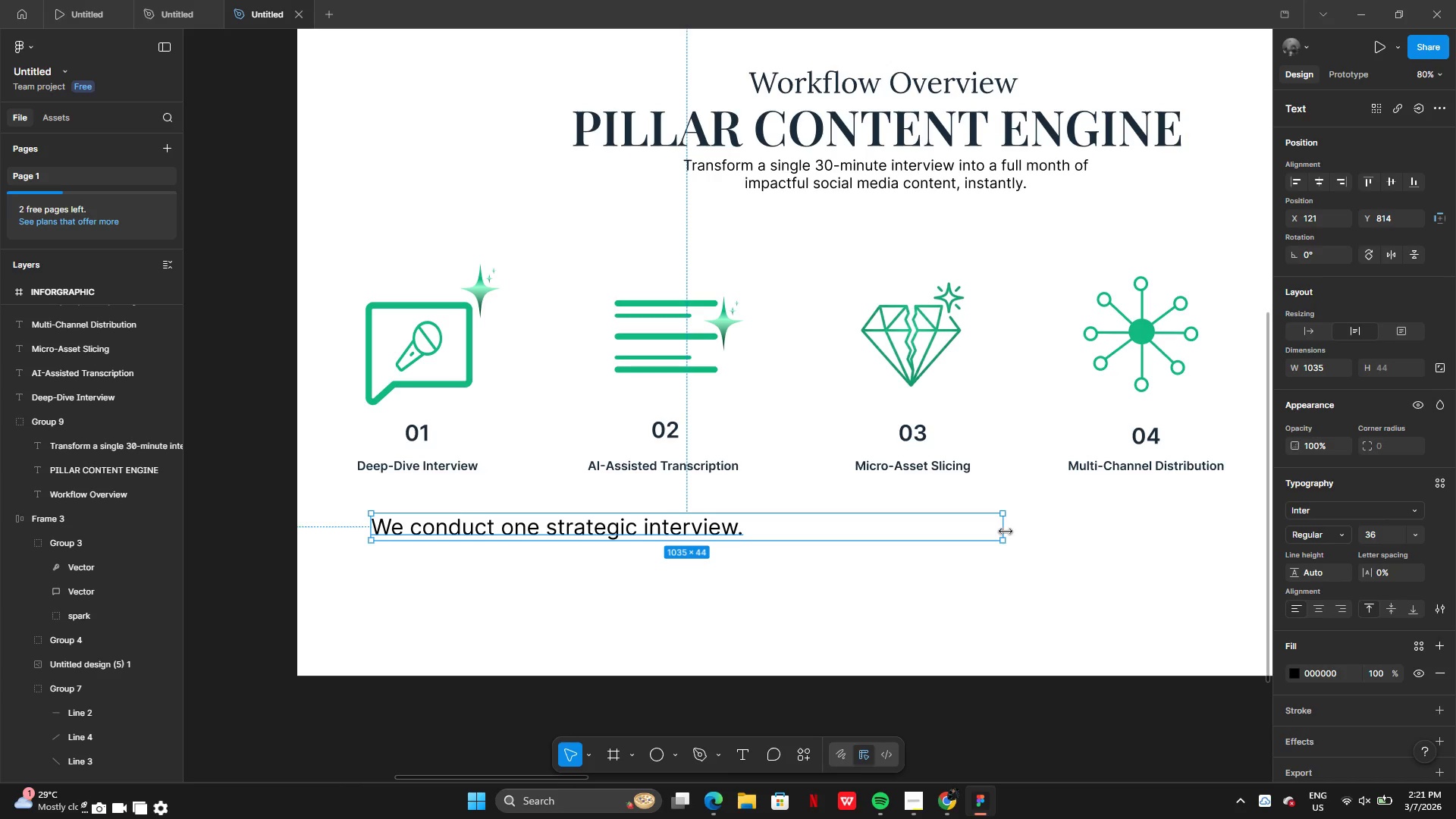 
left_click_drag(start_coordinate=[1003, 530], to_coordinate=[758, 519])
 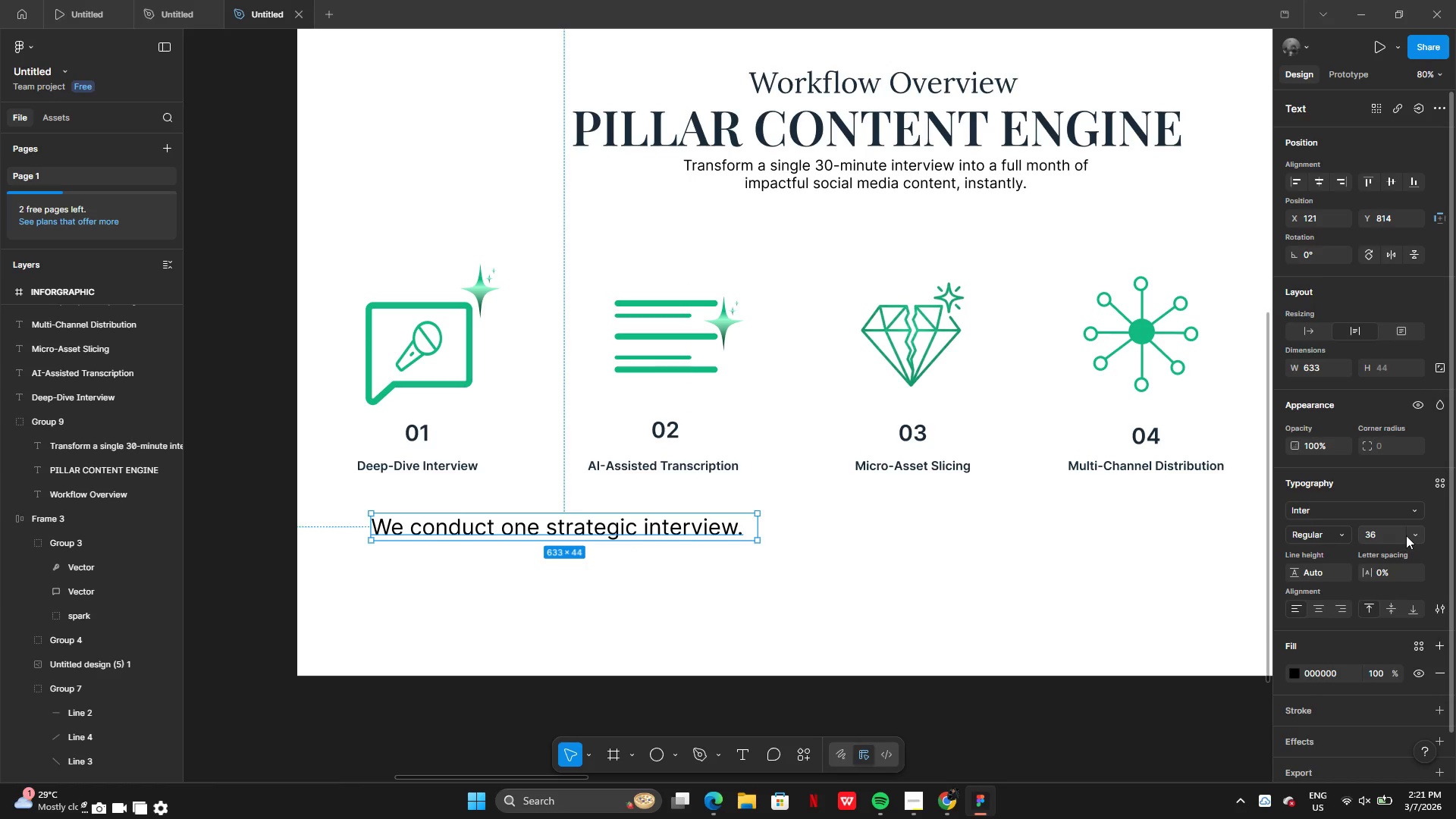 
left_click([1415, 535])
 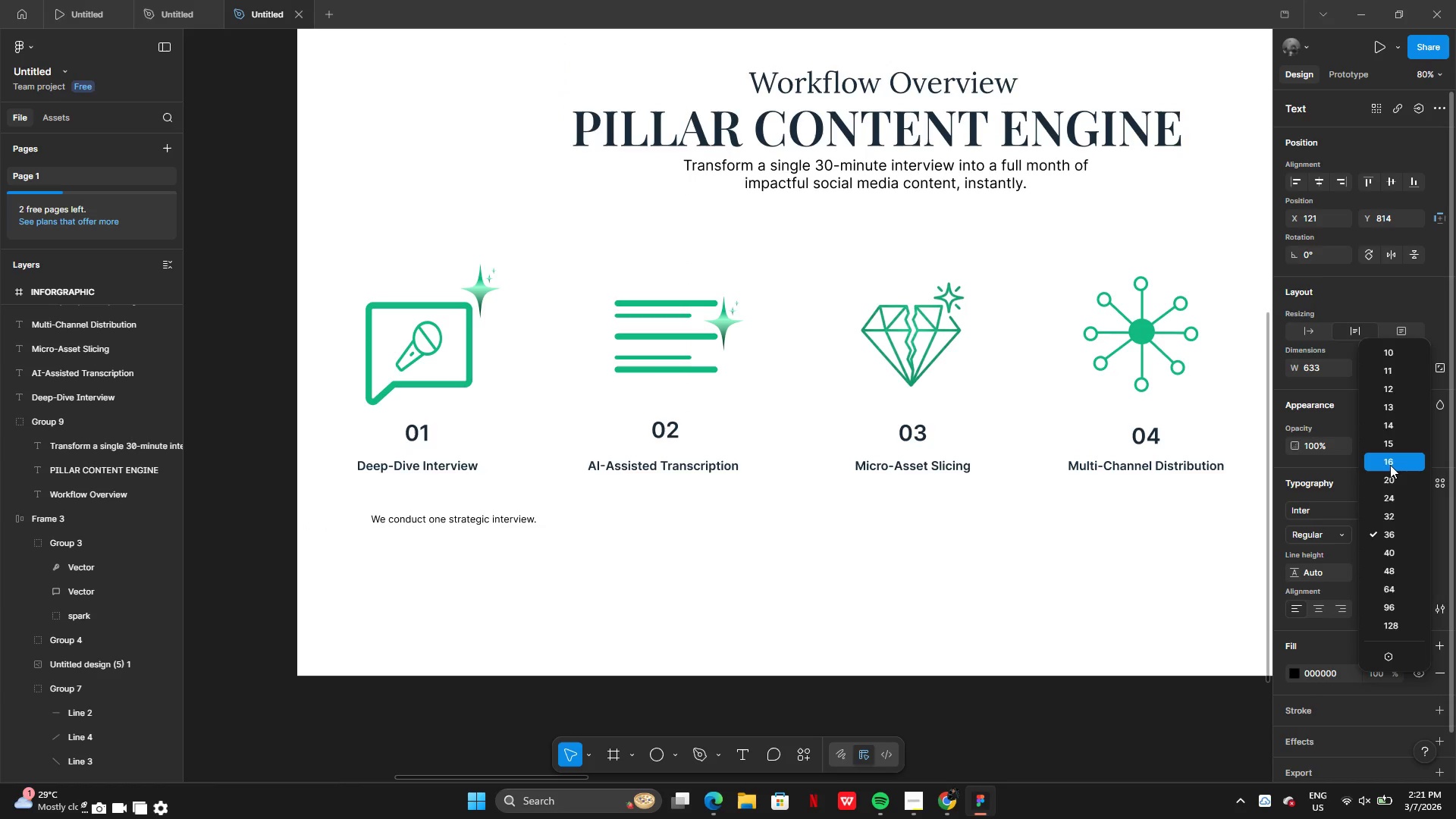 
left_click([1390, 475])
 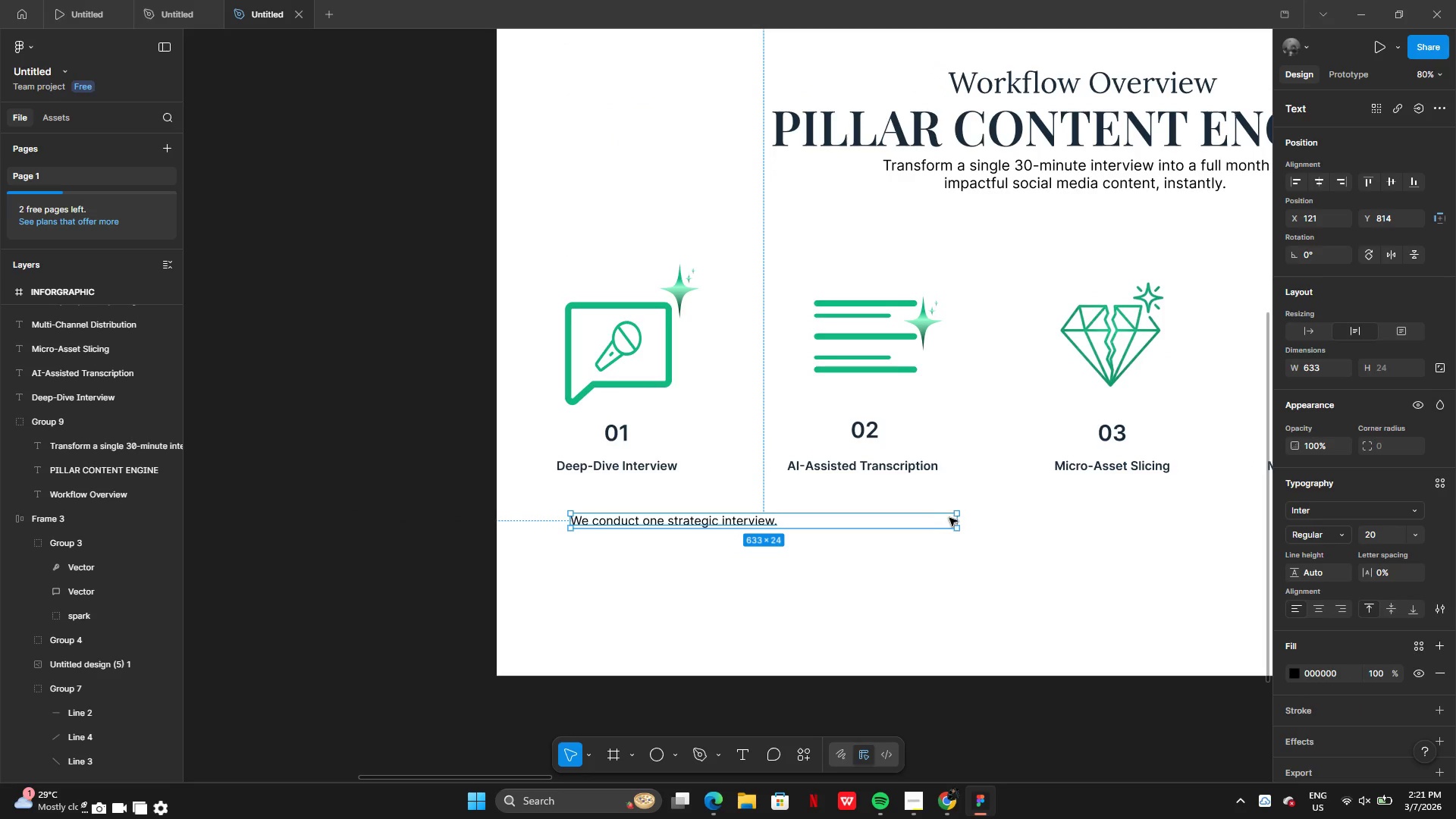 
left_click_drag(start_coordinate=[960, 522], to_coordinate=[709, 525])
 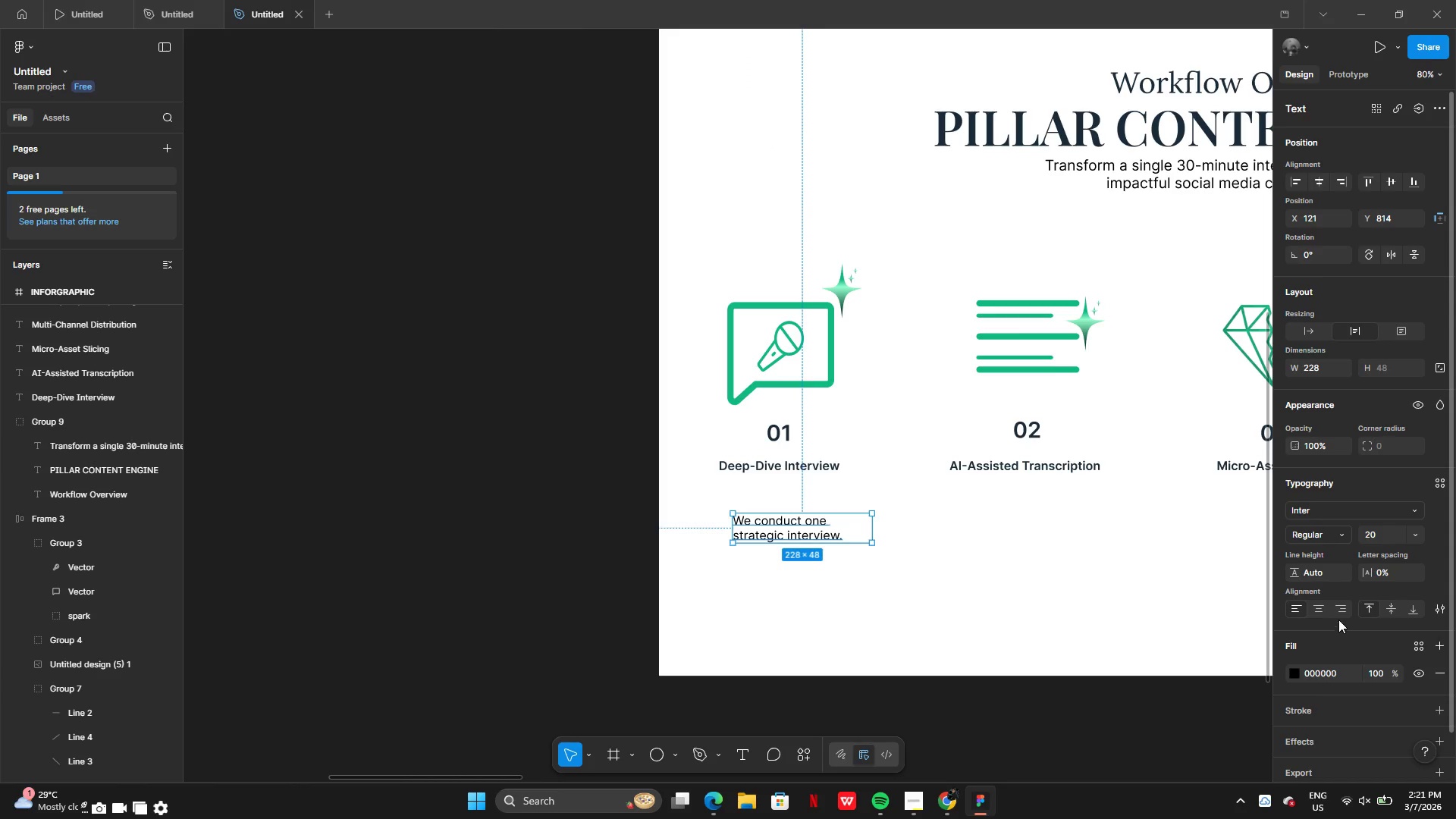 
left_click([1320, 610])
 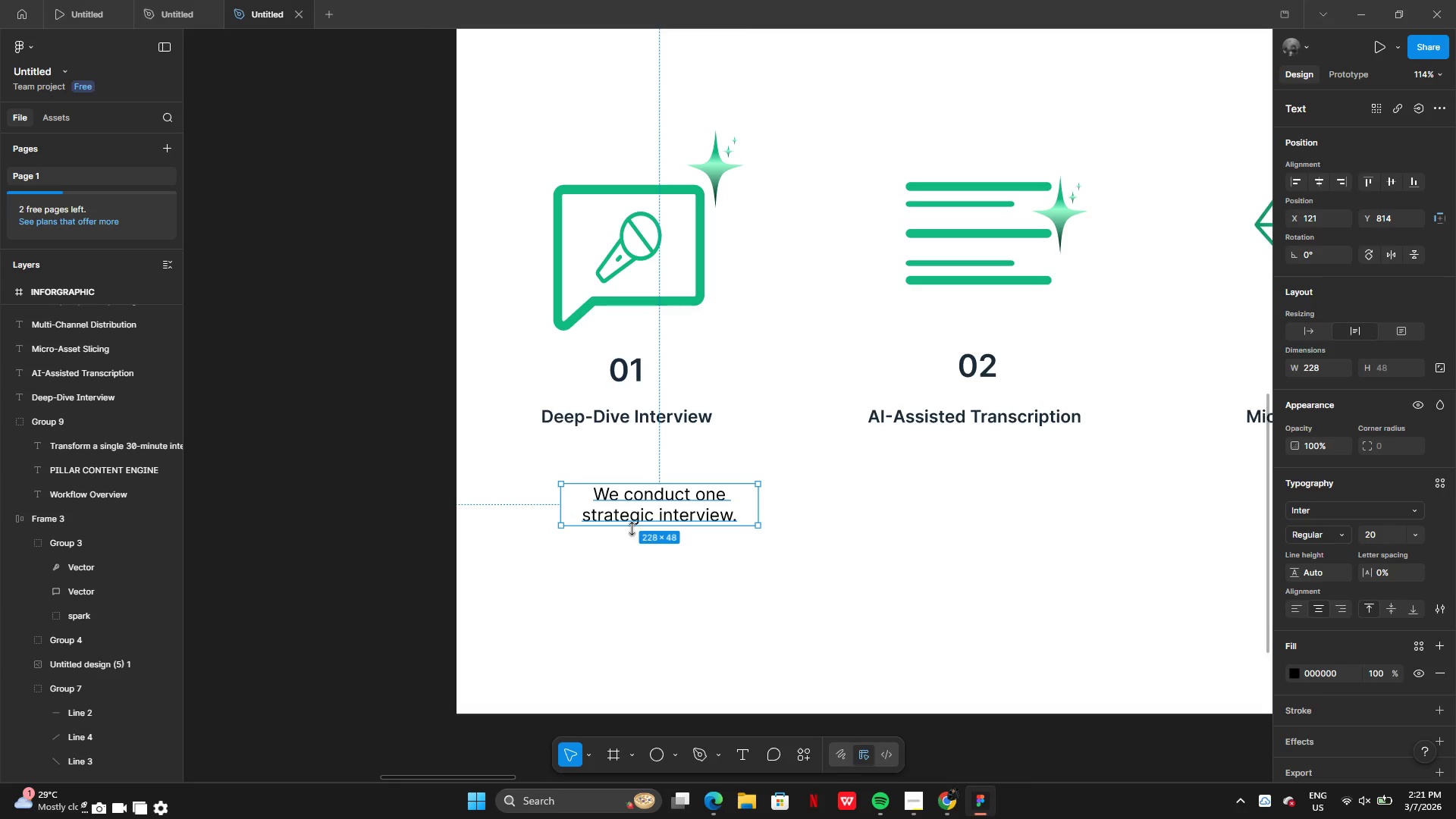 
left_click([786, 533])
 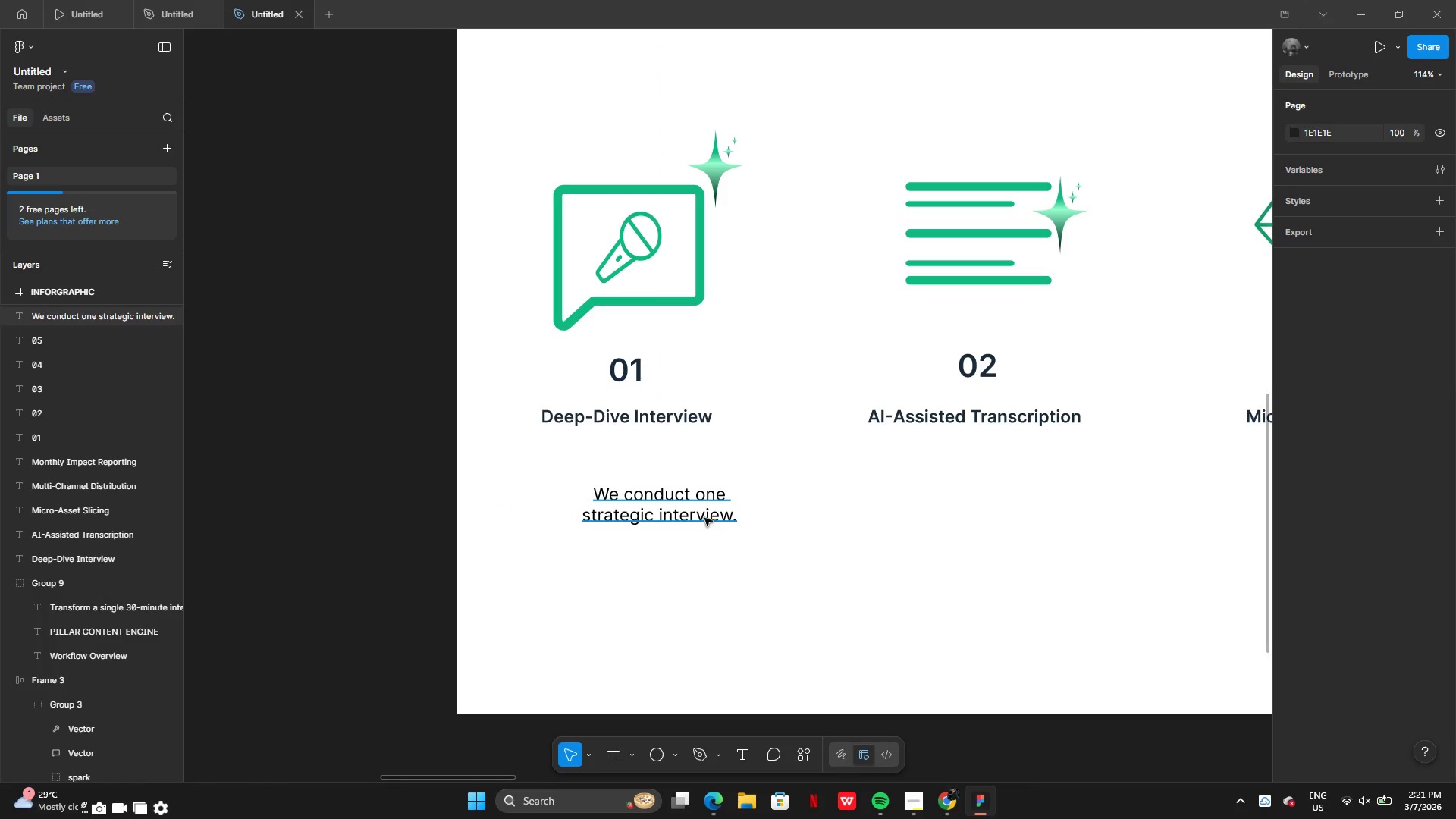 
left_click_drag(start_coordinate=[702, 516], to_coordinate=[665, 478])
 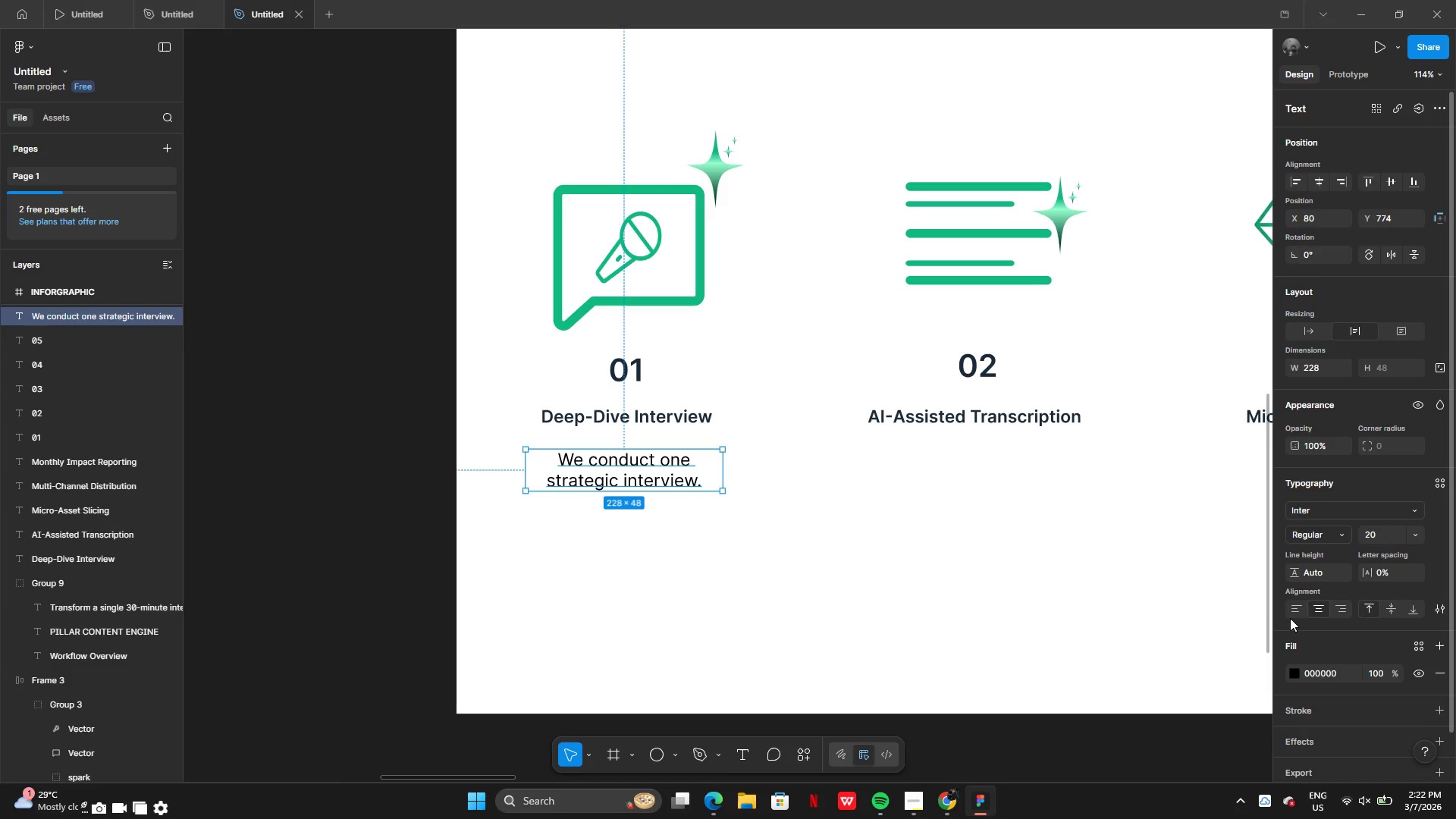 
left_click([1297, 611])
 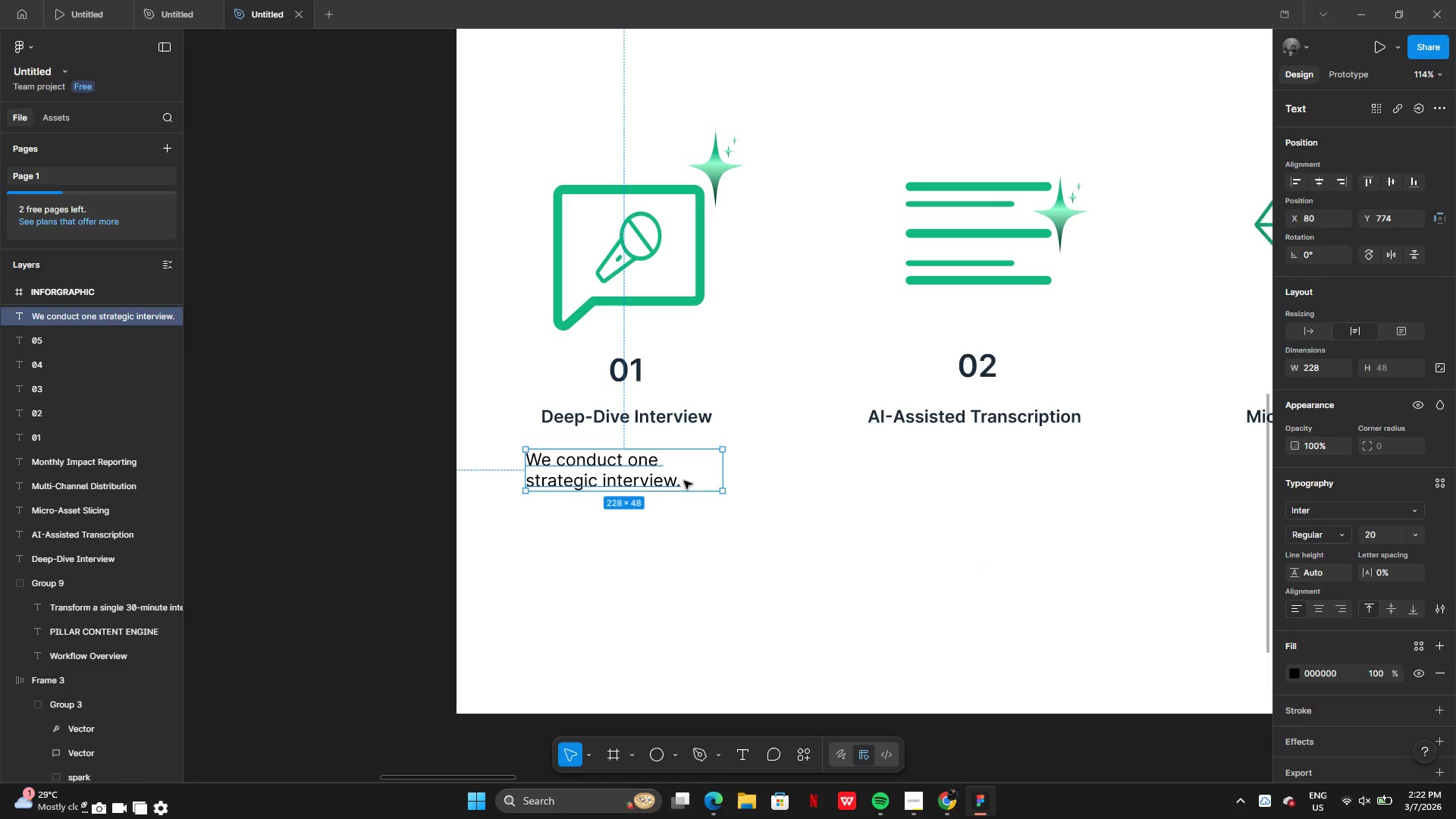 
left_click_drag(start_coordinate=[682, 476], to_coordinate=[701, 469])
 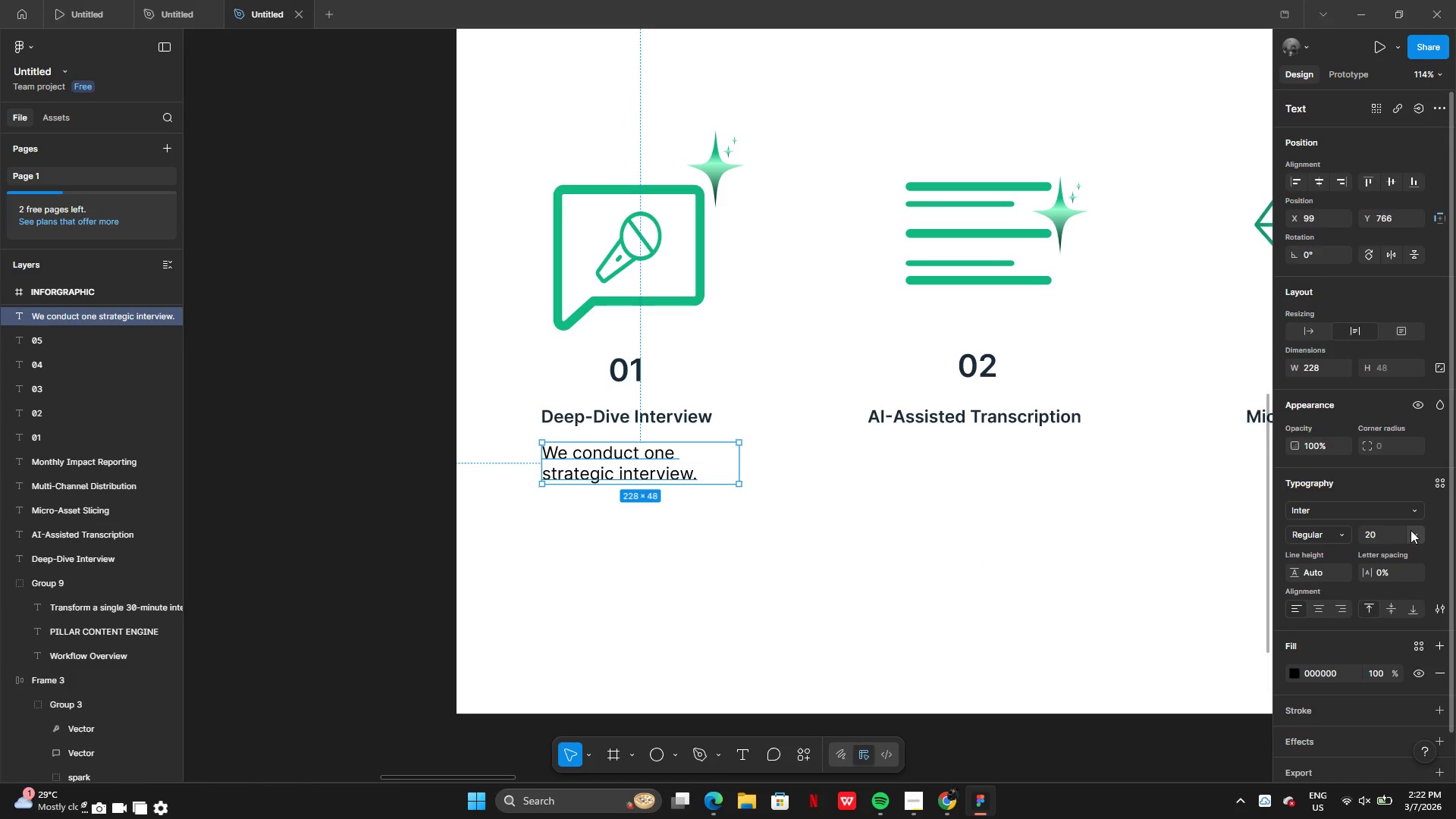 
left_click([1417, 534])
 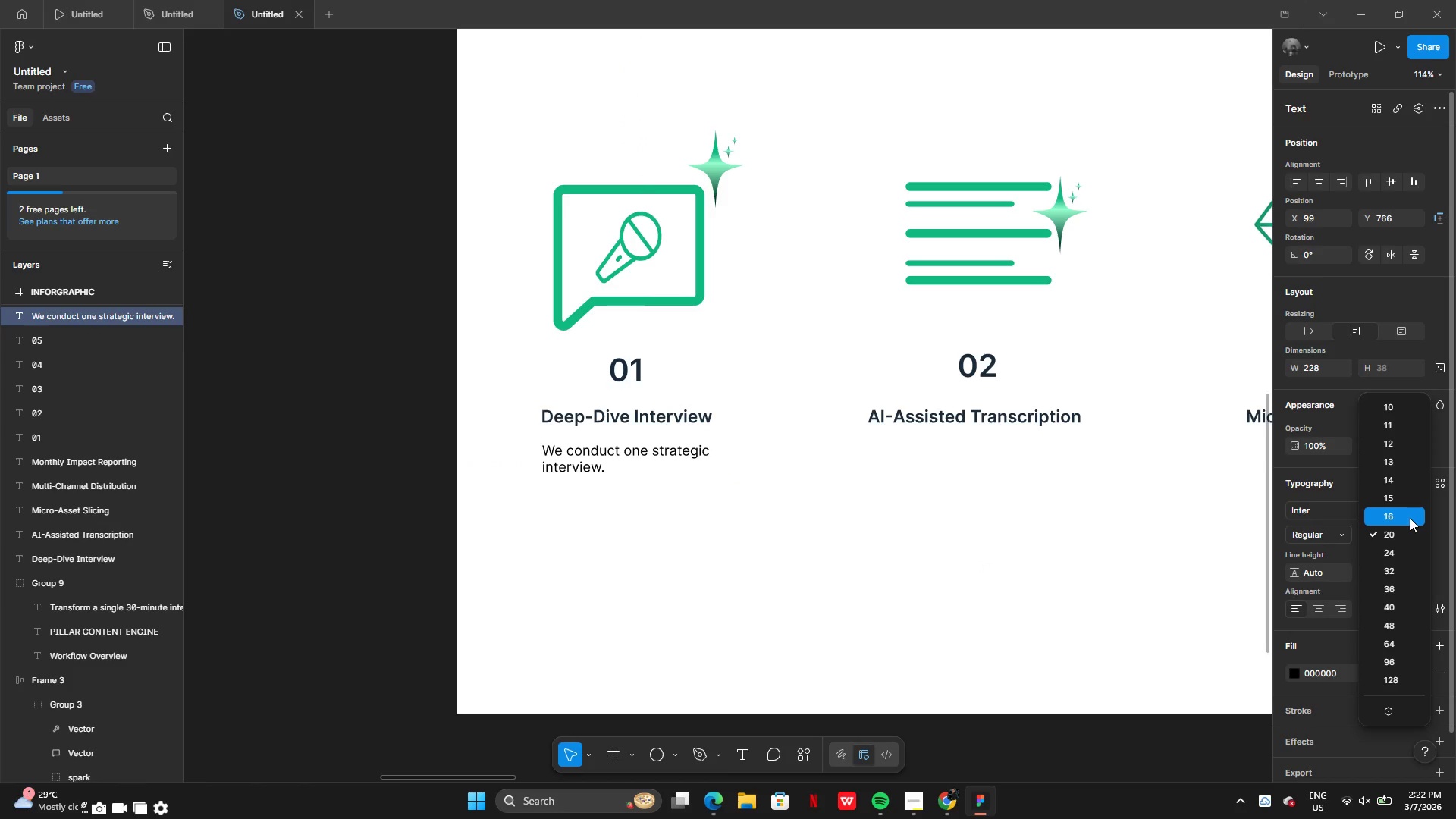 
left_click([1410, 518])
 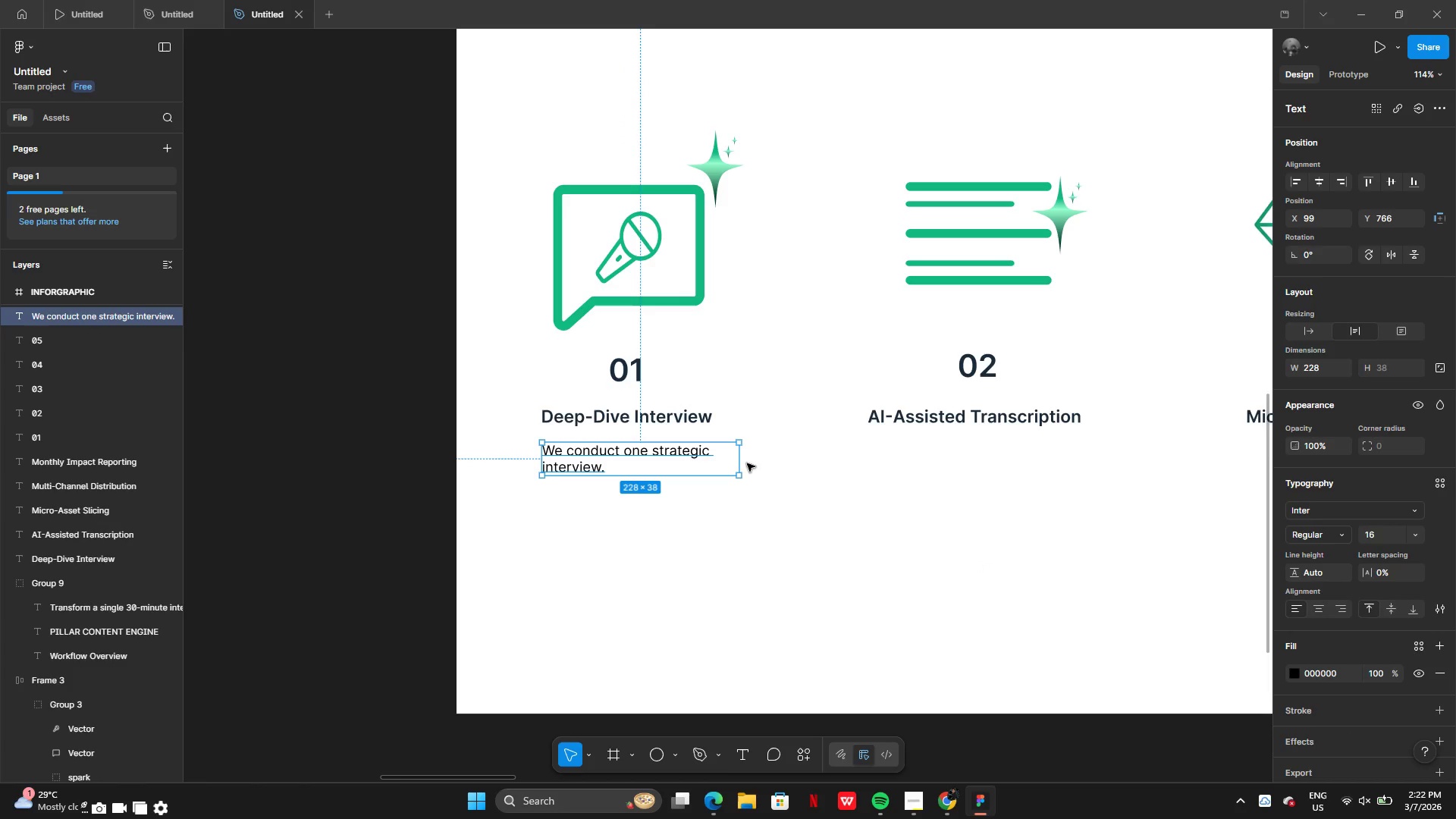 
left_click_drag(start_coordinate=[741, 463], to_coordinate=[714, 463])
 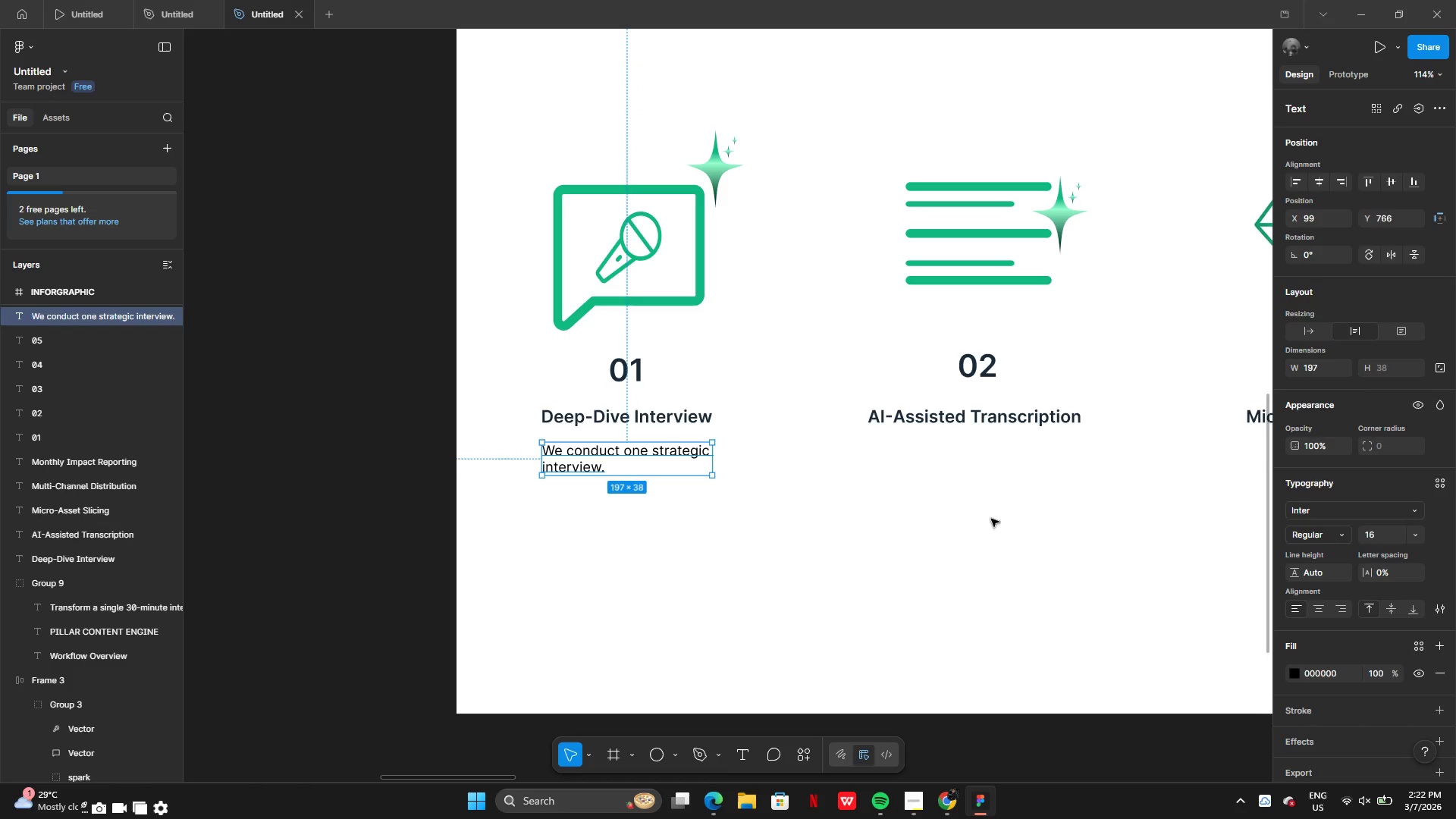 
left_click([971, 526])
 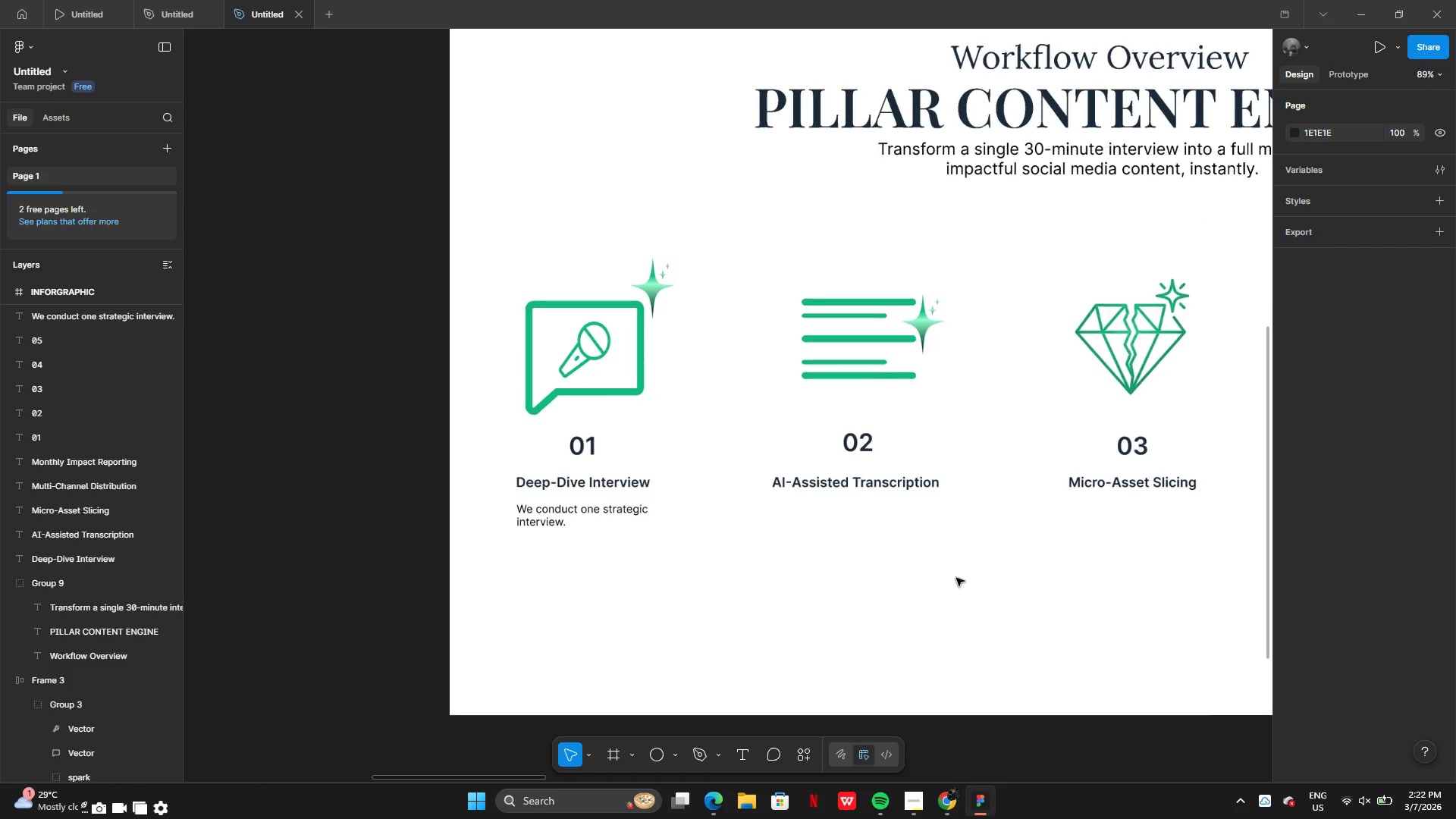 
left_click([617, 510])
 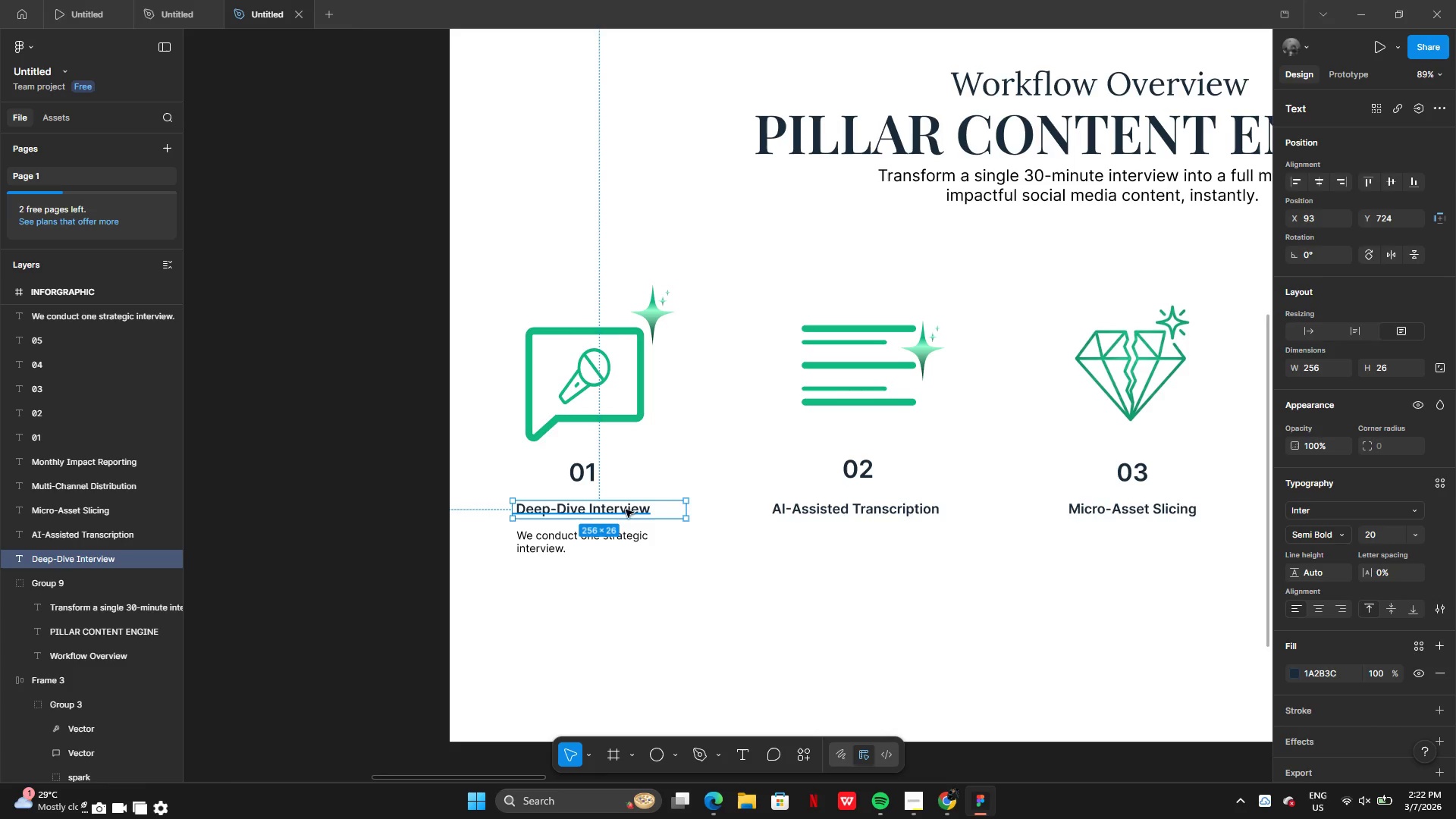 
hold_key(key=ShiftLeft, duration=1.5)
left_click([886, 510])
 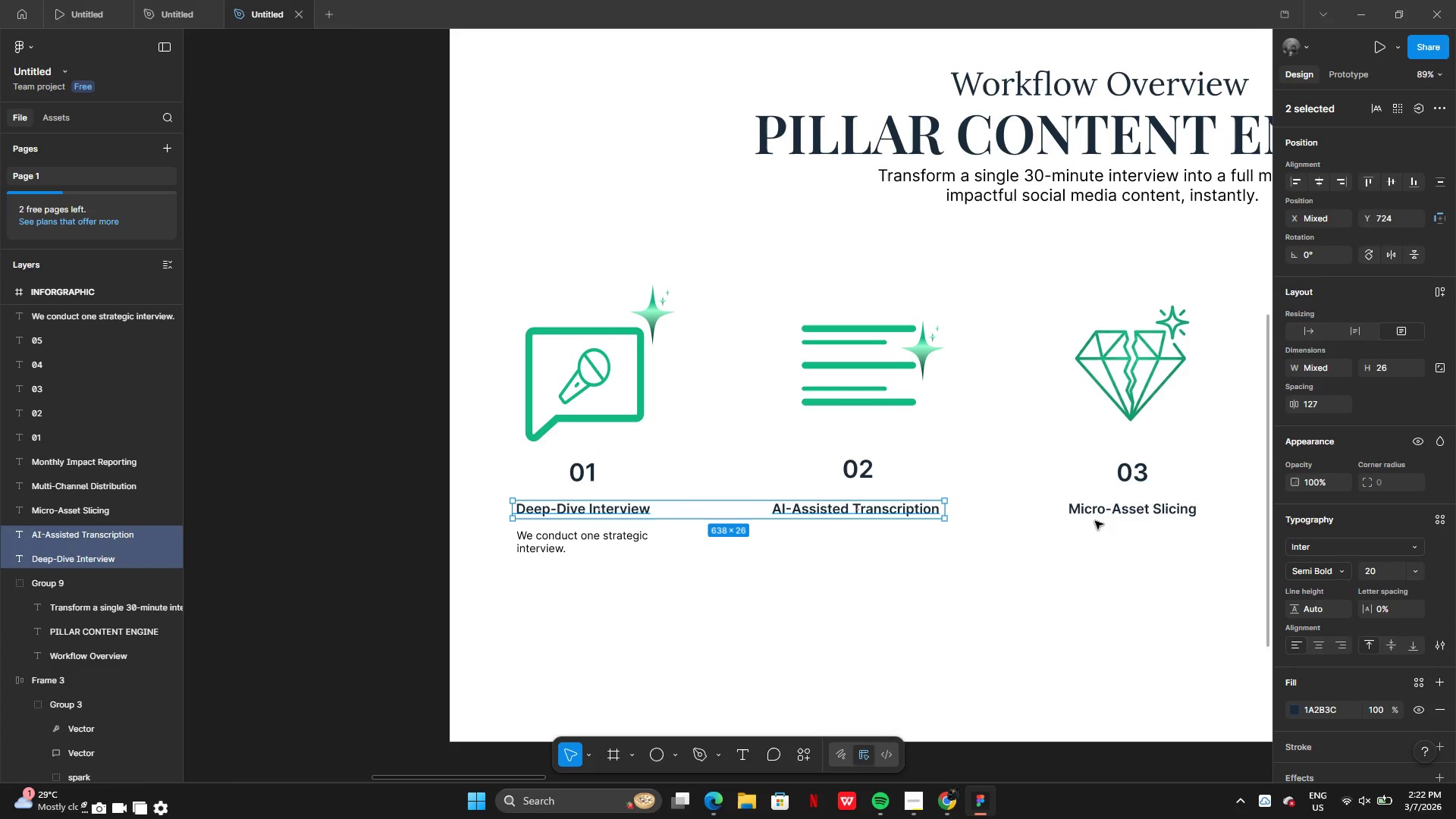 
hold_key(key=ShiftLeft, duration=0.8)
left_click([1119, 510])
 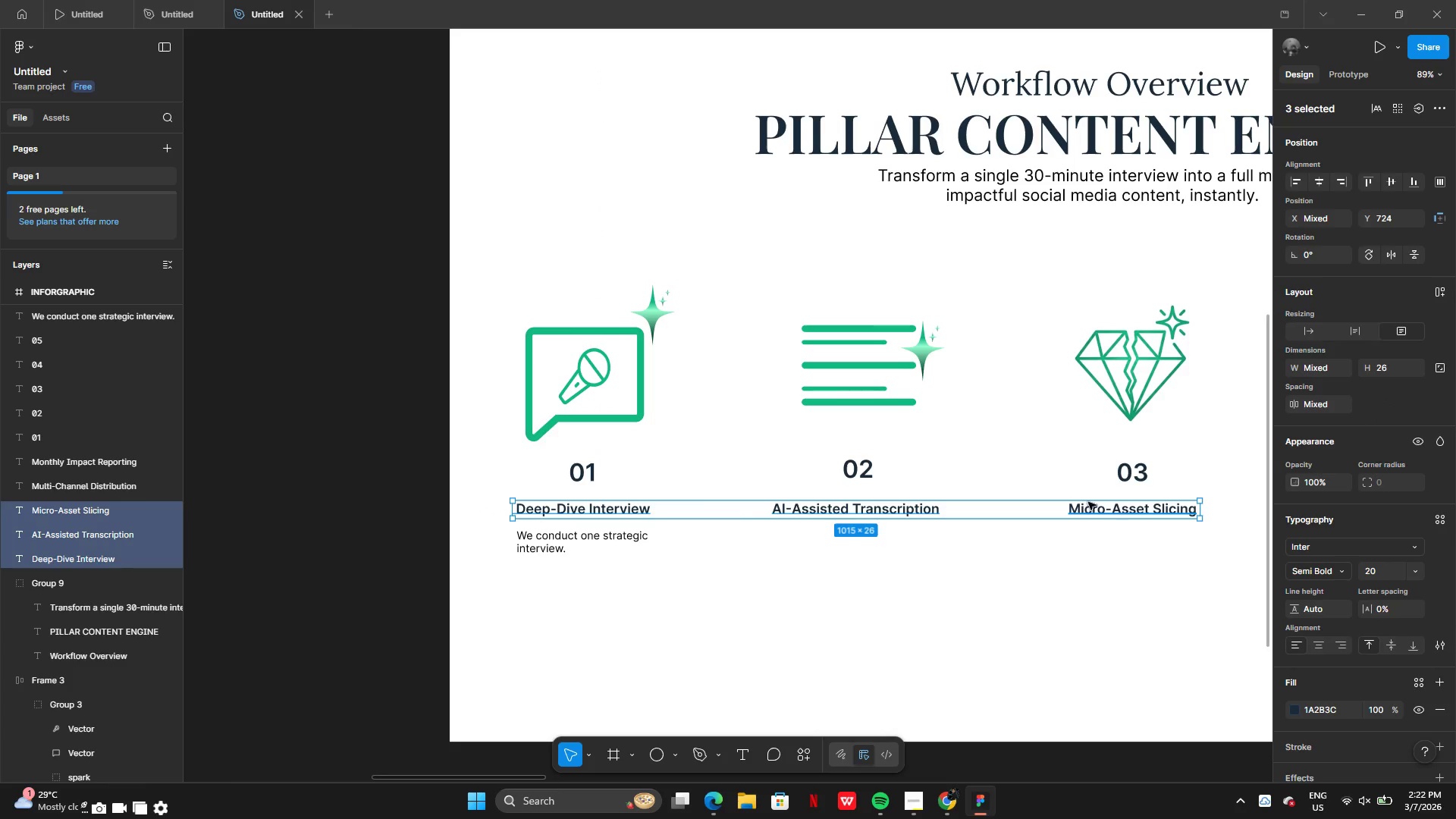 
hold_key(key=ShiftLeft, duration=2.23)
 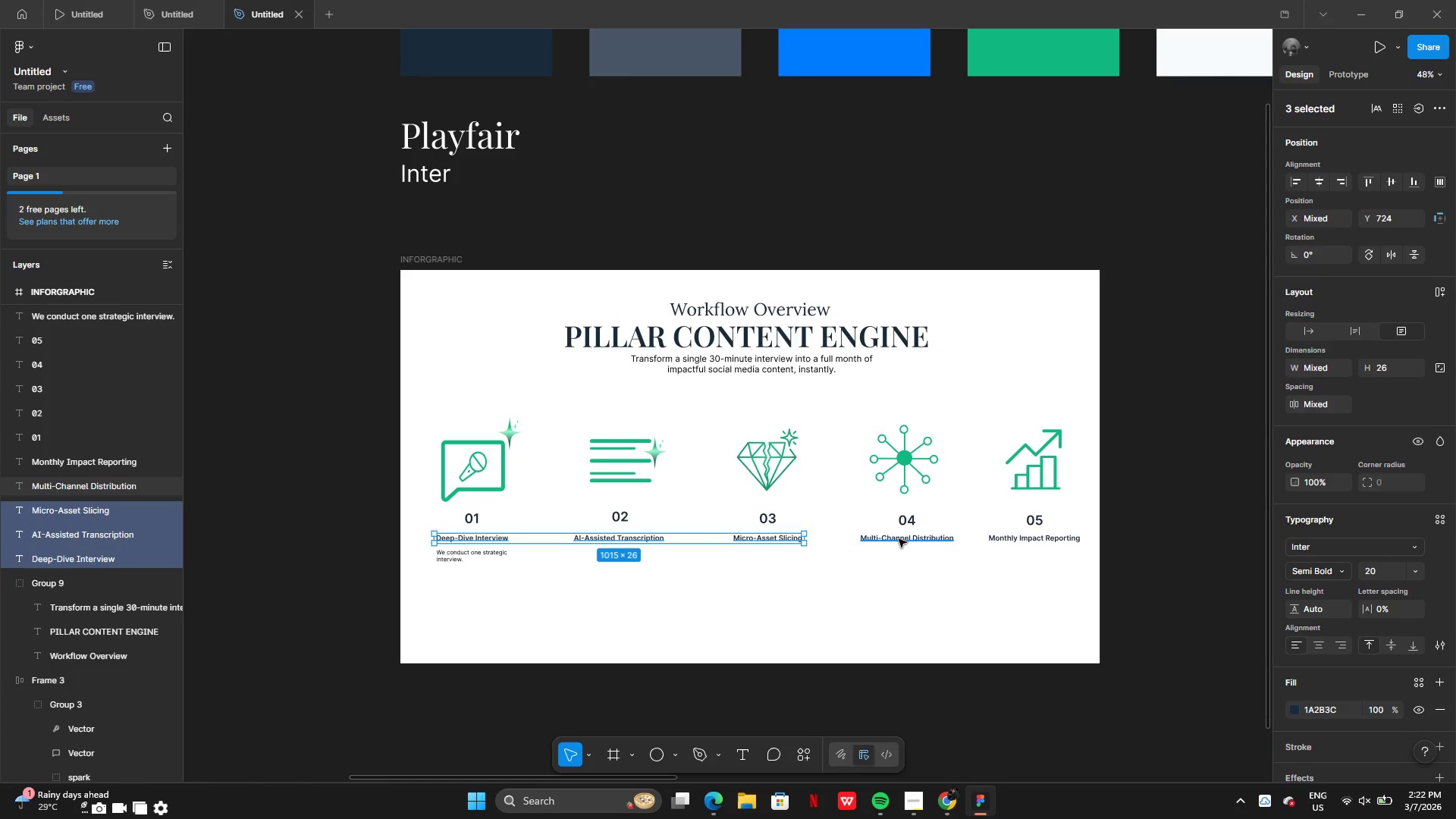 
hold_key(key=ShiftLeft, duration=1.51)
left_click([899, 539])
 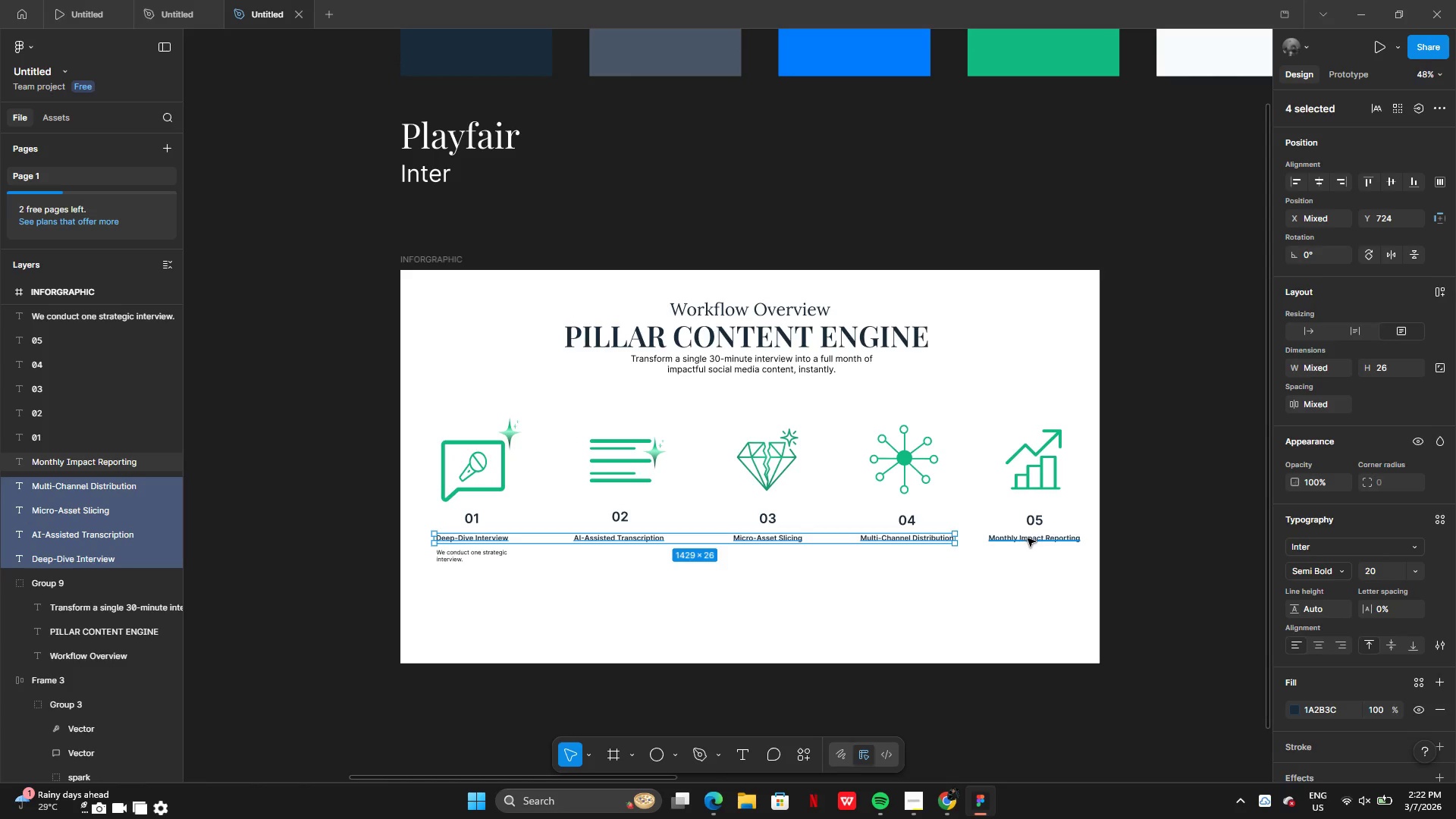 
left_click([1028, 541])
 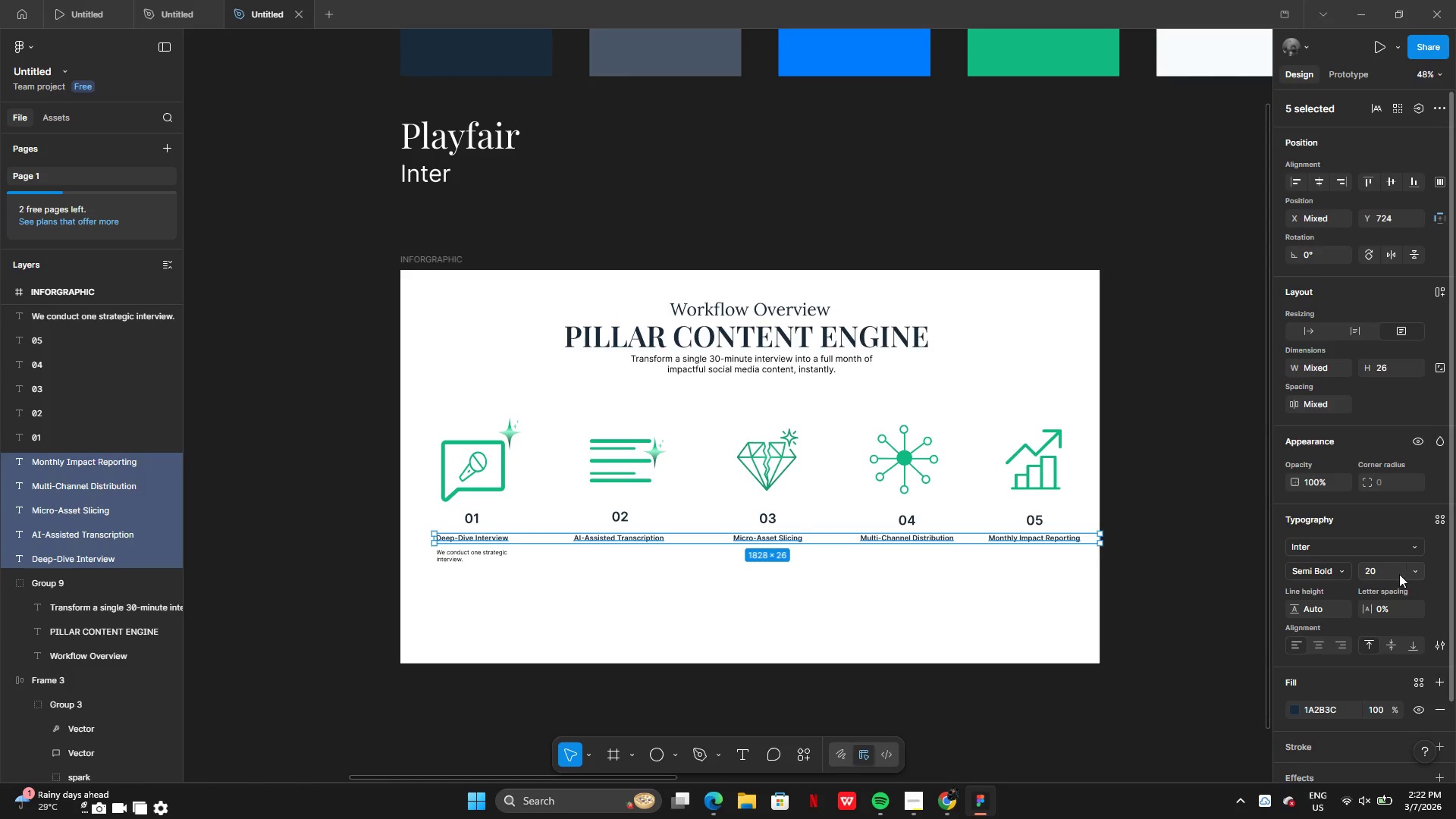 
left_click([1417, 573])
 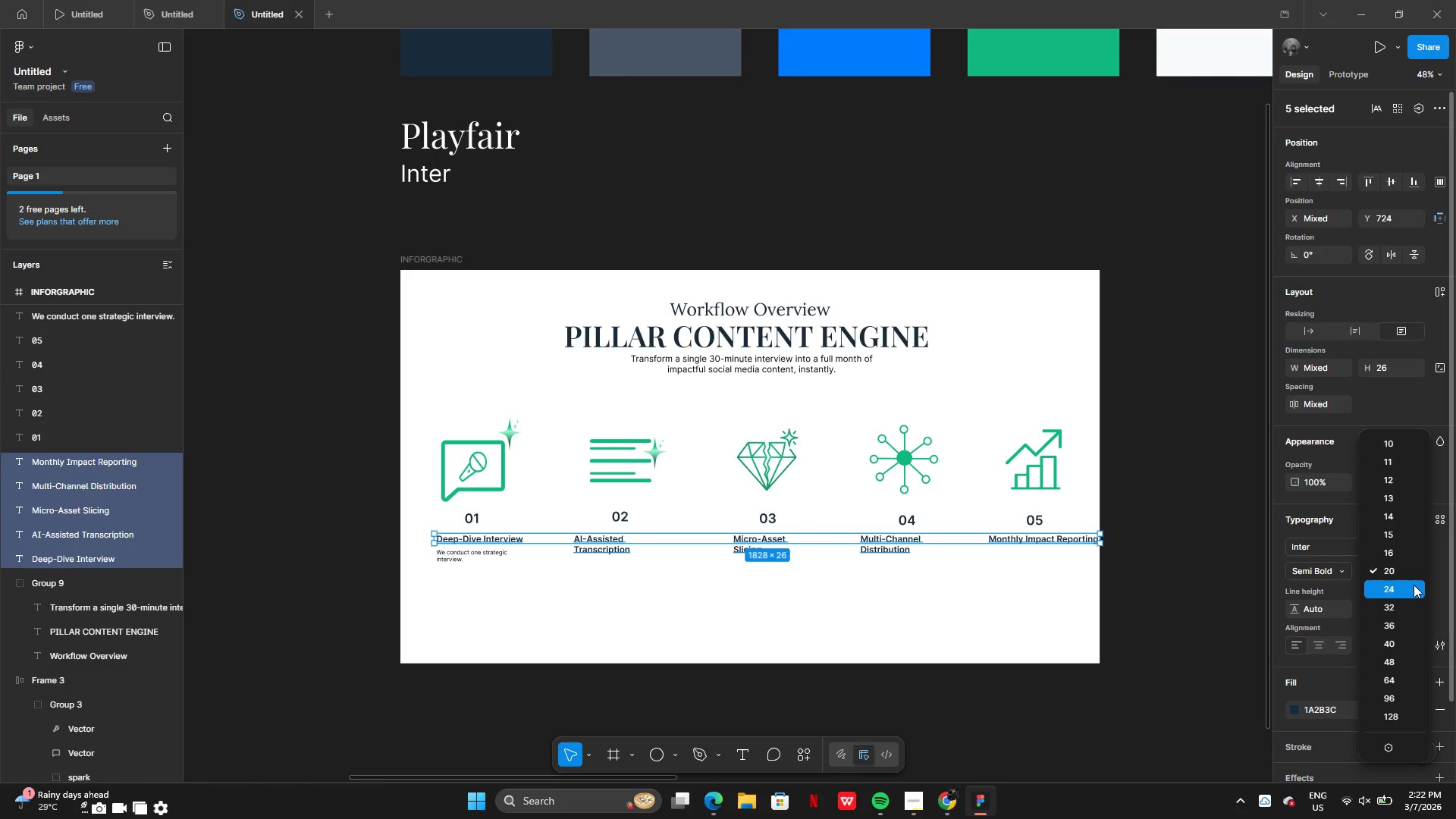 
wait(5.83)
 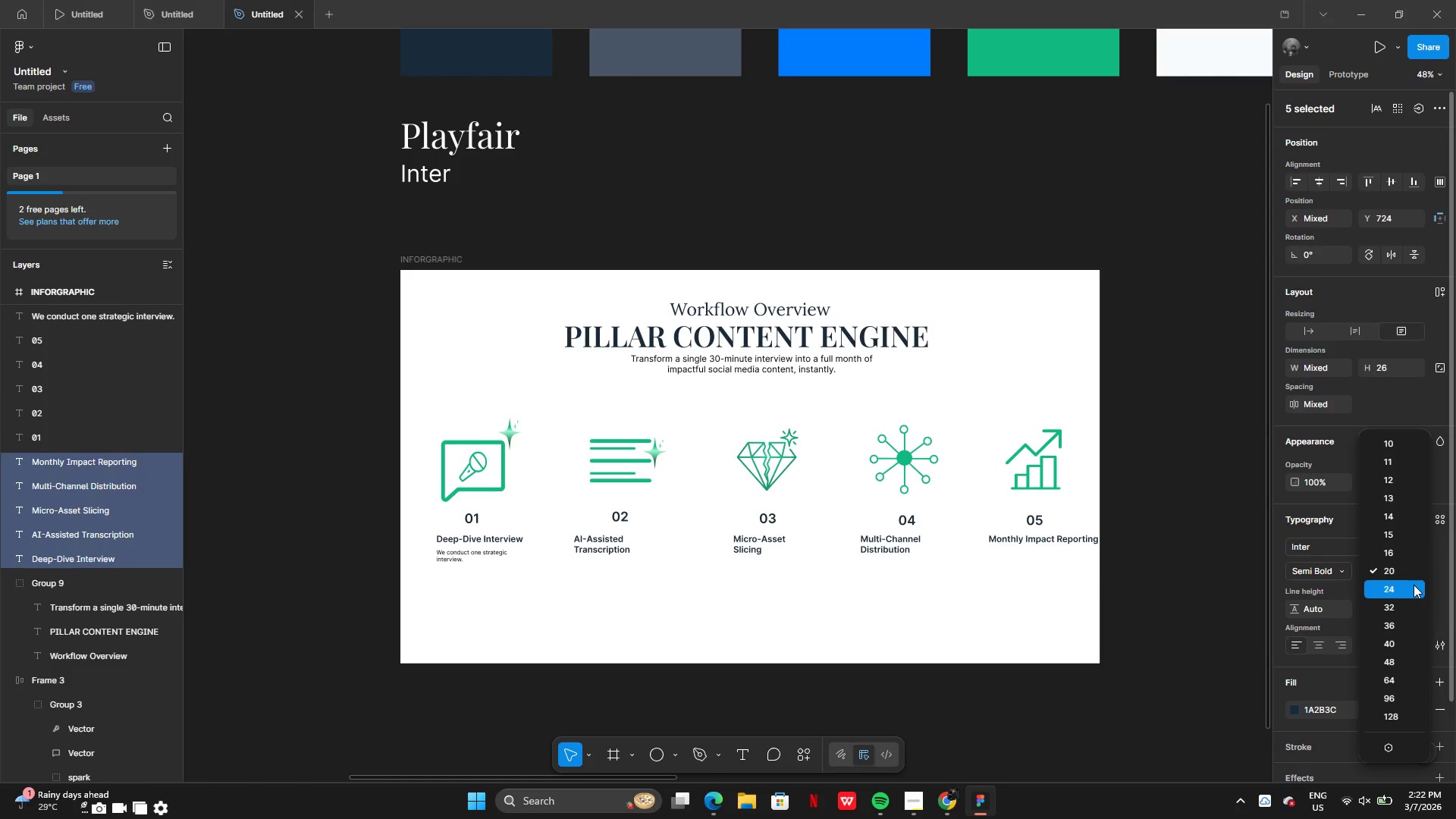 
left_click([1414, 585])
 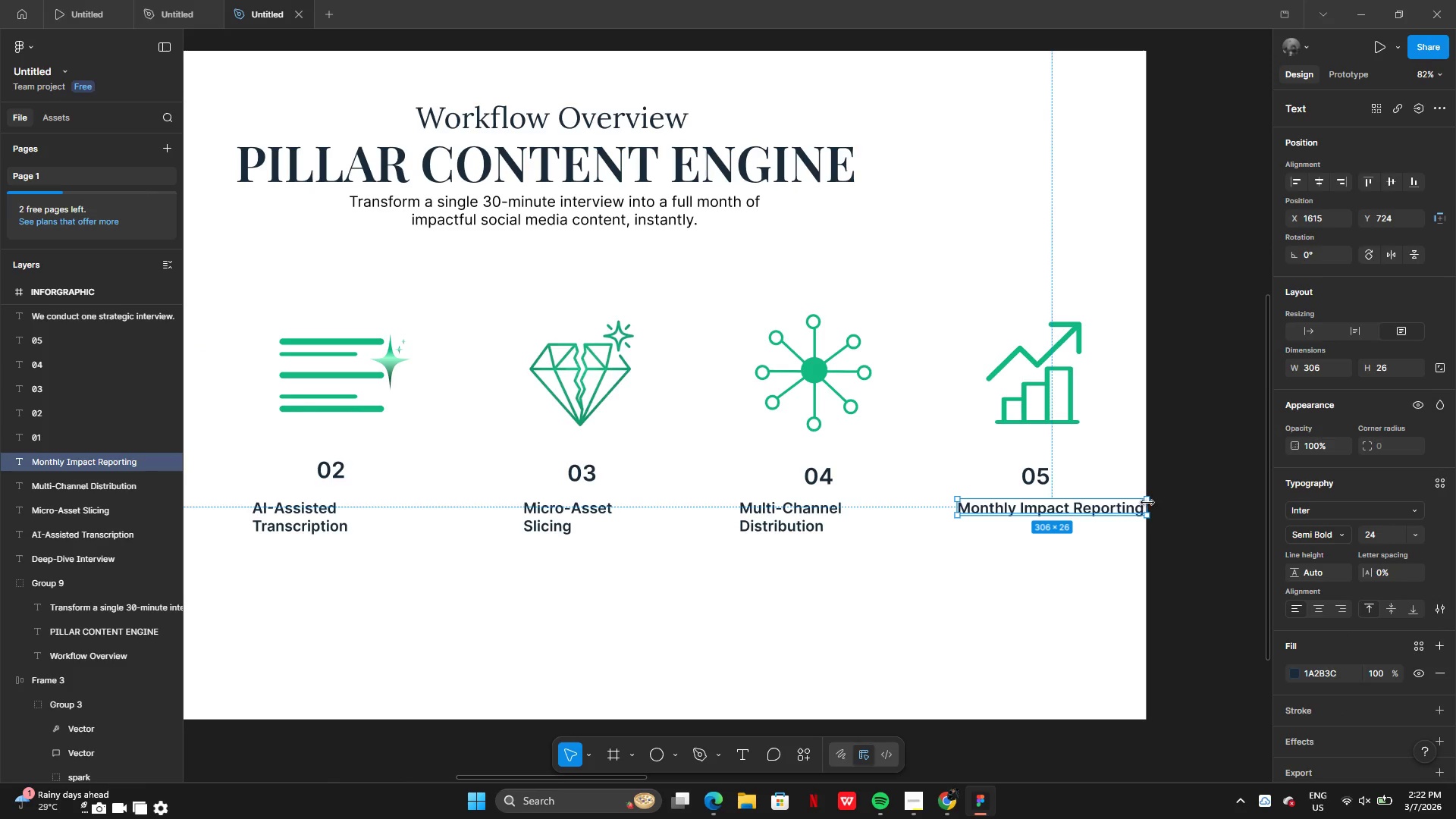 
left_click_drag(start_coordinate=[1153, 508], to_coordinate=[1116, 507])
 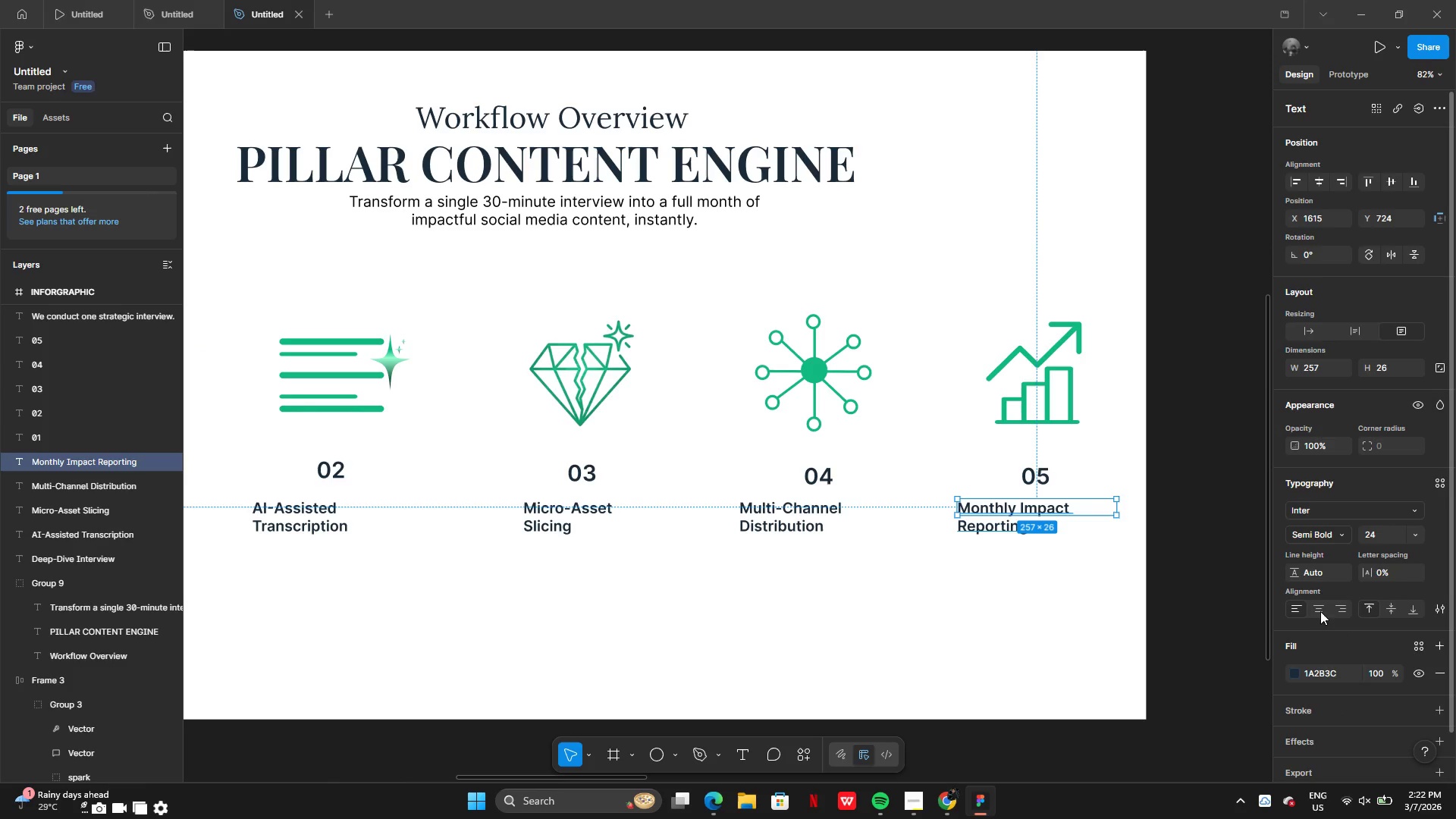 
left_click([1313, 604])
 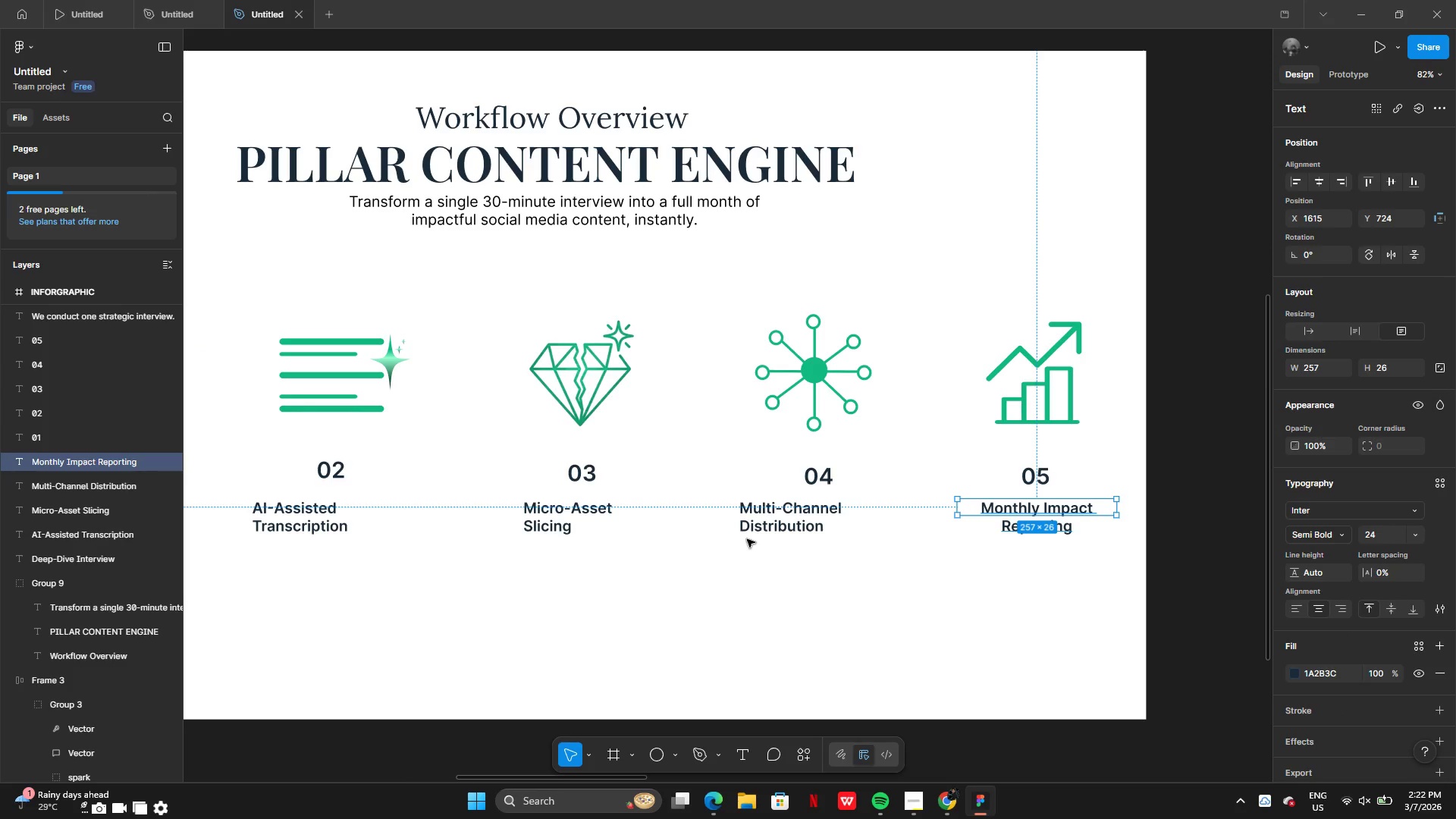 
left_click([794, 512])
 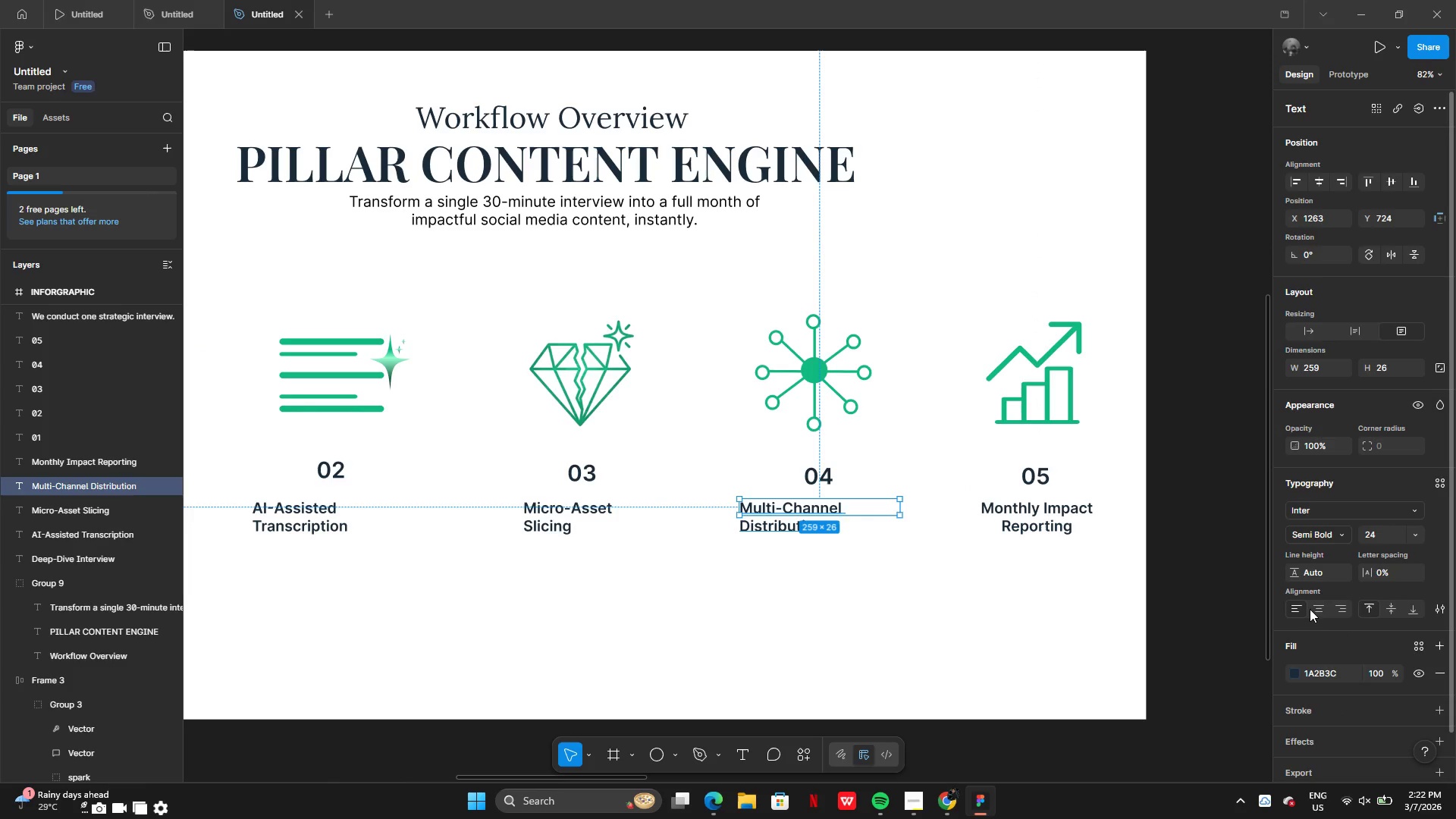 
left_click([1316, 609])
 